 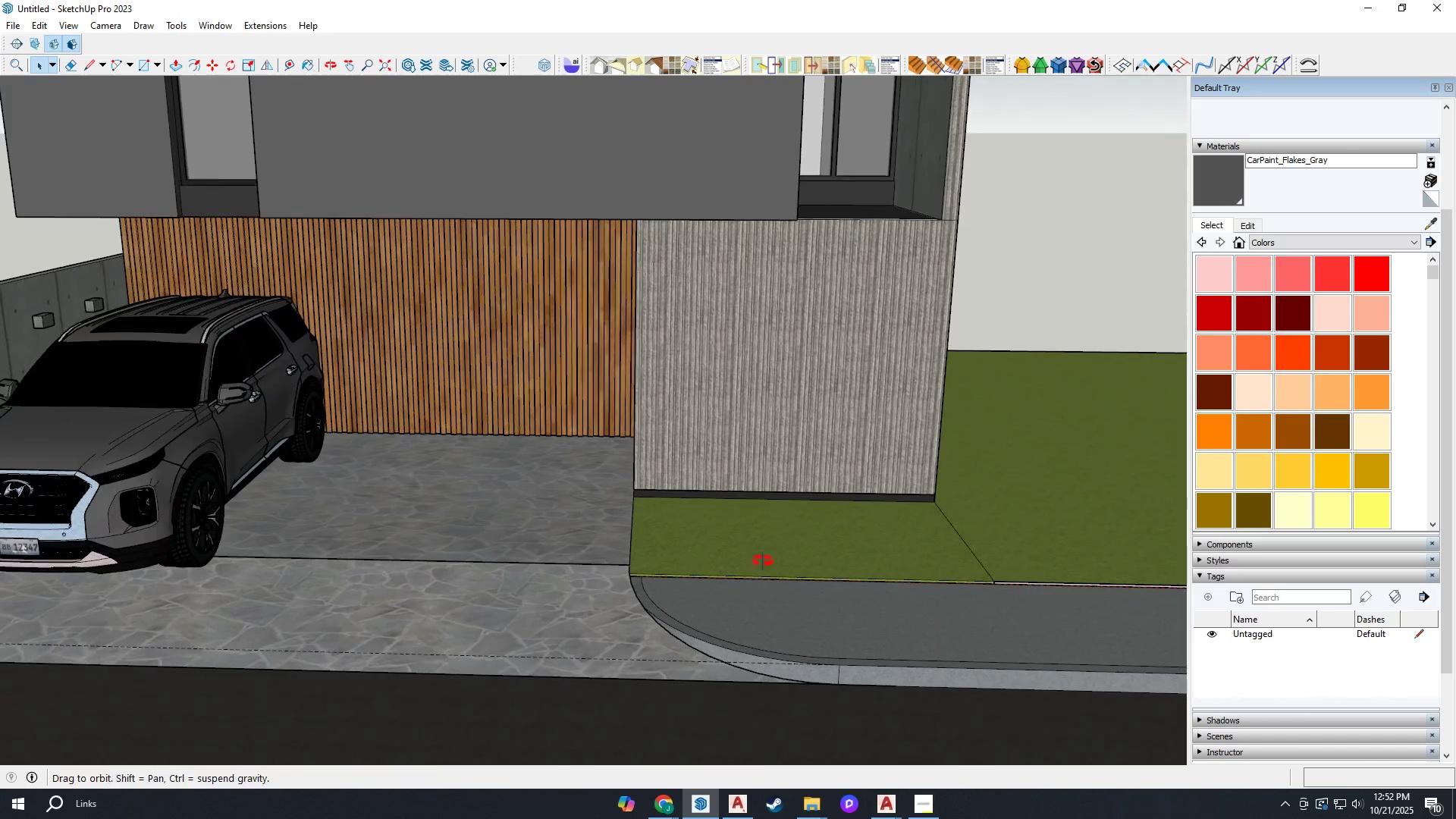 
scroll: coordinate [888, 574], scroll_direction: up, amount: 4.0
 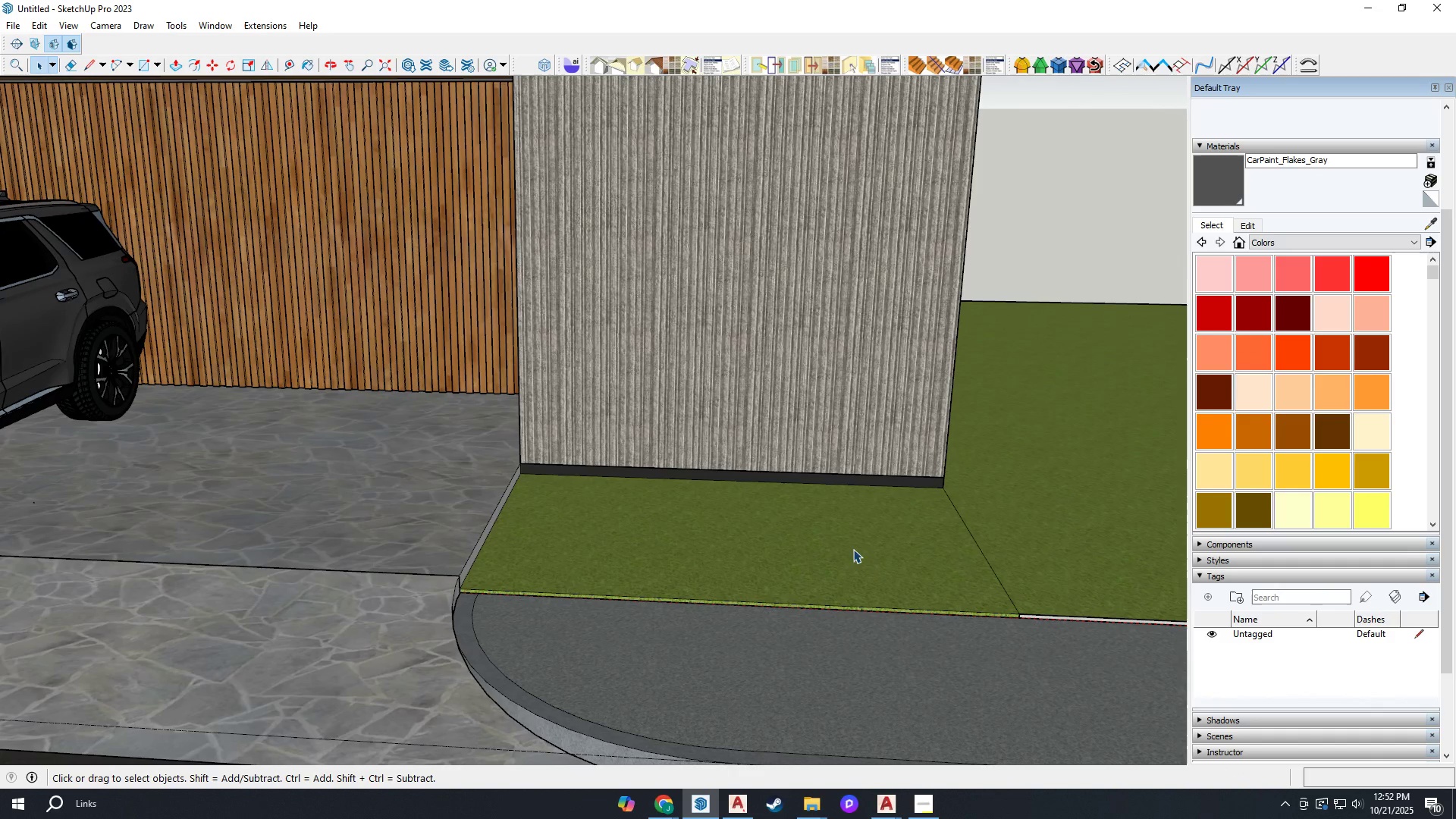 
type(hh)
 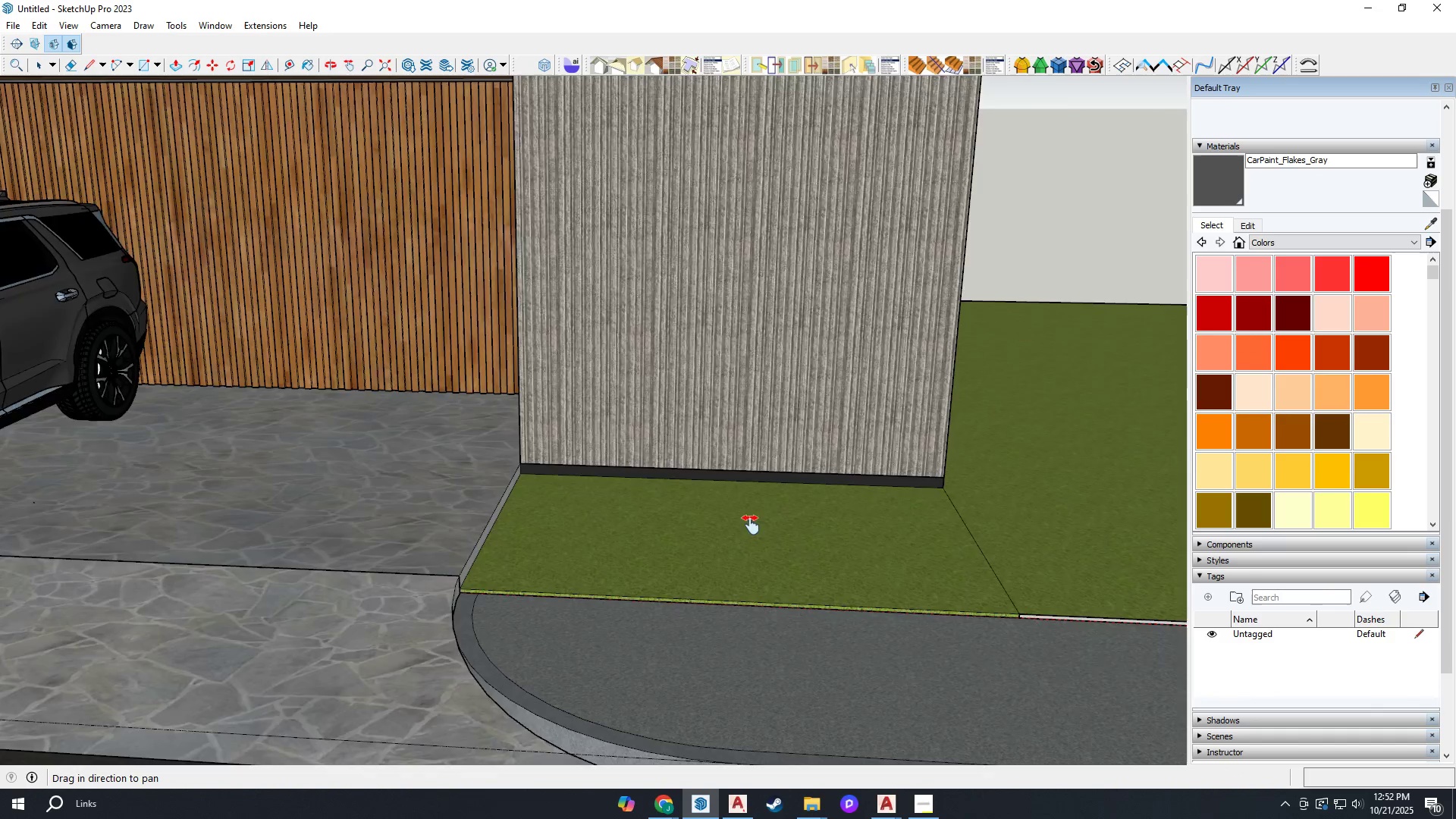 
scroll: coordinate [717, 521], scroll_direction: down, amount: 3.0
 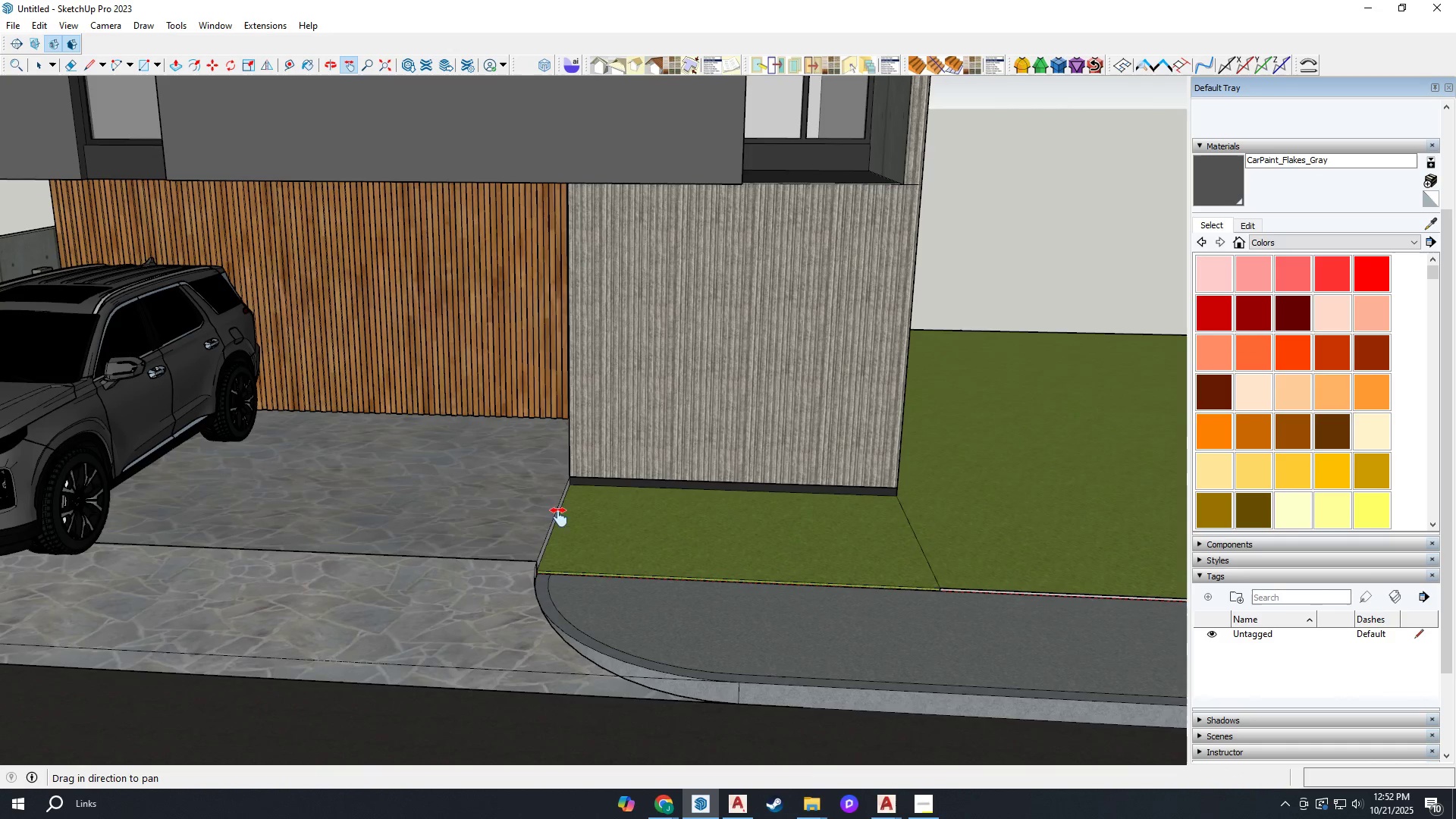 
left_click_drag(start_coordinate=[540, 522], to_coordinate=[554, 613])
 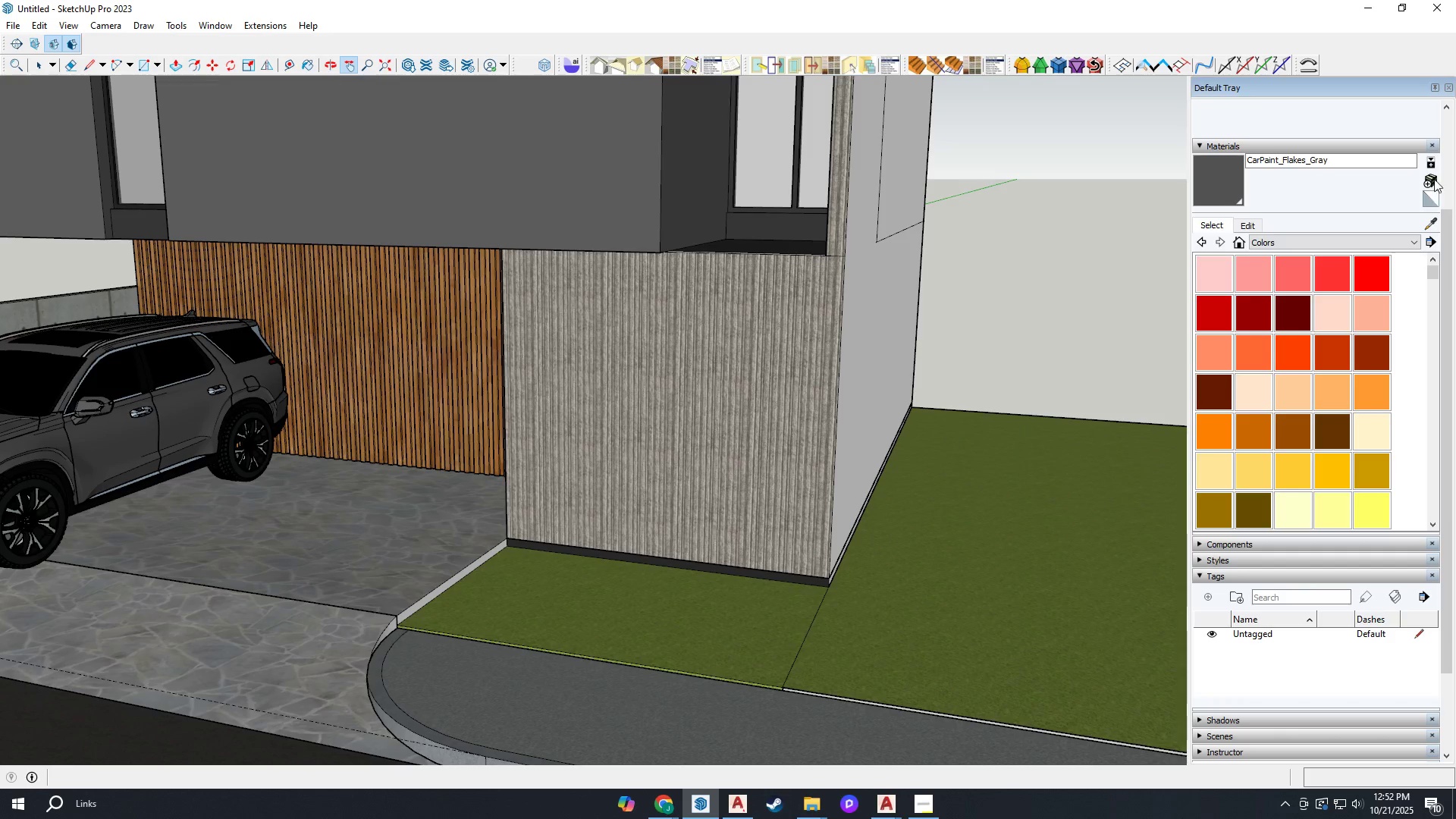 
left_click([1432, 223])
 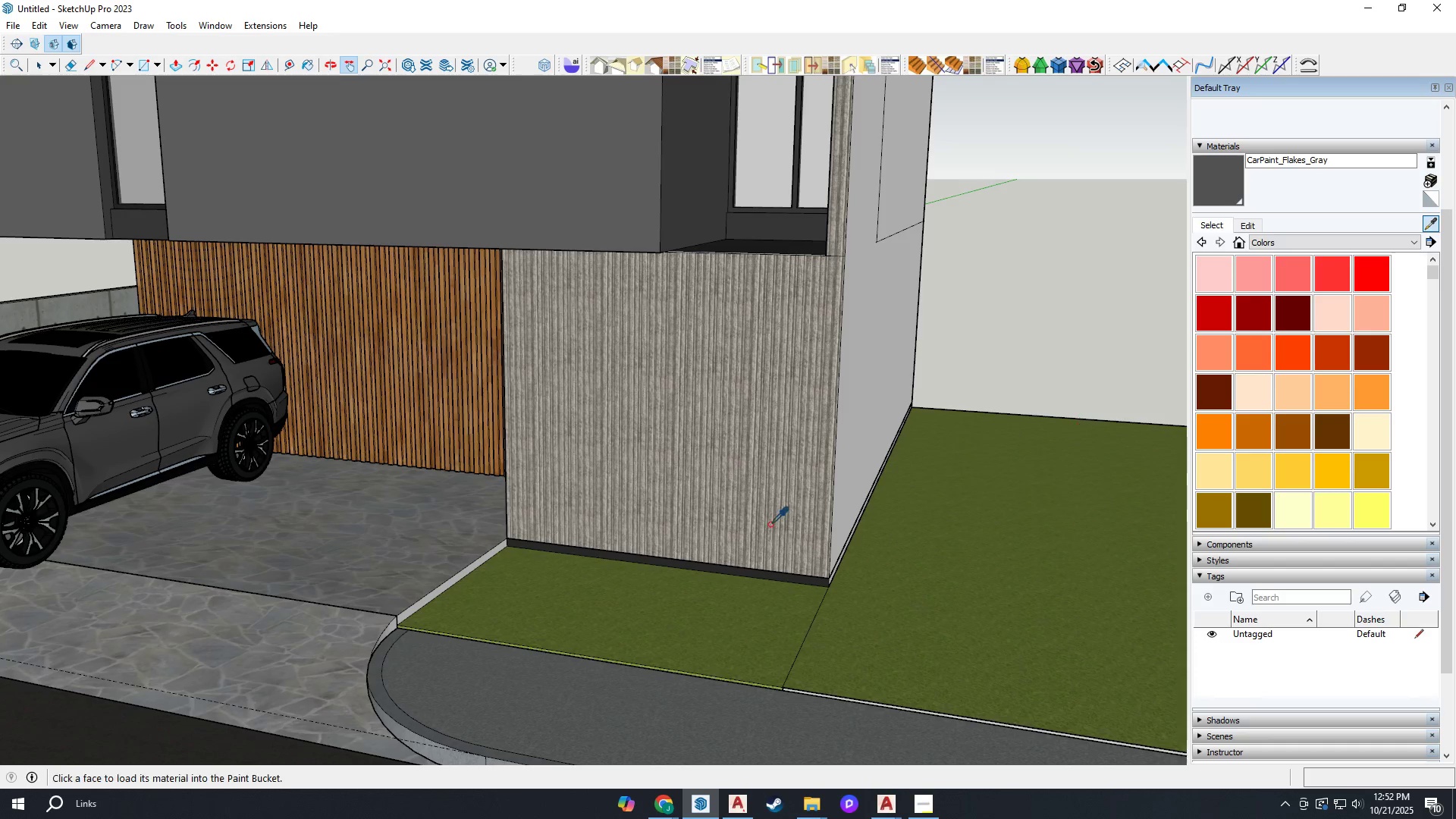 
scroll: coordinate [390, 588], scroll_direction: up, amount: 5.0
 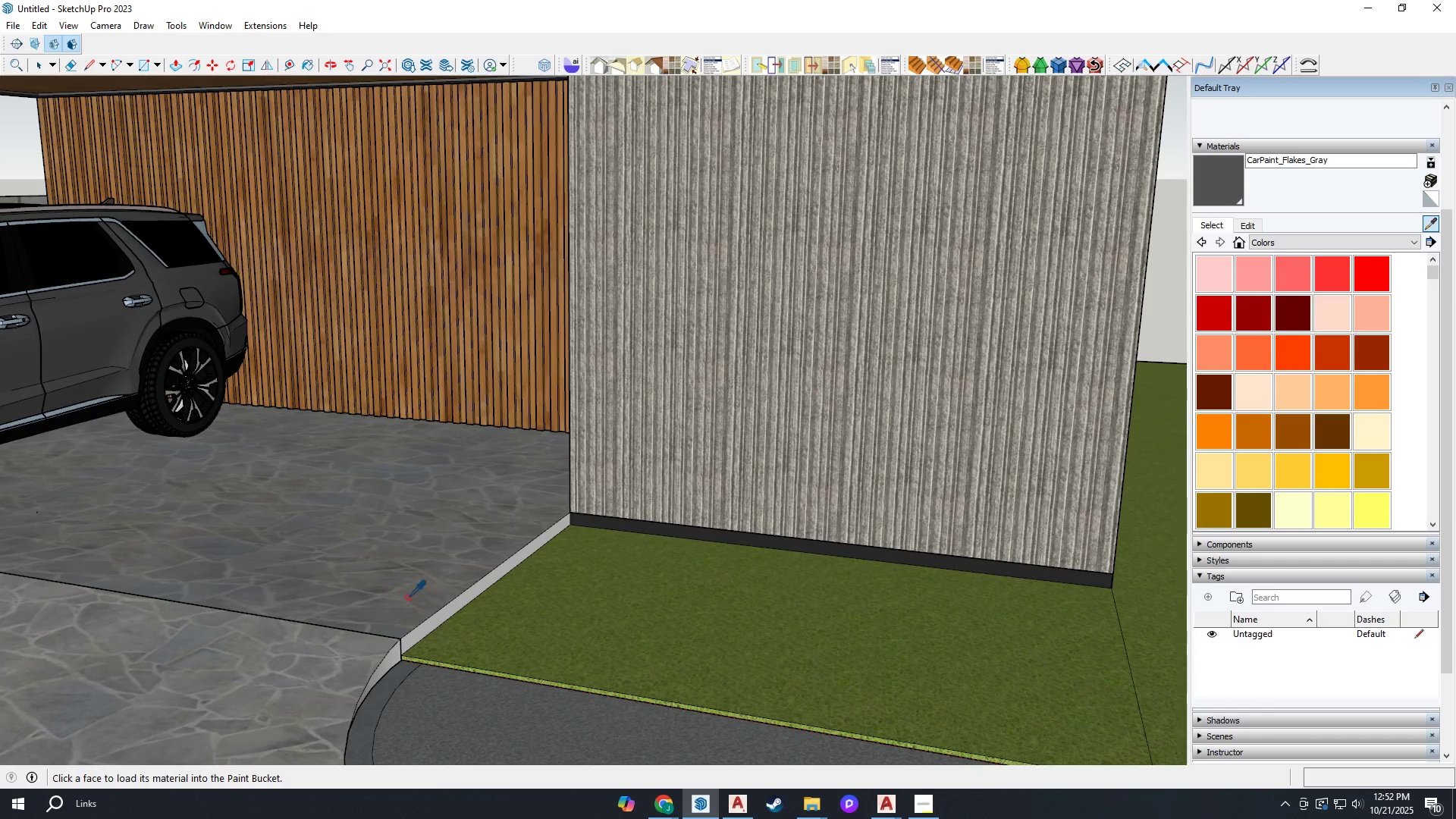 
left_click([412, 599])
 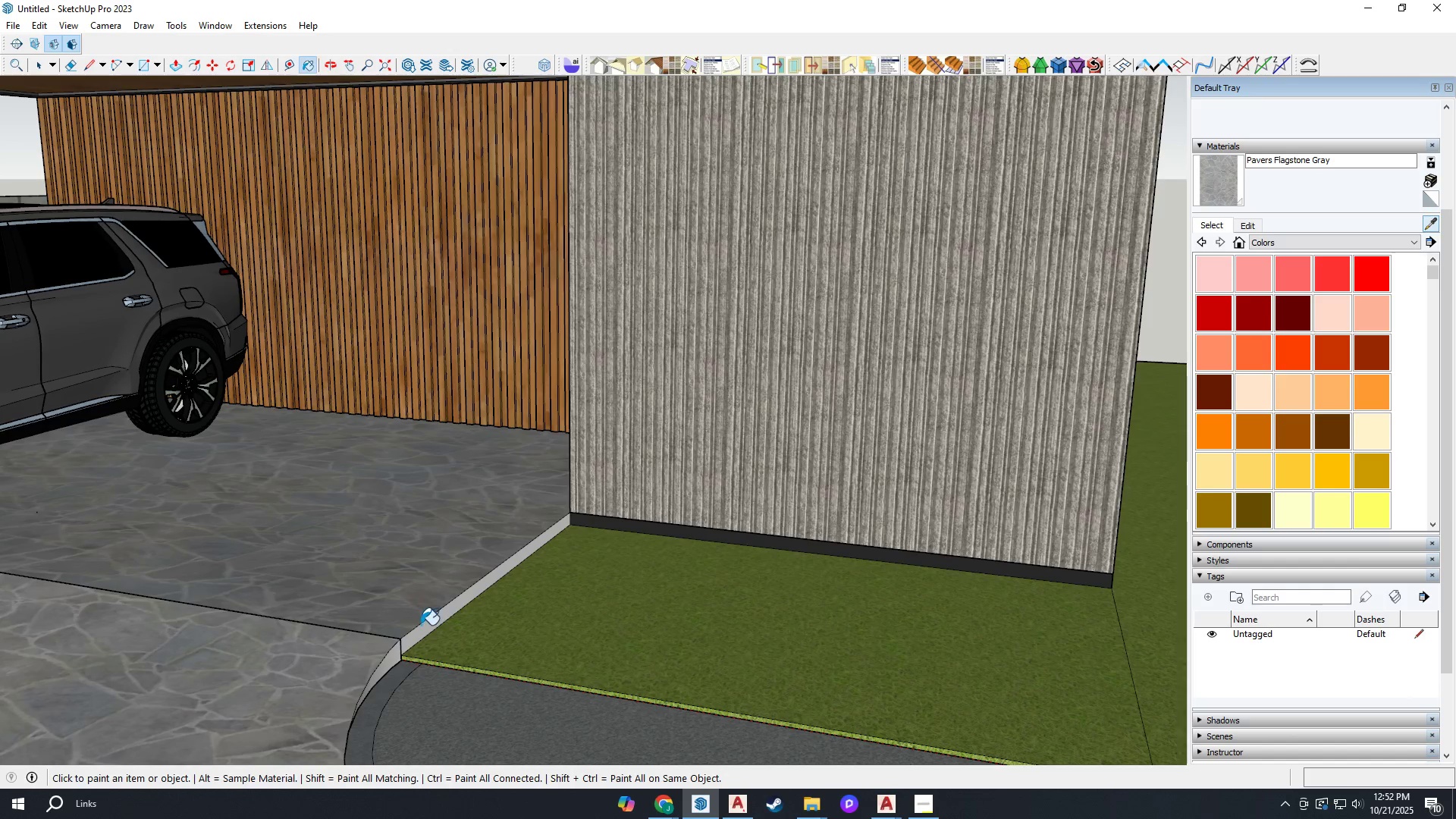 
scroll: coordinate [421, 625], scroll_direction: up, amount: 4.0
 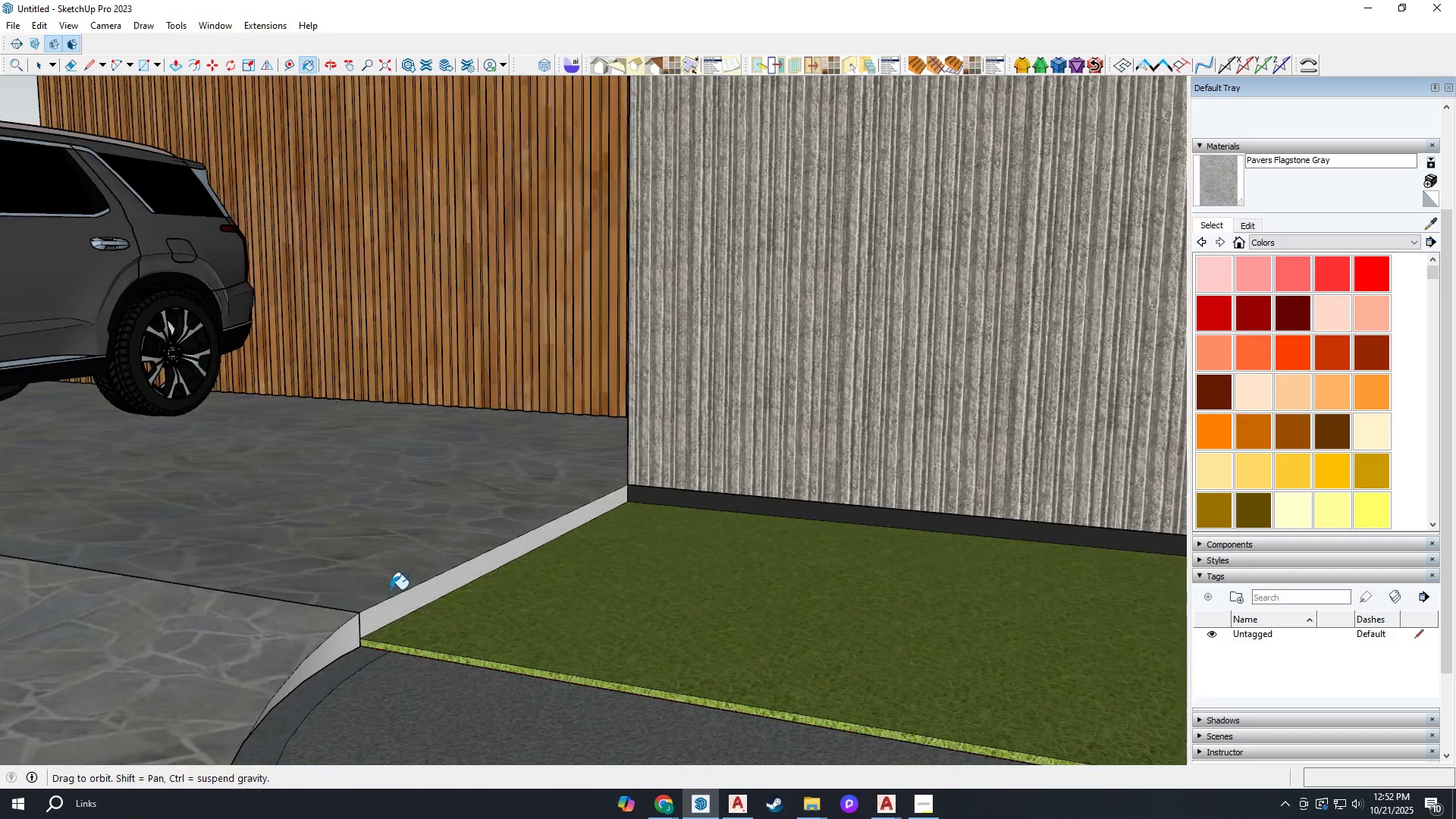 
key(Space)
 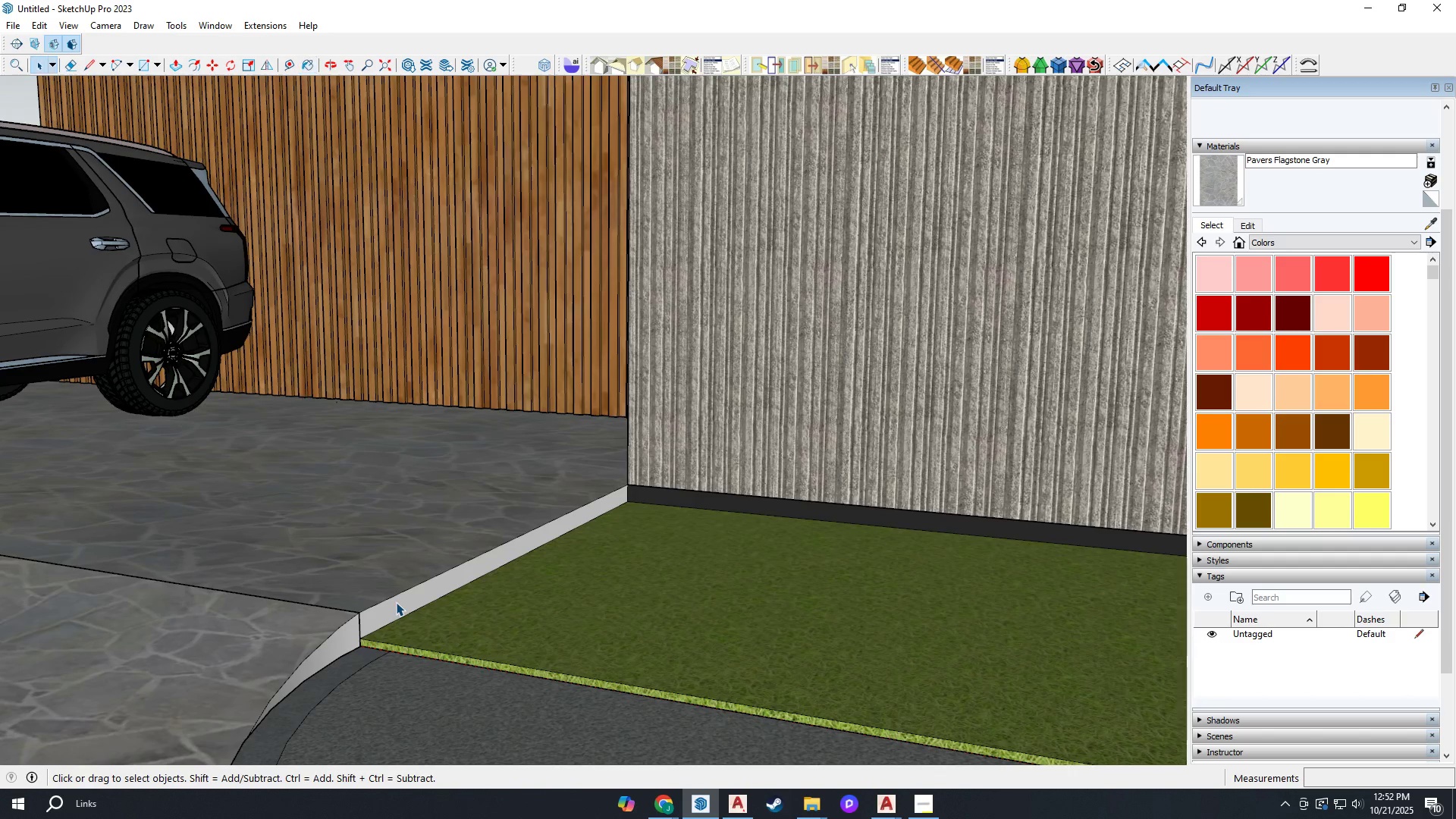 
left_click([396, 602])
 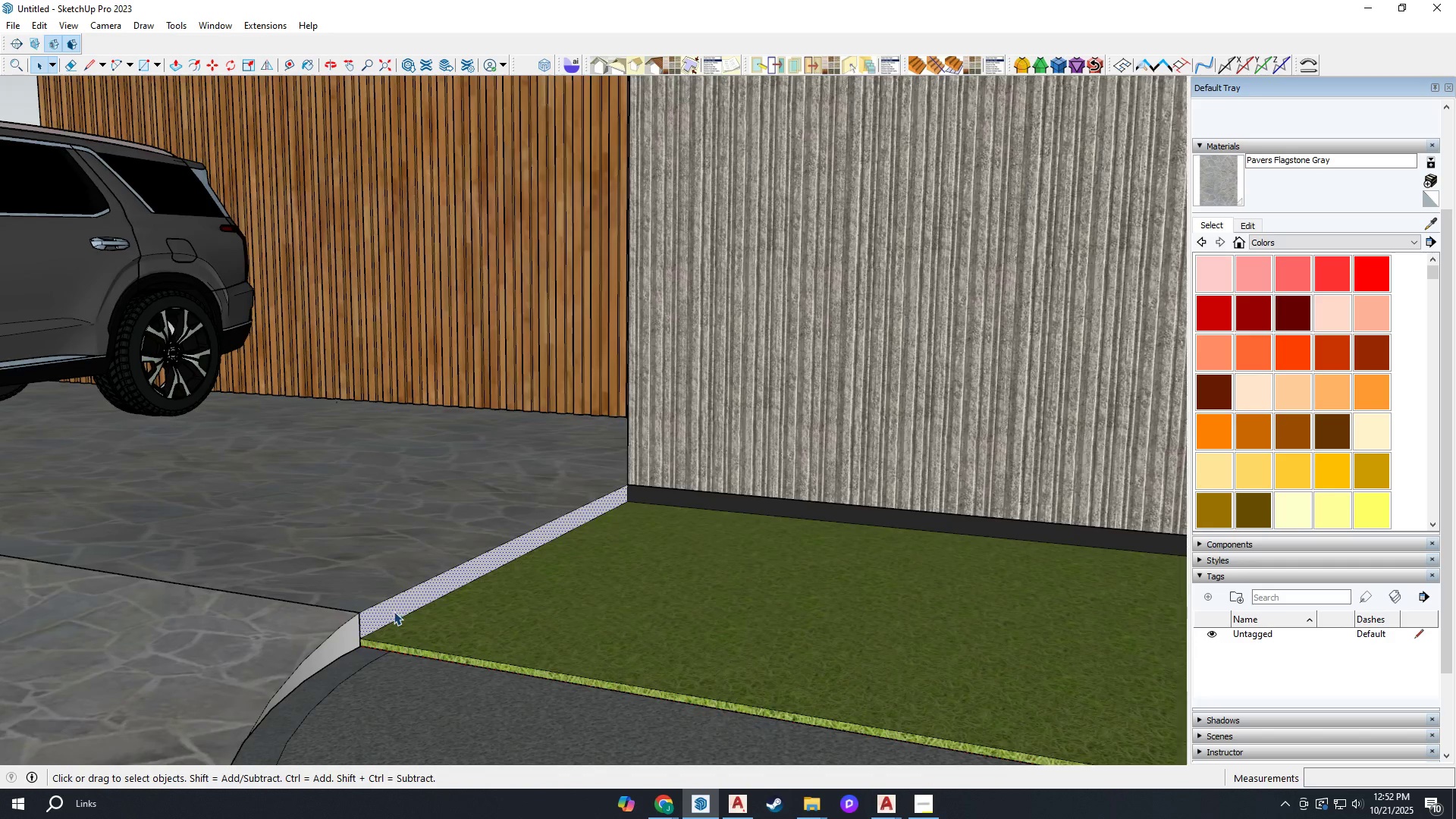 
scroll: coordinate [391, 614], scroll_direction: up, amount: 3.0
 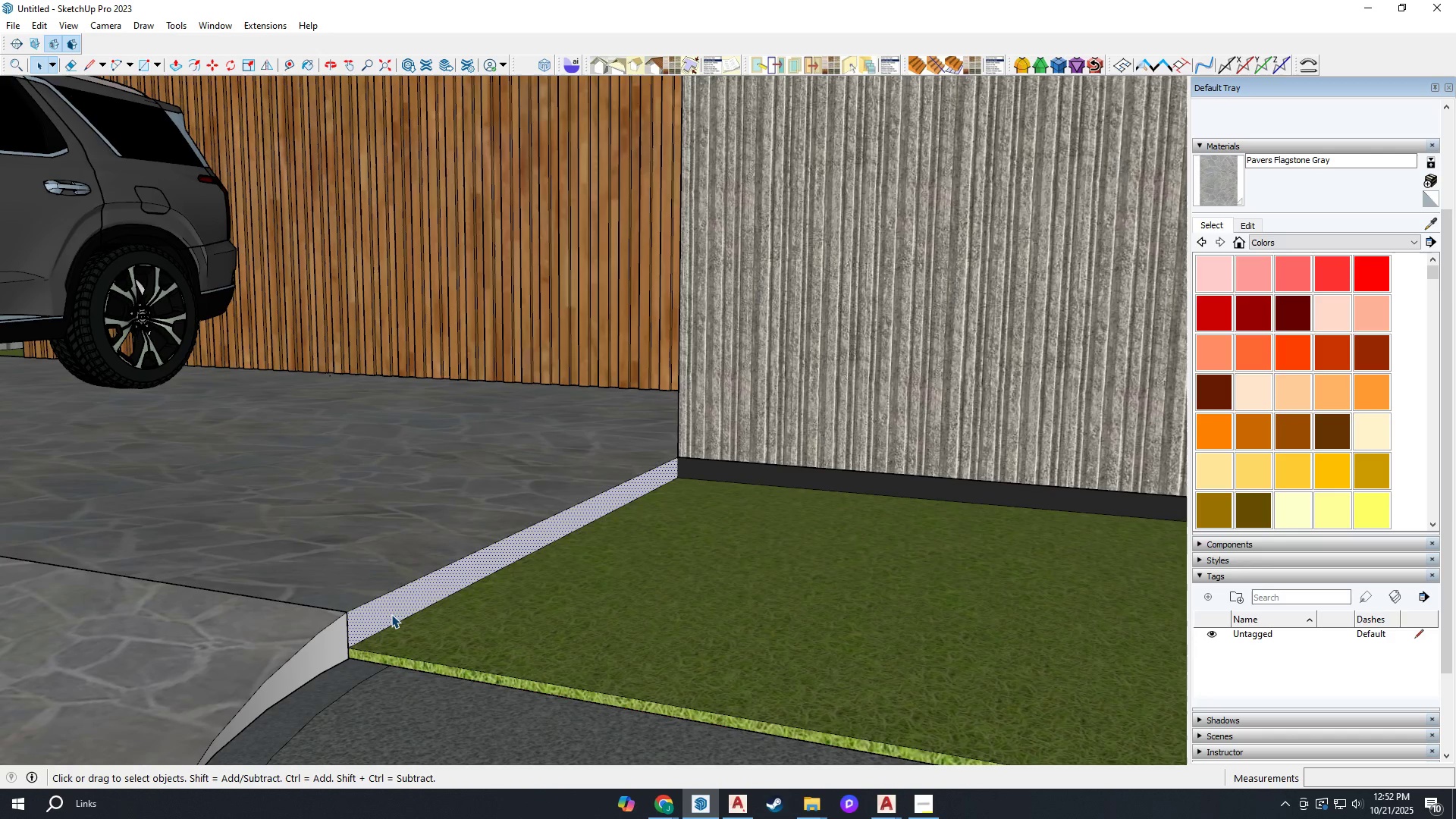 
left_click([391, 614])
 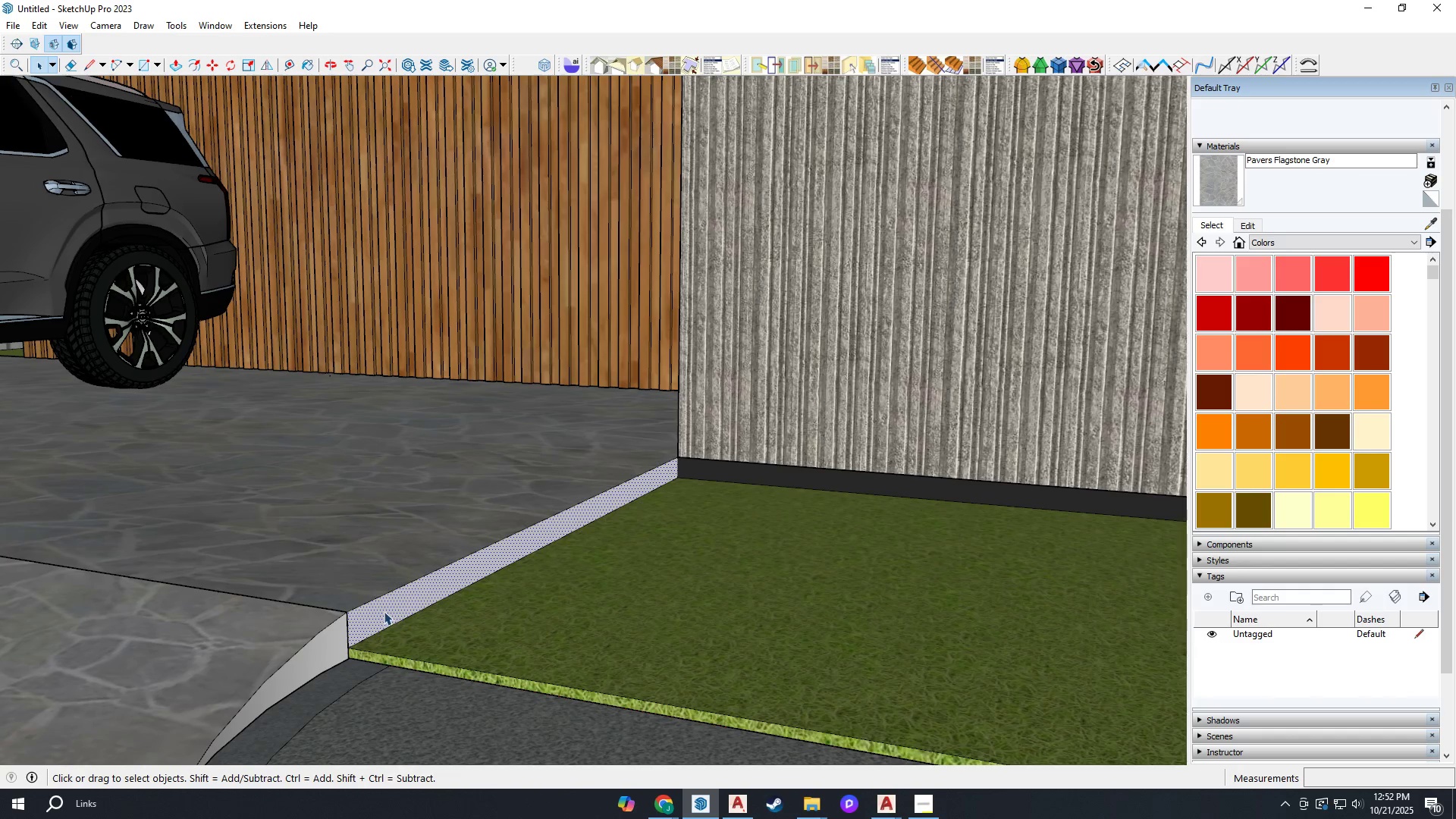 
left_click([384, 610])
 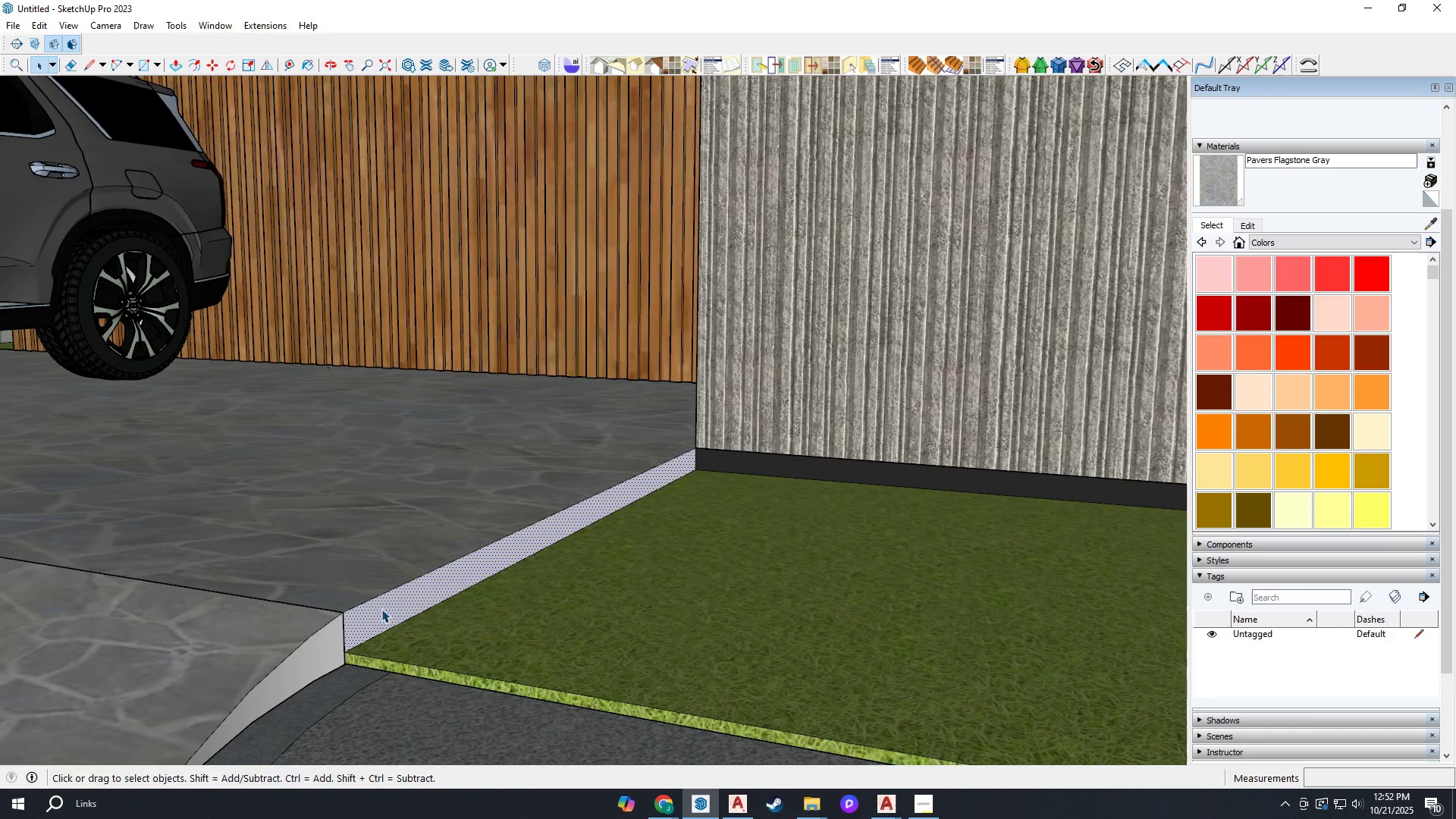 
scroll: coordinate [369, 605], scroll_direction: up, amount: 2.0
 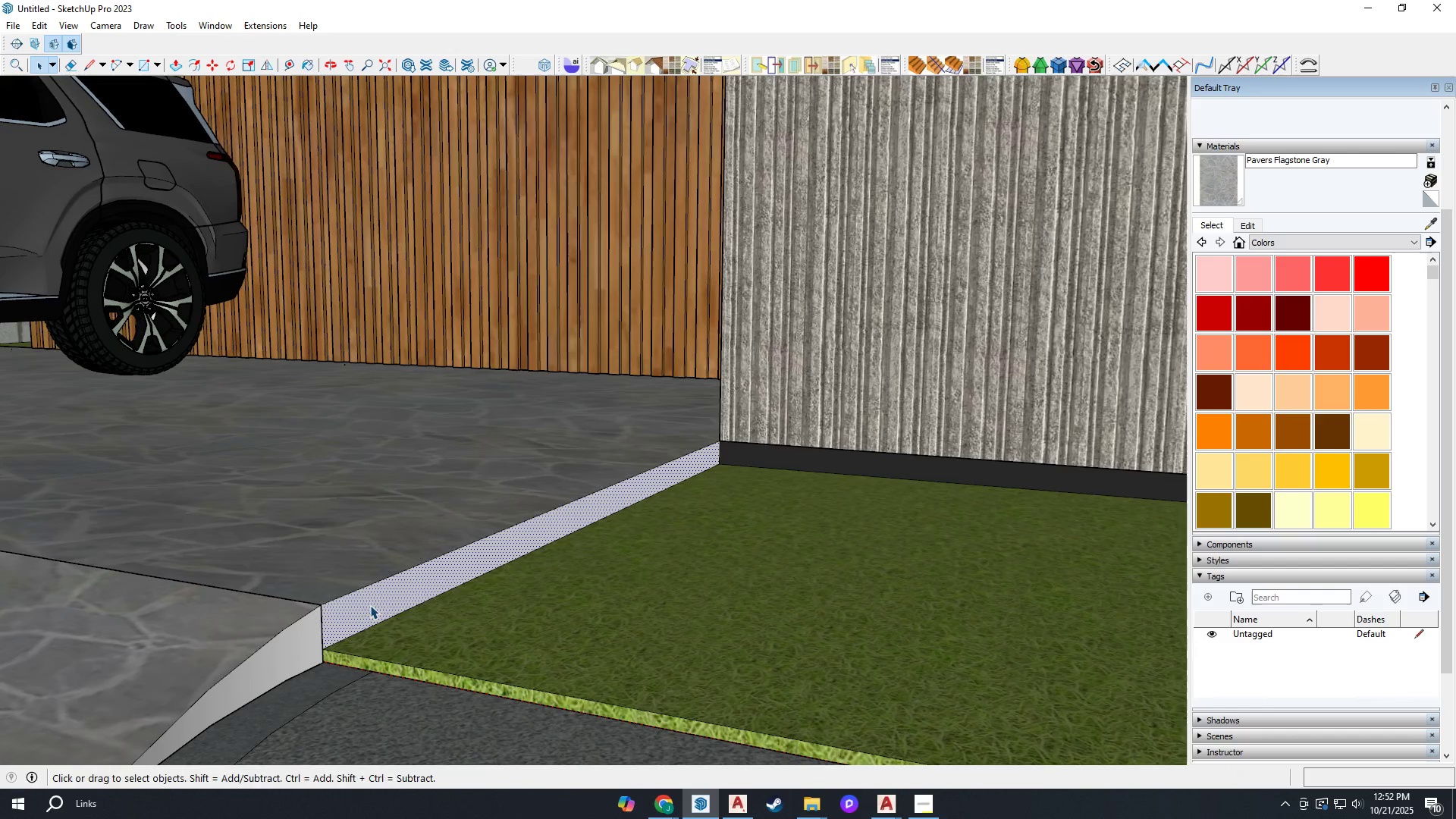 
key(B)
 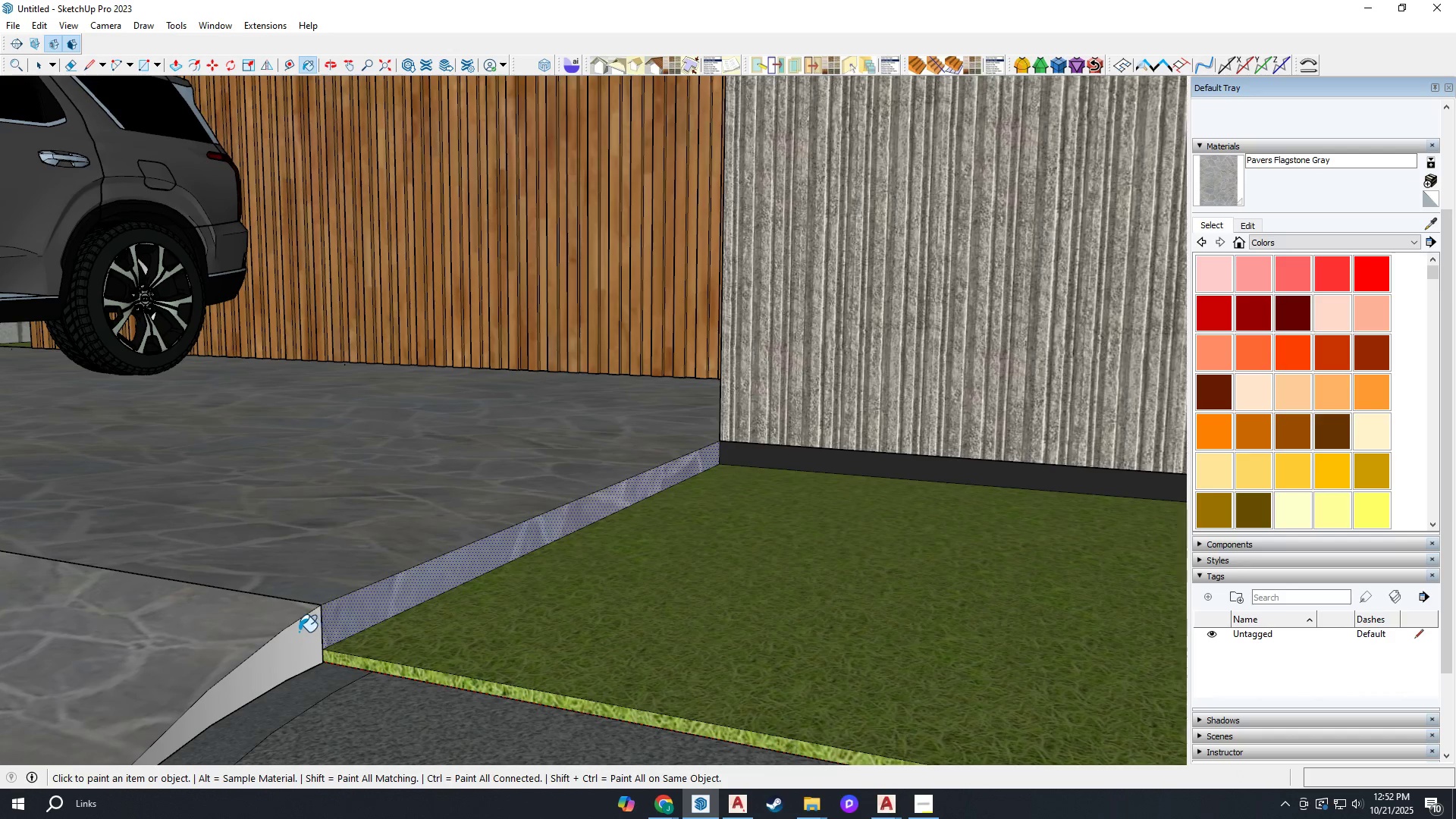 
left_click([299, 632])
 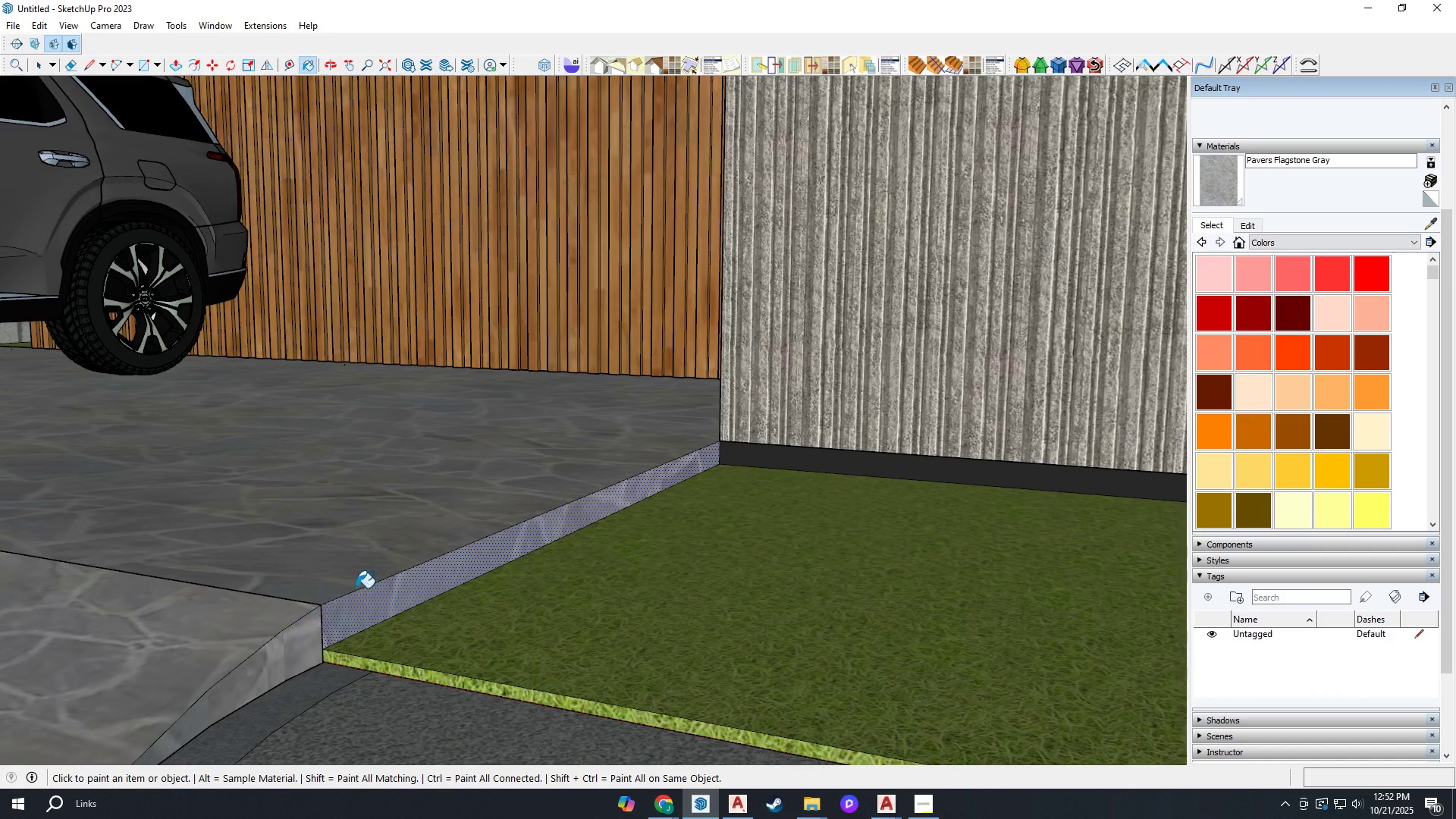 
scroll: coordinate [463, 559], scroll_direction: down, amount: 6.0
 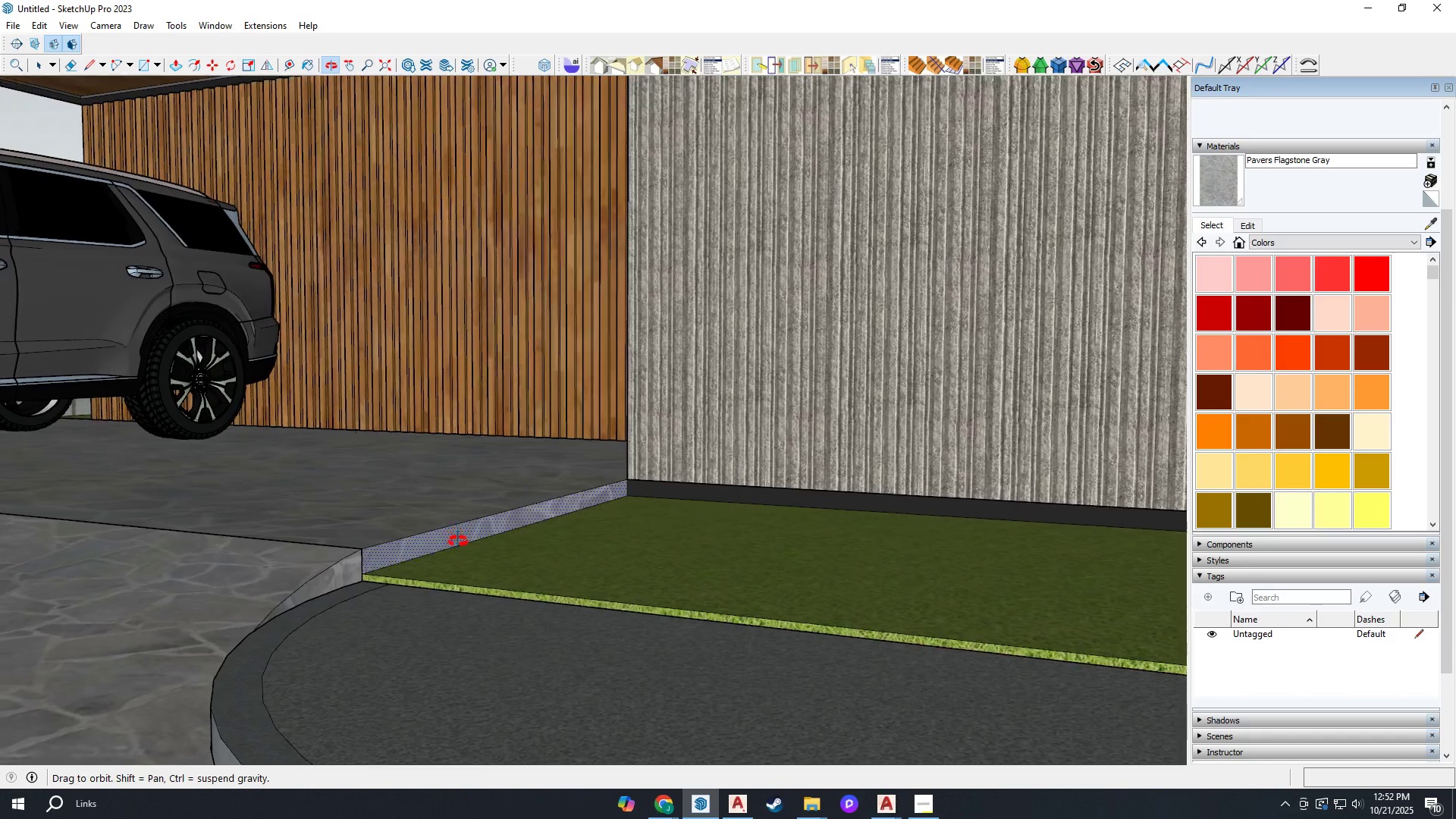 
key(Space)
 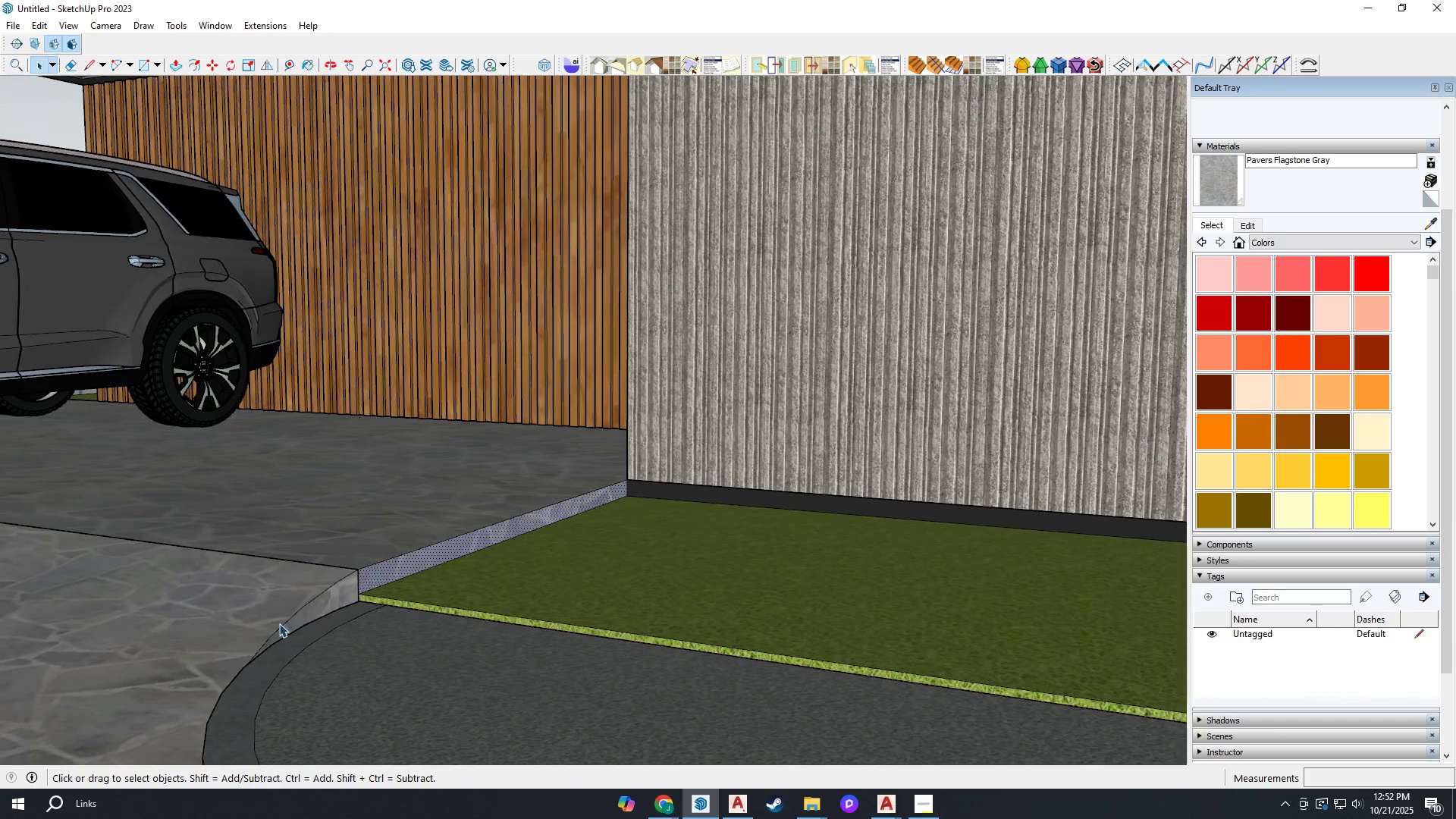 
left_click([279, 623])
 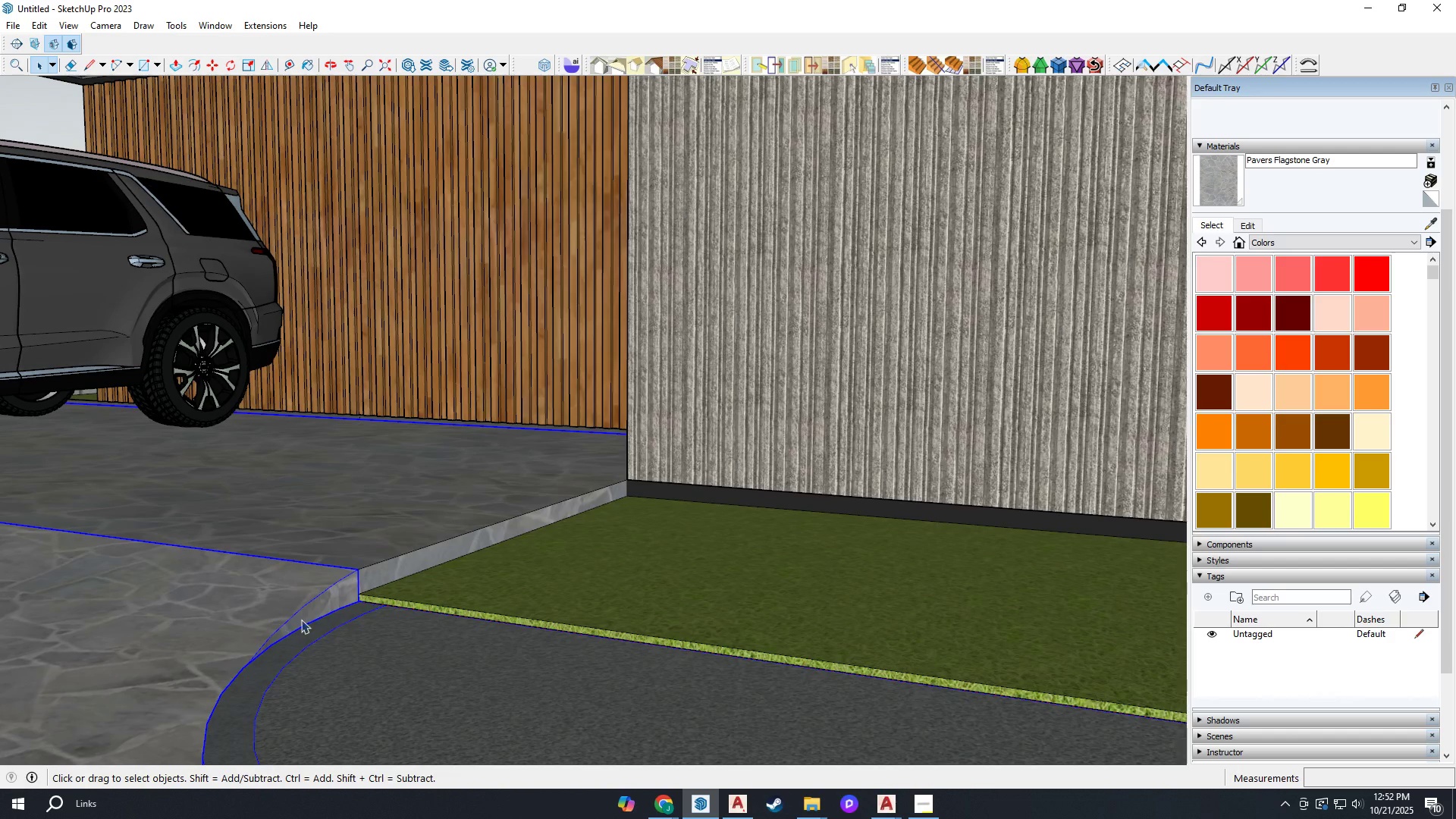 
scroll: coordinate [330, 618], scroll_direction: down, amount: 4.0
 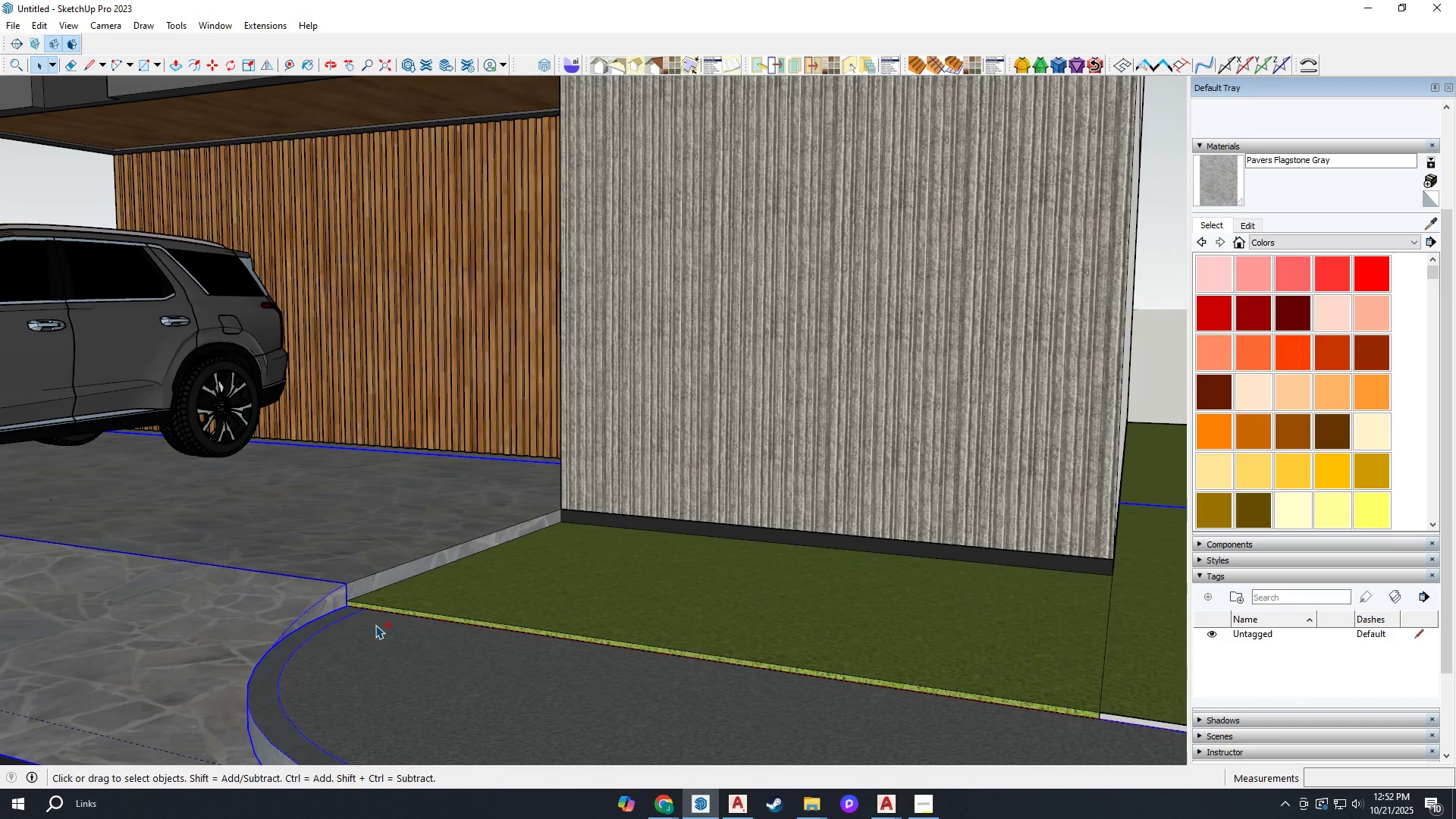 
key(Control+Z)
 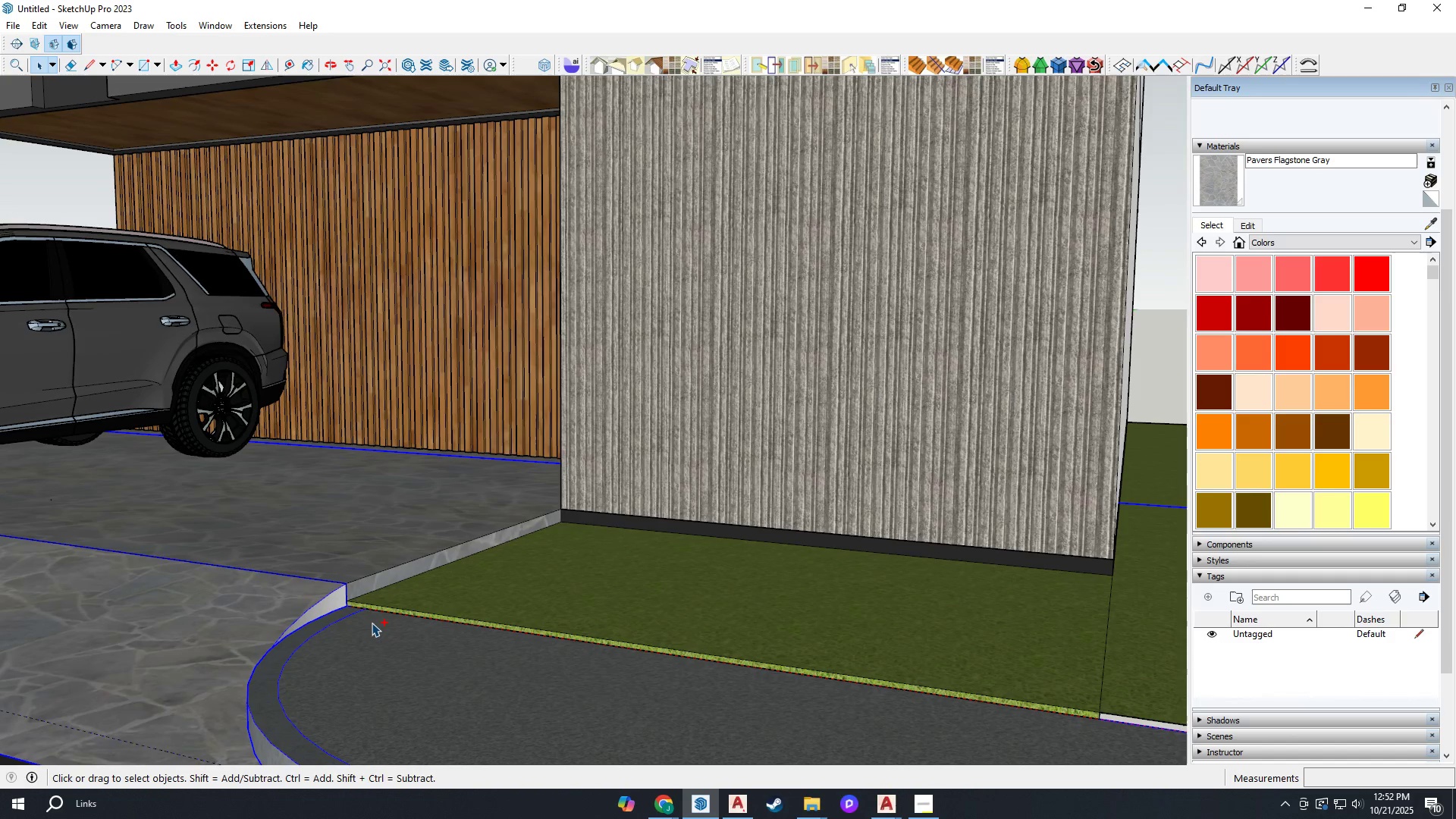 
scroll: coordinate [366, 614], scroll_direction: up, amount: 3.0
 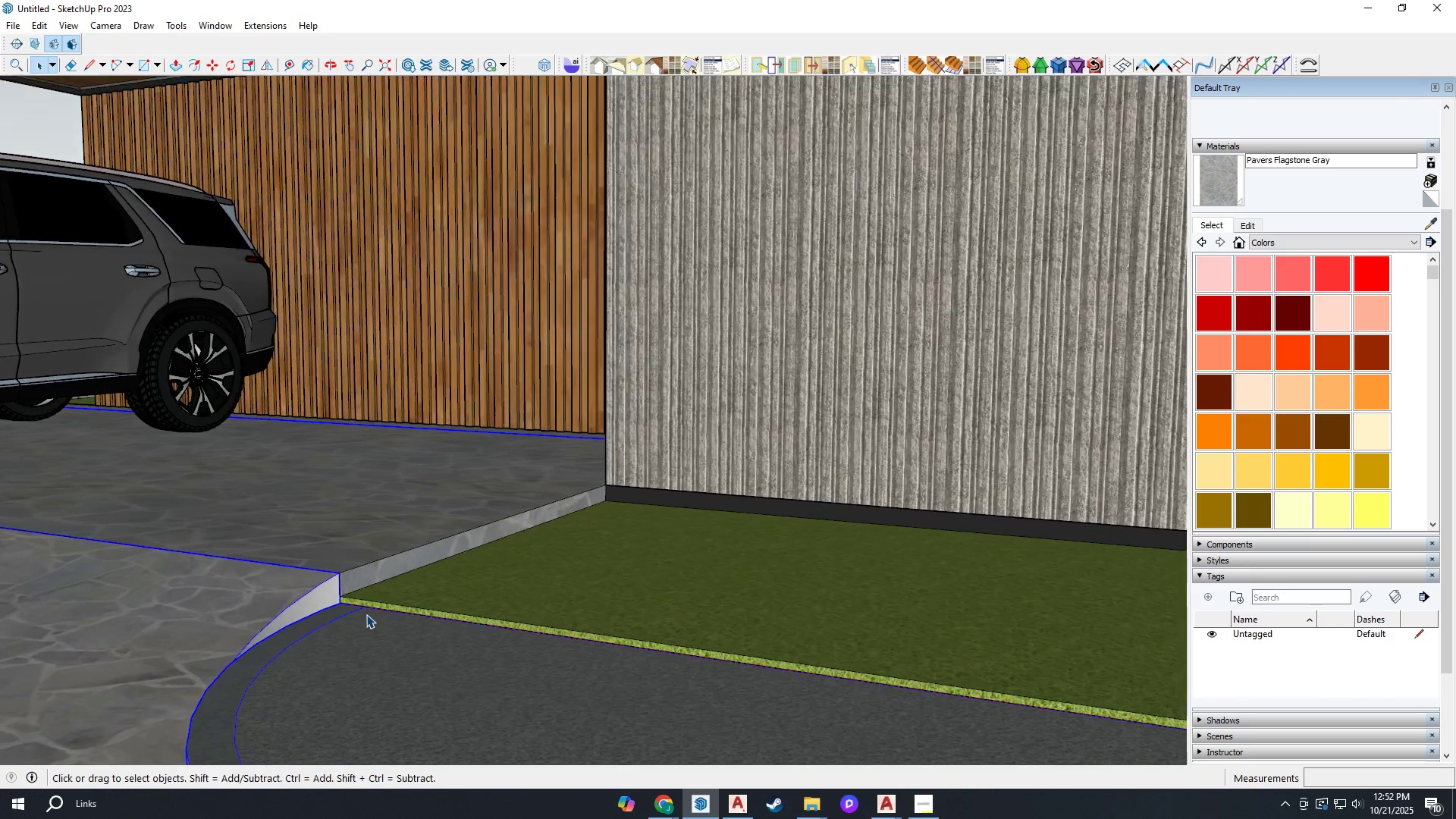 
key(Space)
 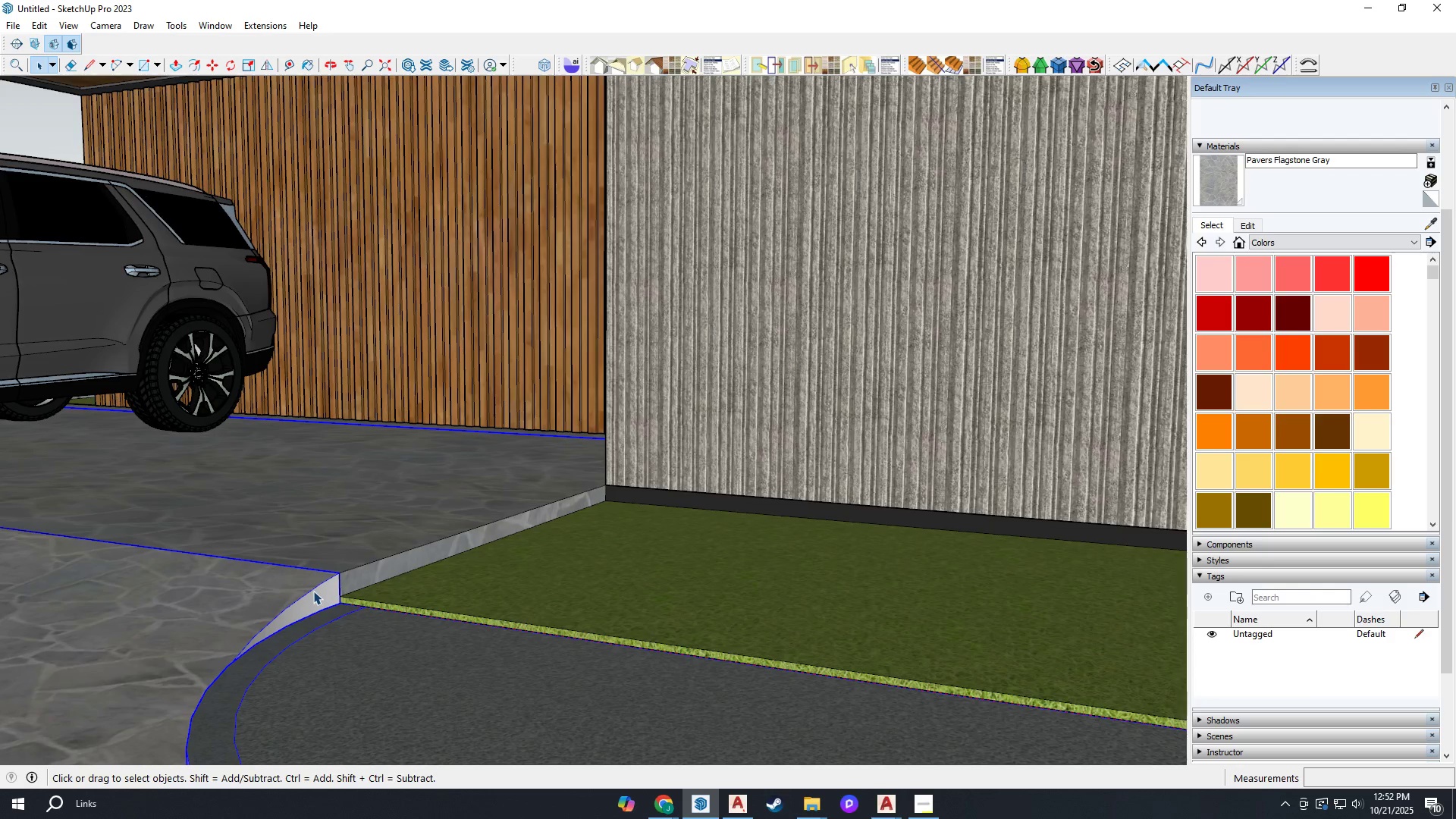 
double_click([313, 591])
 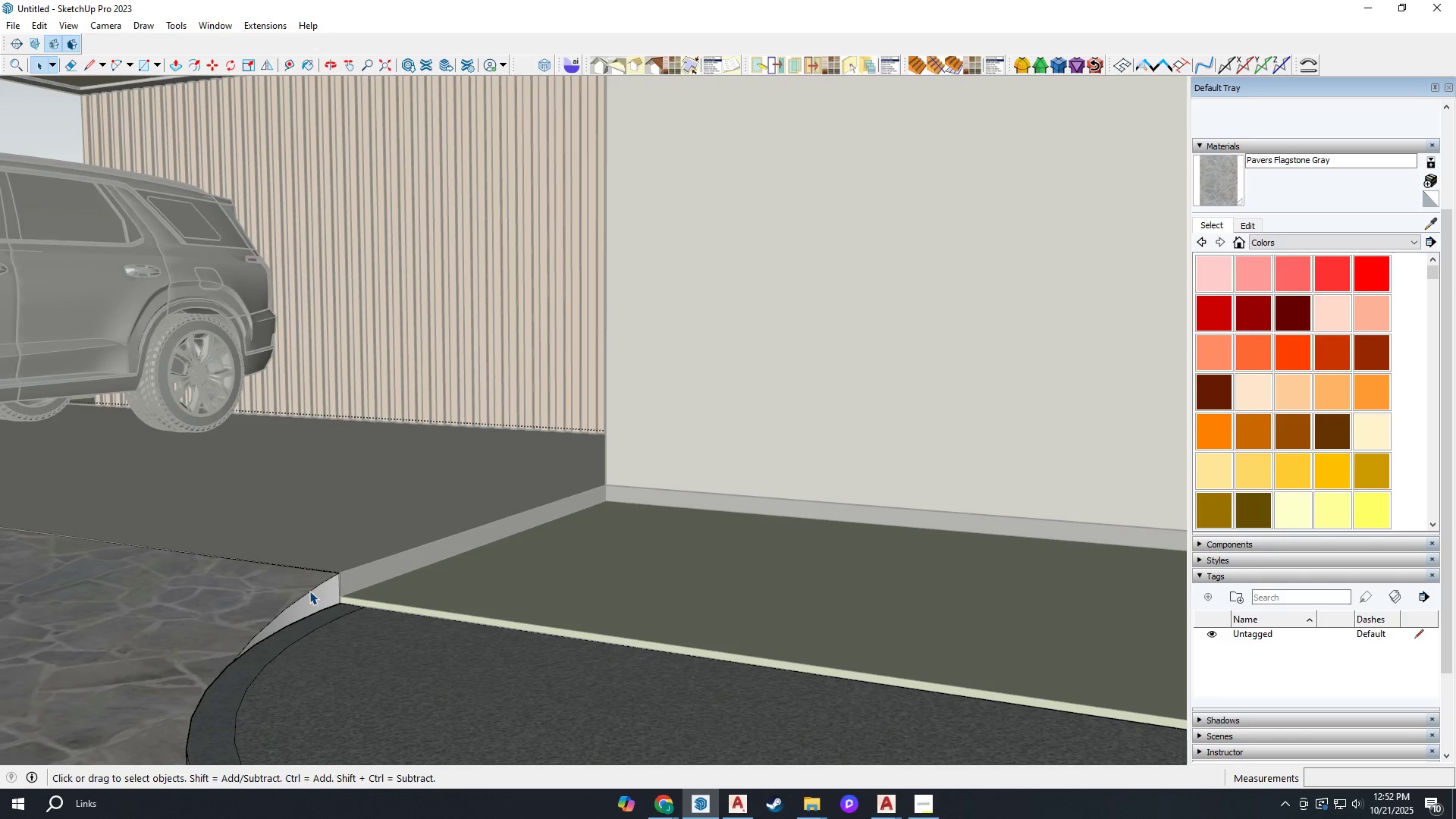 
triple_click([309, 591])
 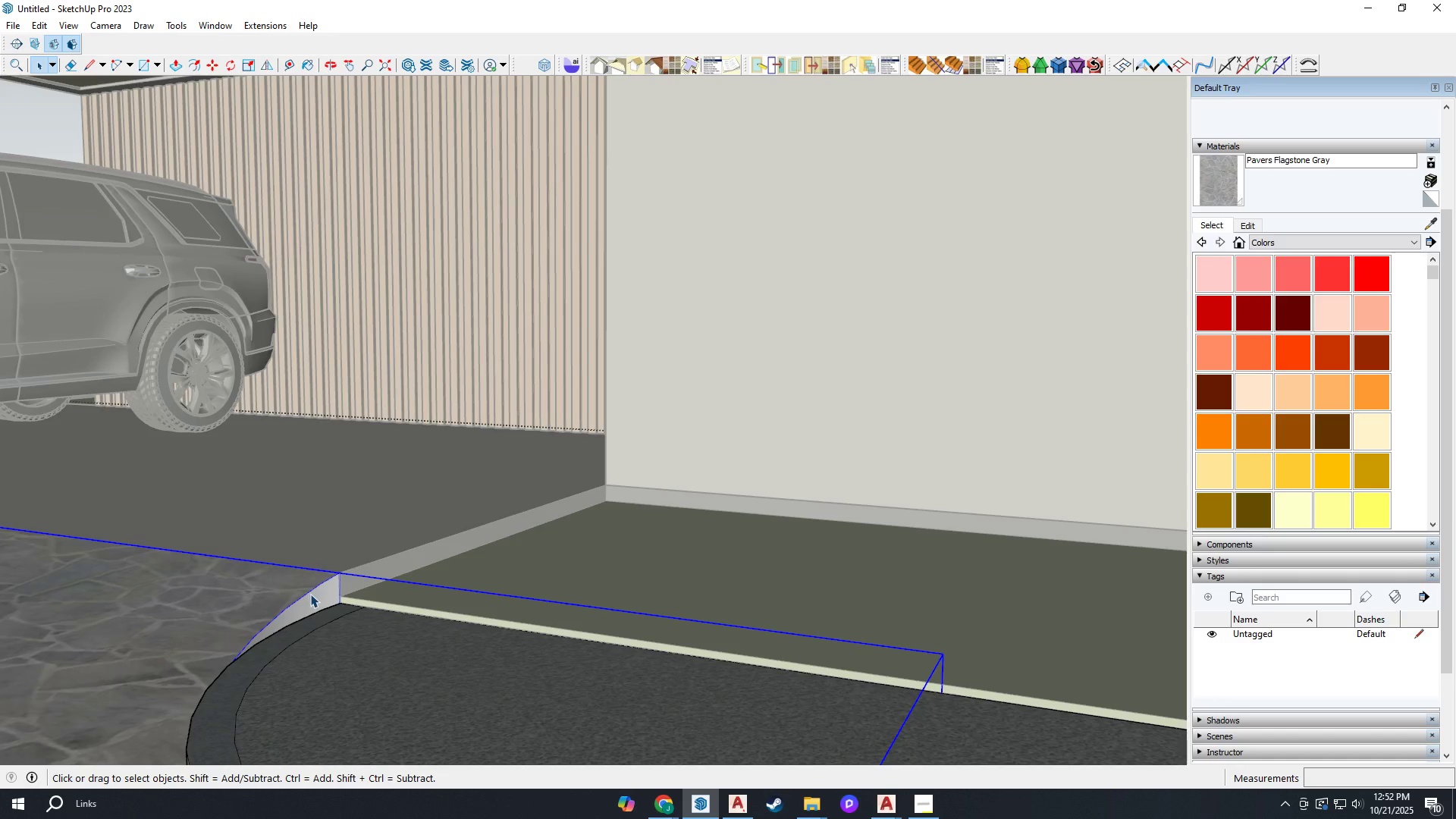 
scroll: coordinate [310, 594], scroll_direction: up, amount: 1.0
 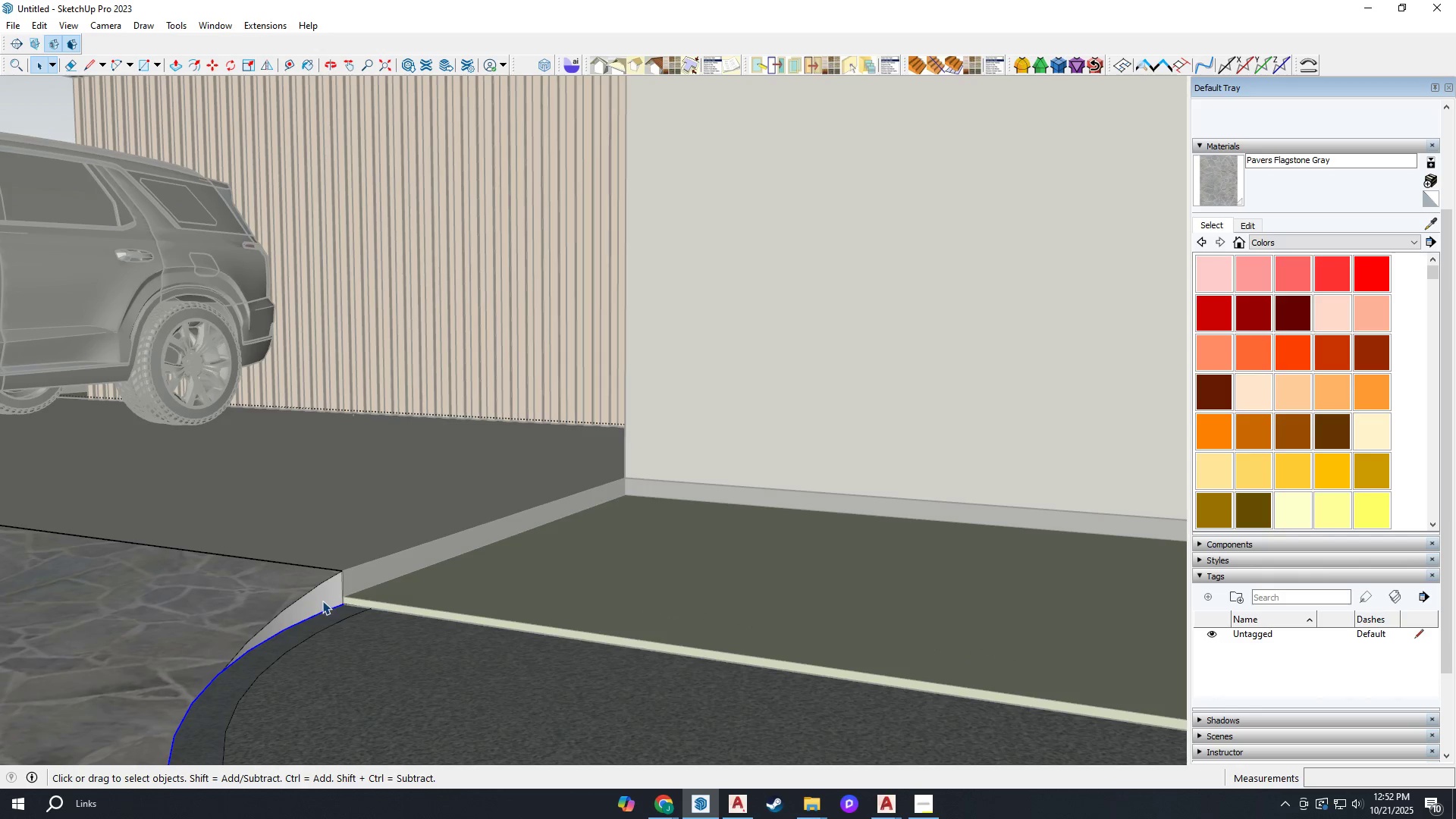 
double_click([322, 601])
 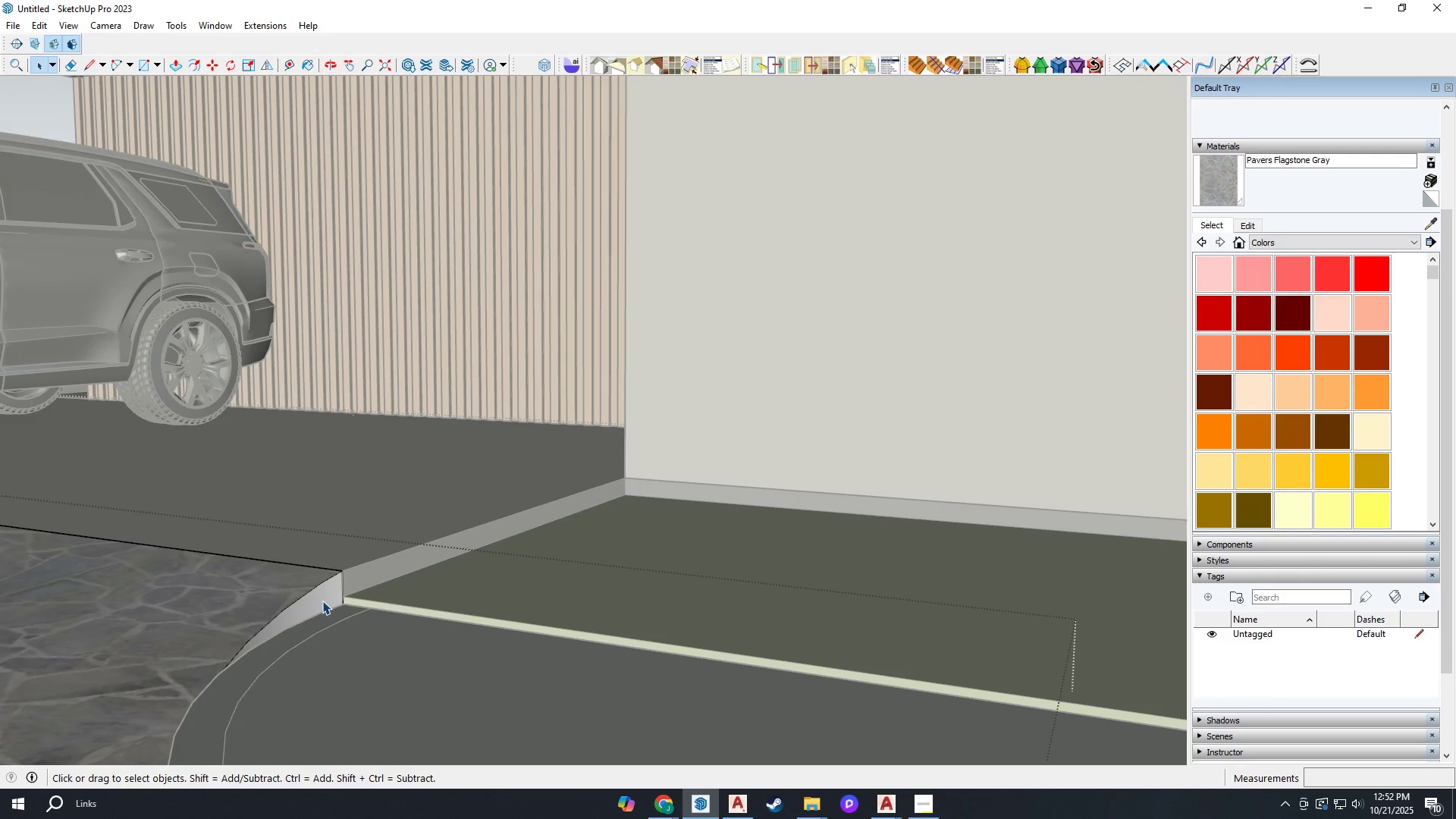 
triple_click([322, 601])
 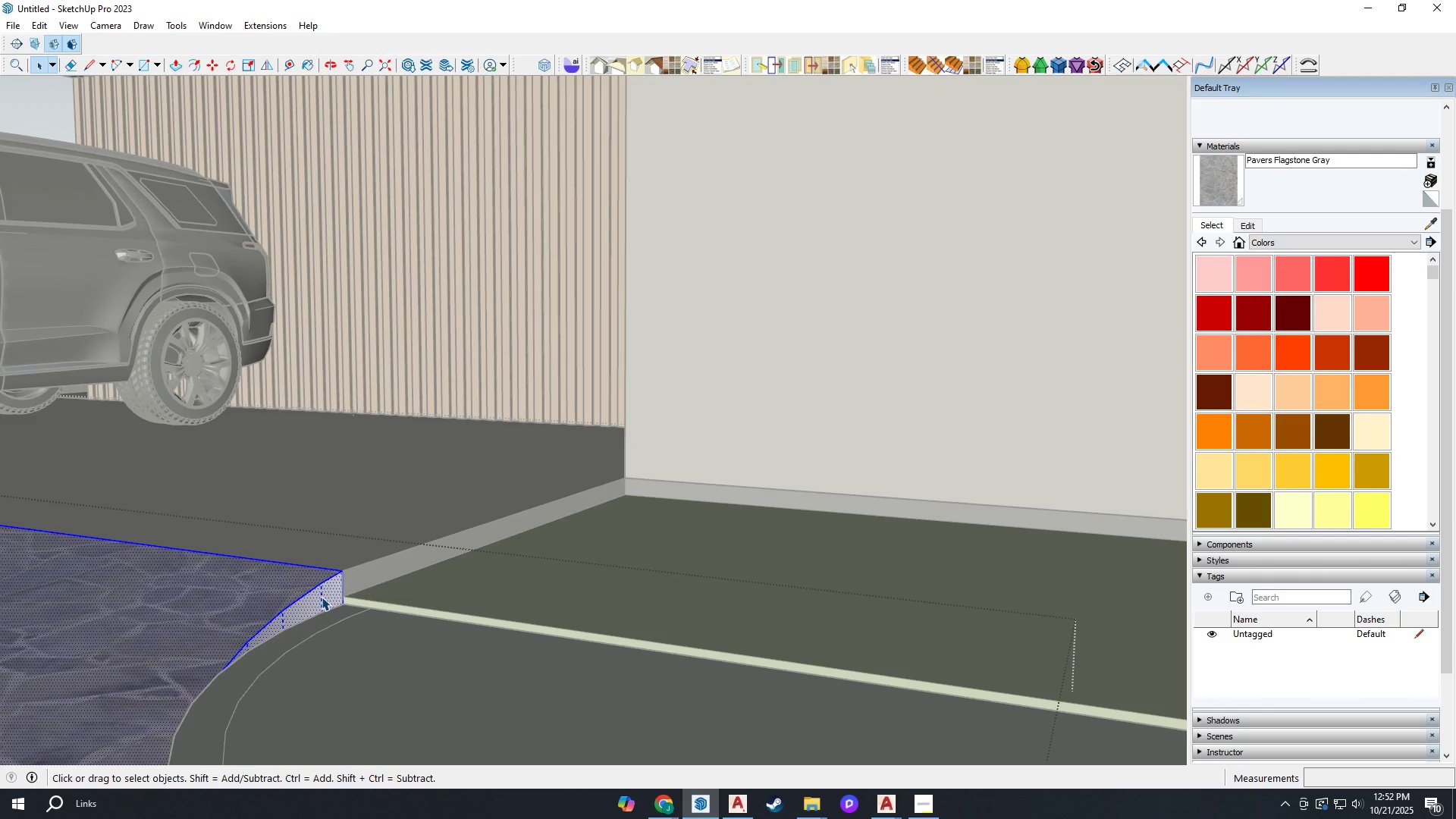 
left_click([322, 597])
 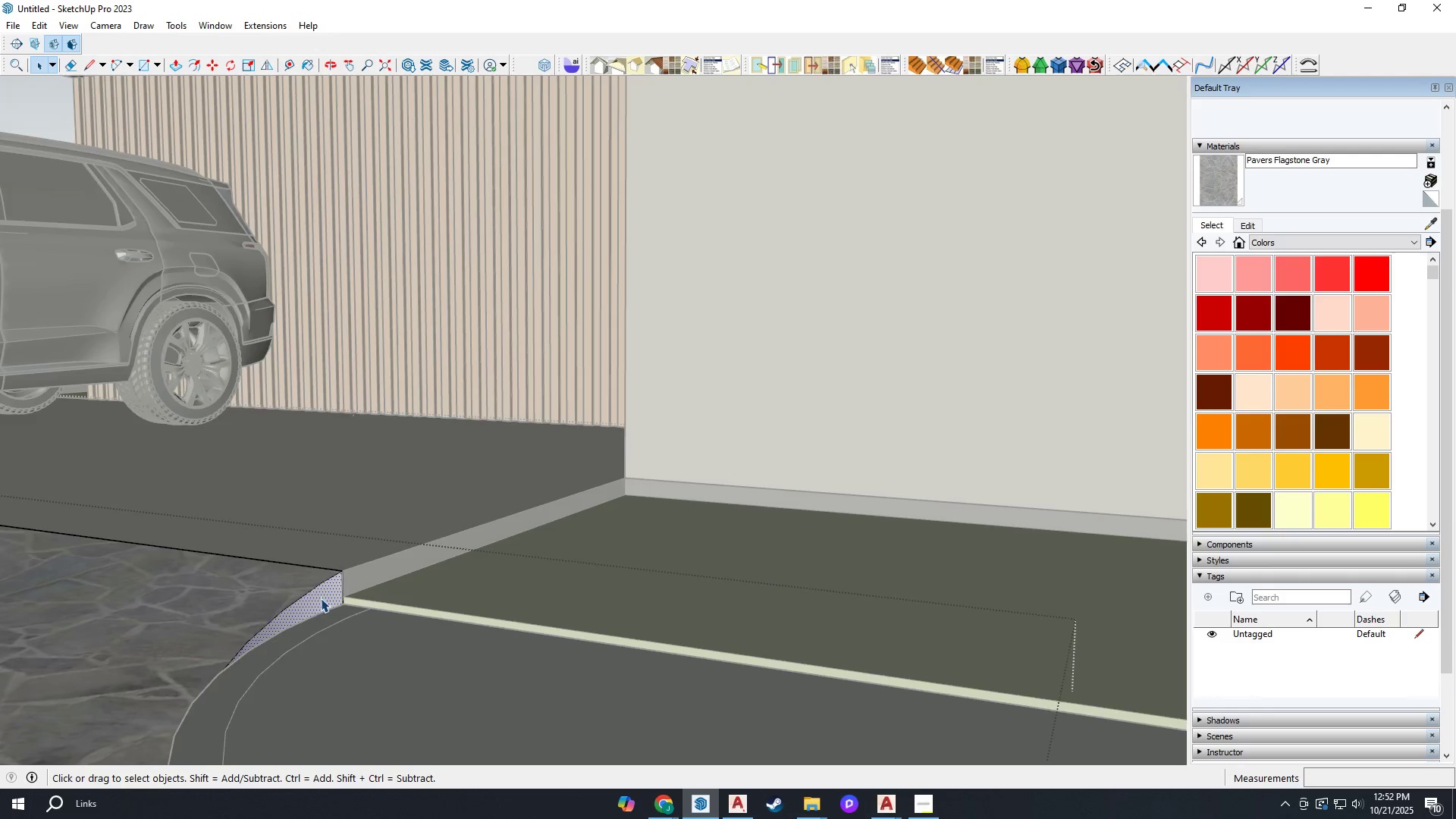 
scroll: coordinate [321, 598], scroll_direction: up, amount: 6.0
 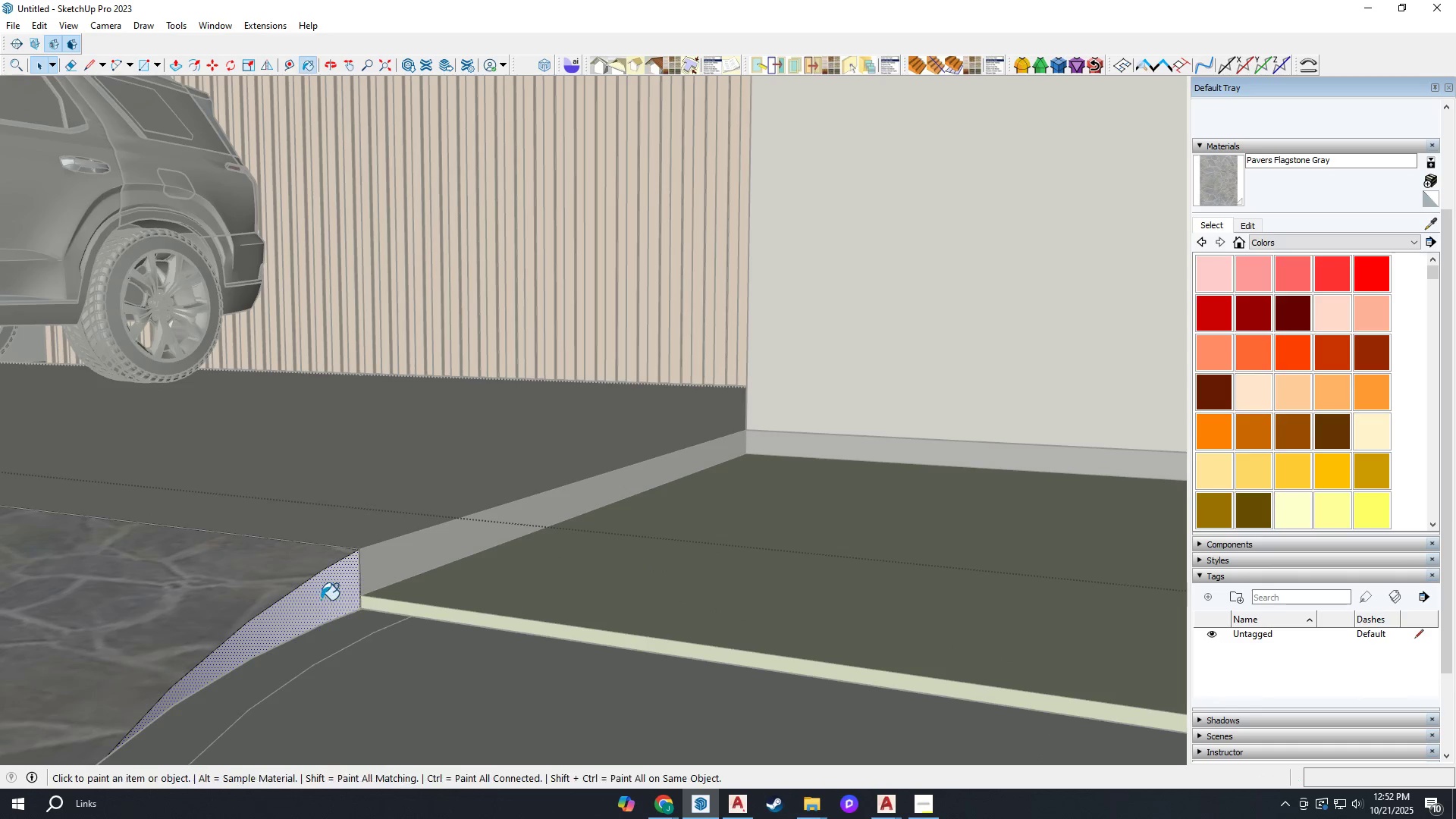 
key(B)
 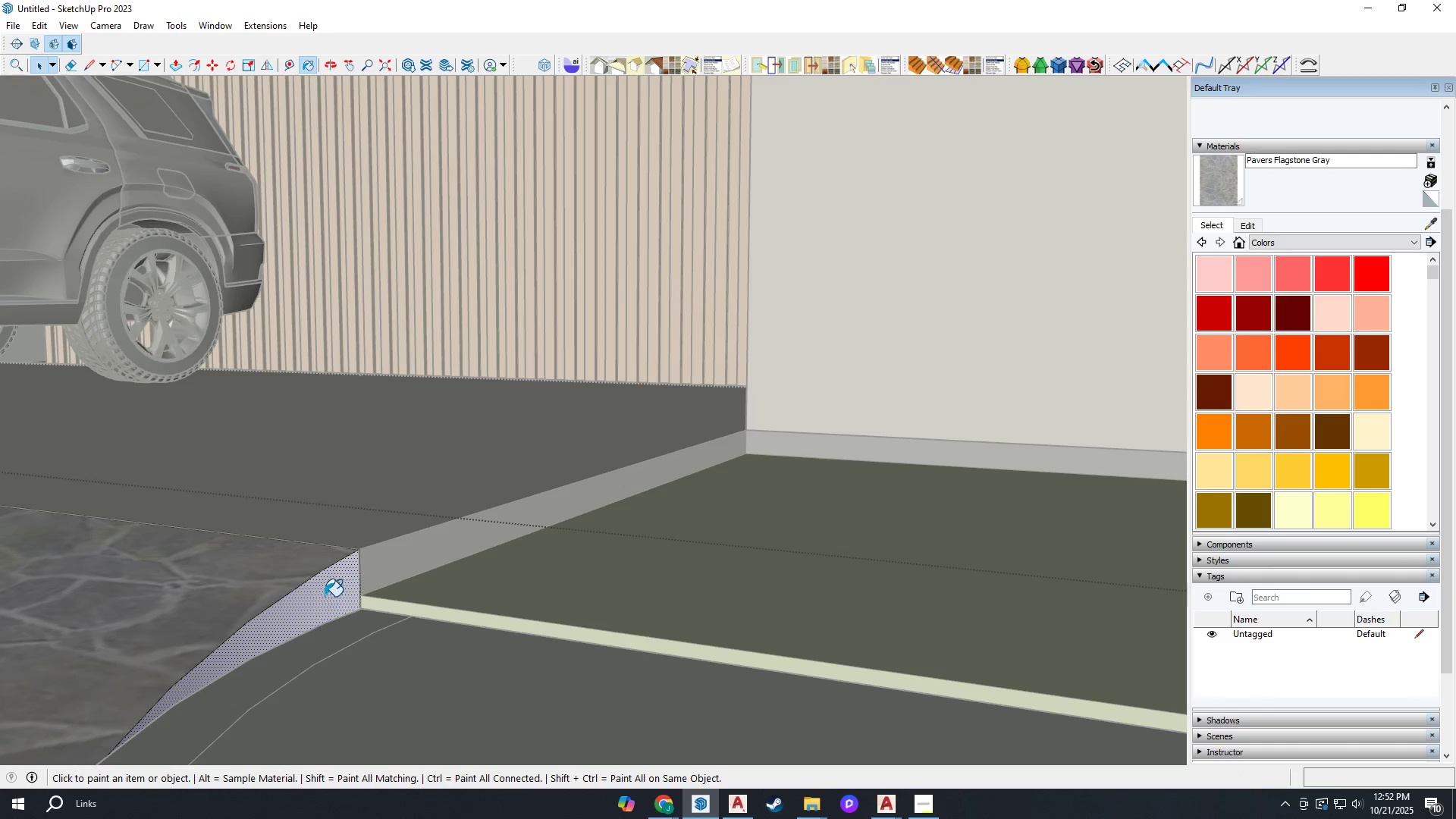 
left_click([323, 596])
 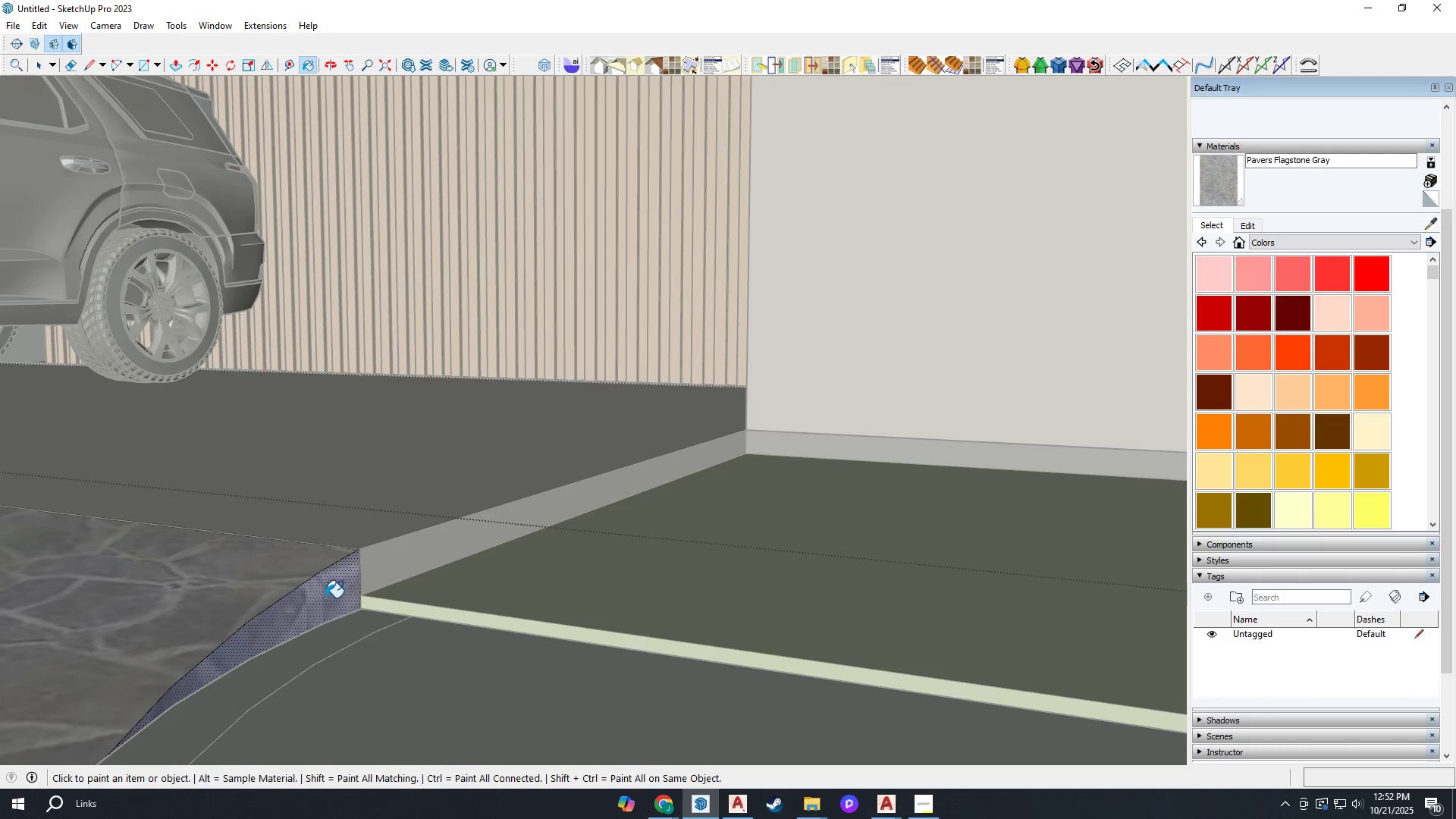 
scroll: coordinate [893, 440], scroll_direction: down, amount: 18.0
 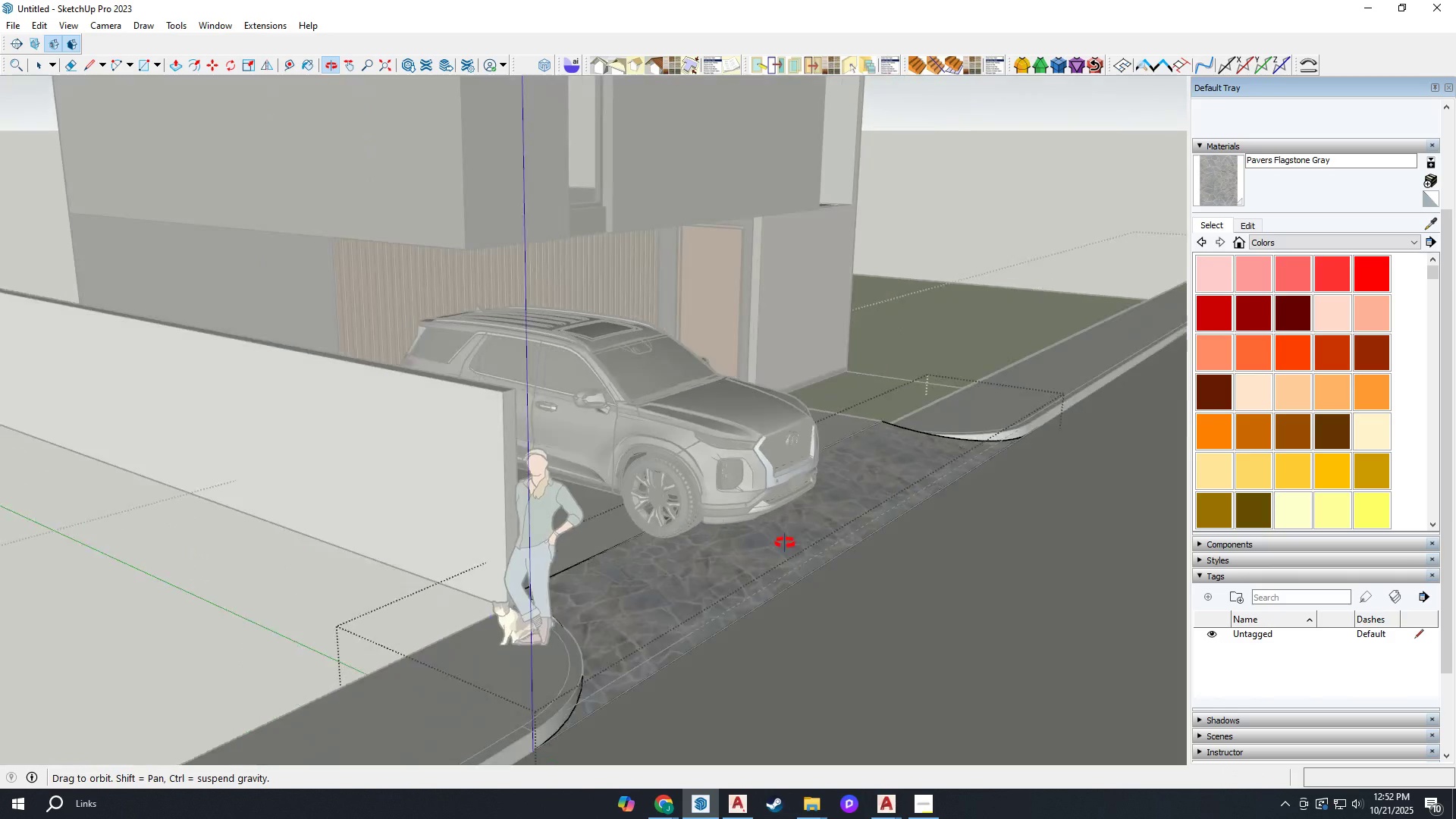 
scroll: coordinate [598, 587], scroll_direction: up, amount: 29.0
 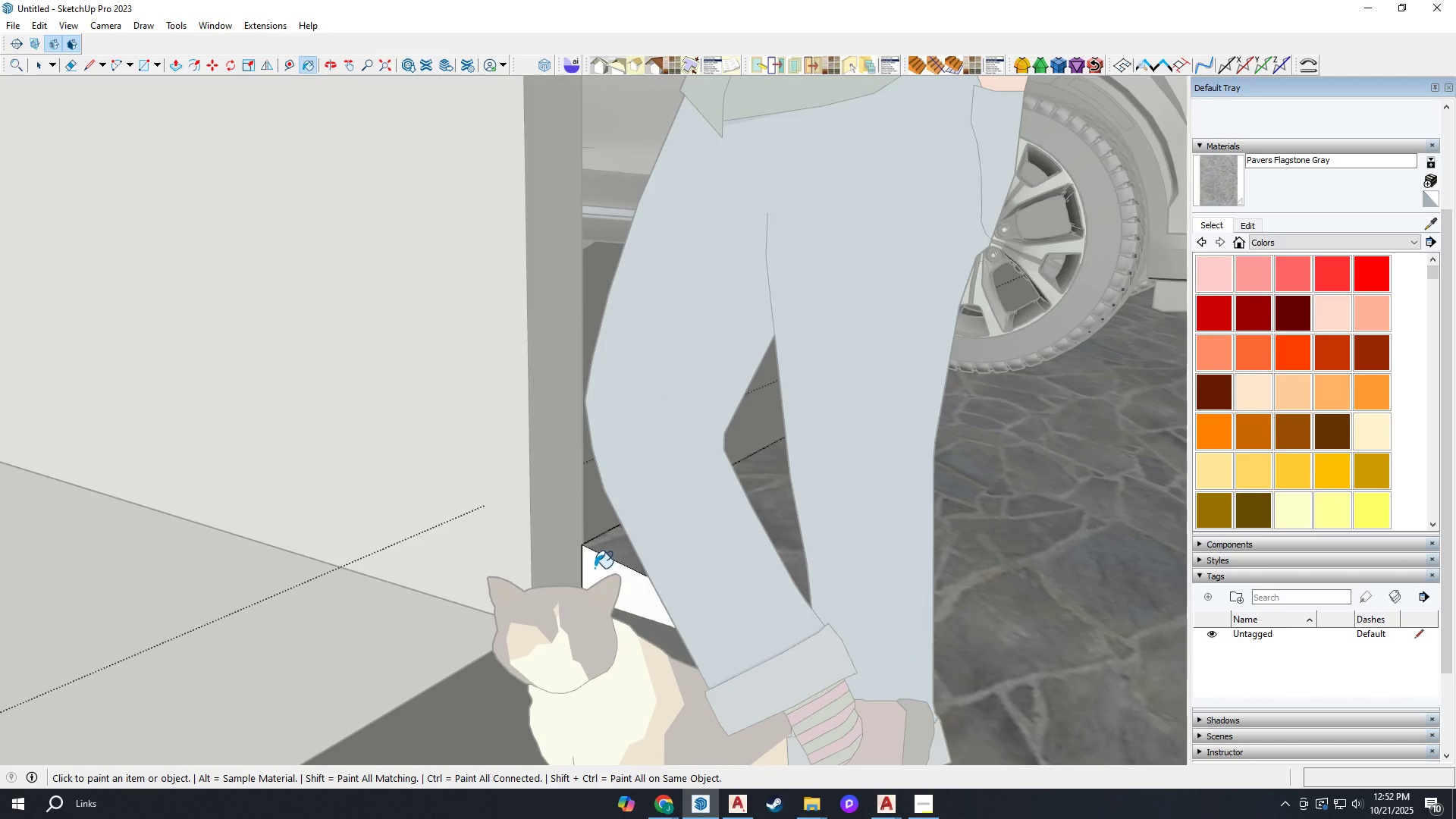 
left_click([595, 566])
 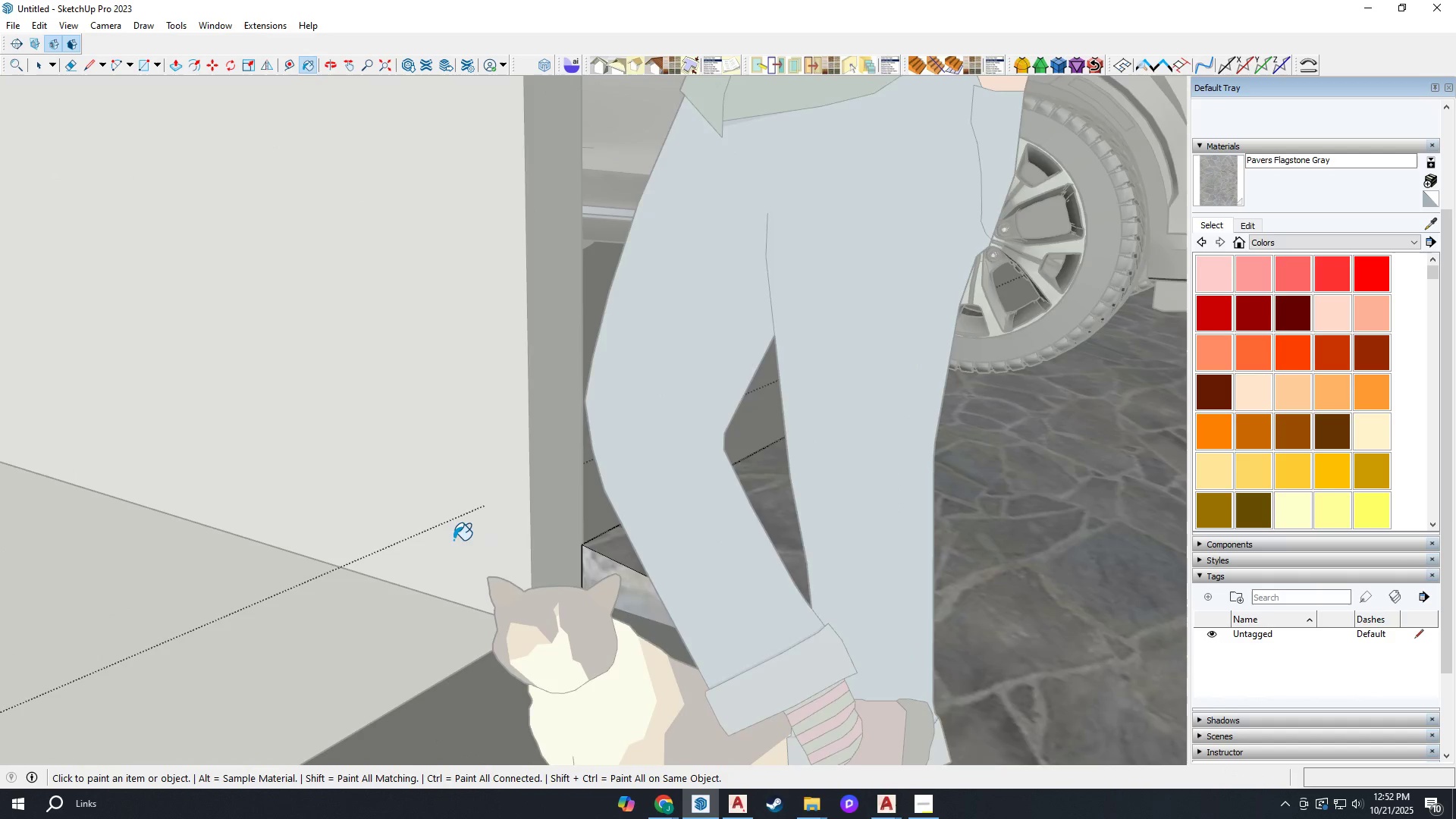 
scroll: coordinate [1069, 444], scroll_direction: down, amount: 19.0
 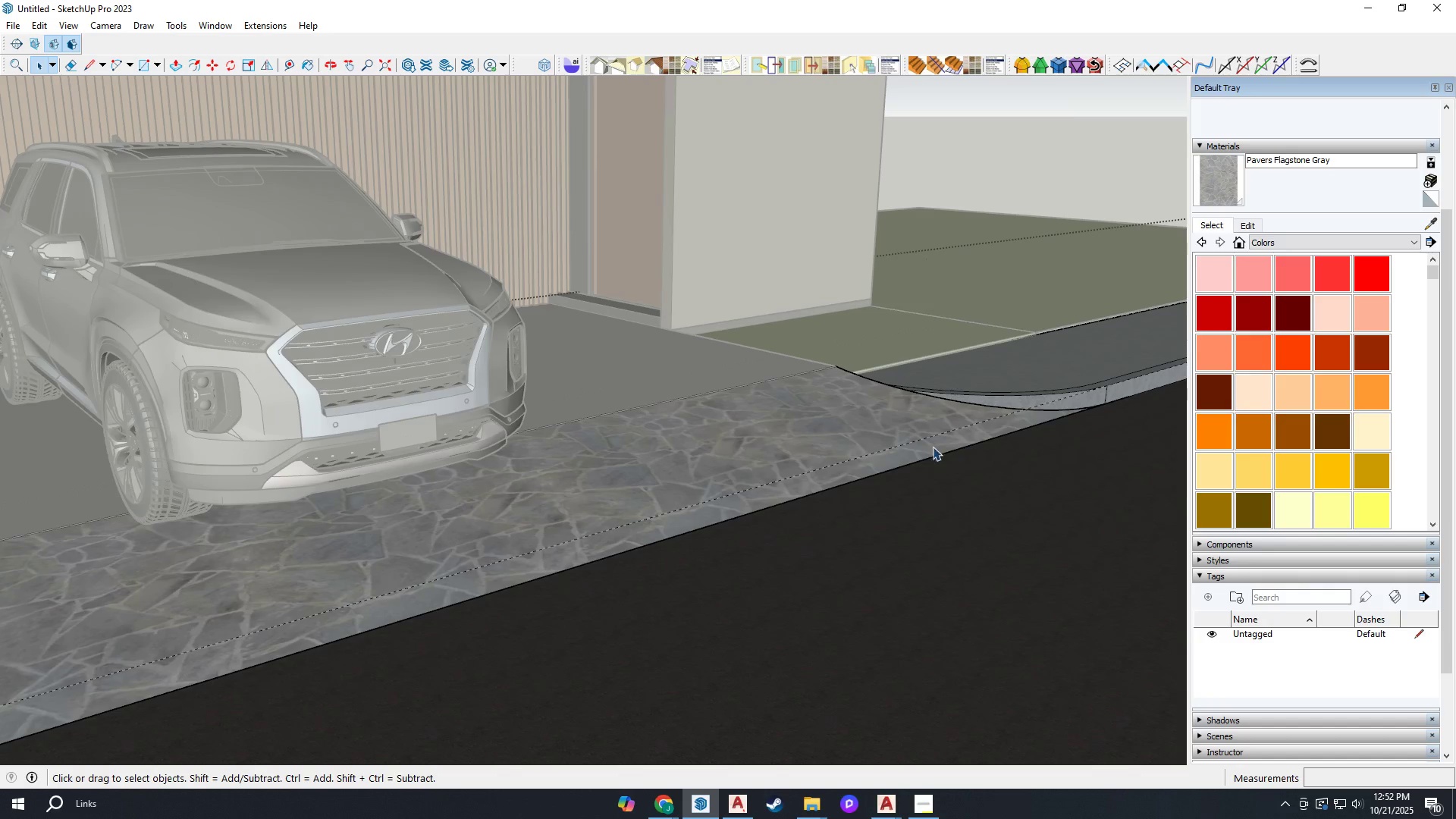 
key(Space)
 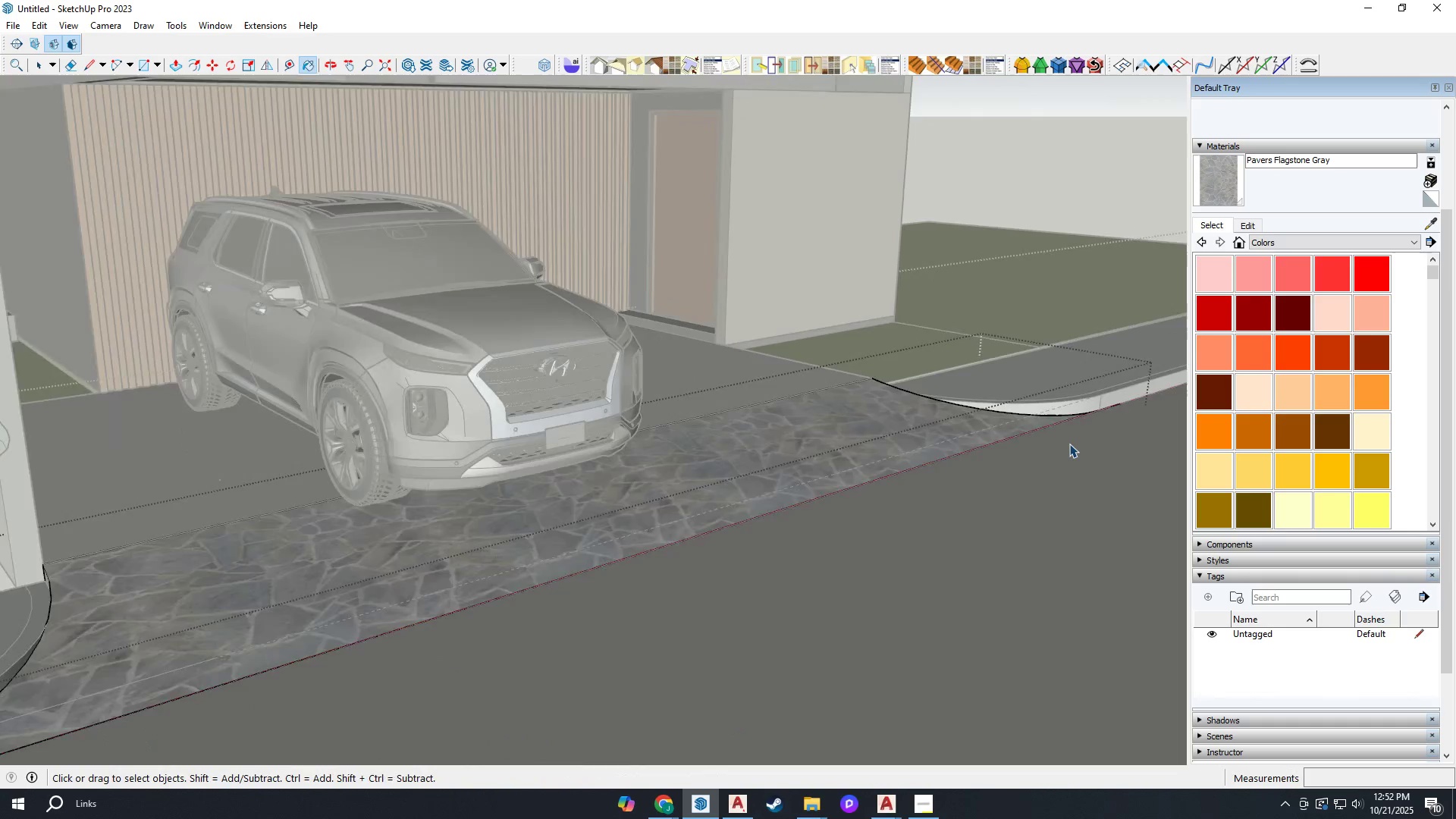 
key(Escape)
 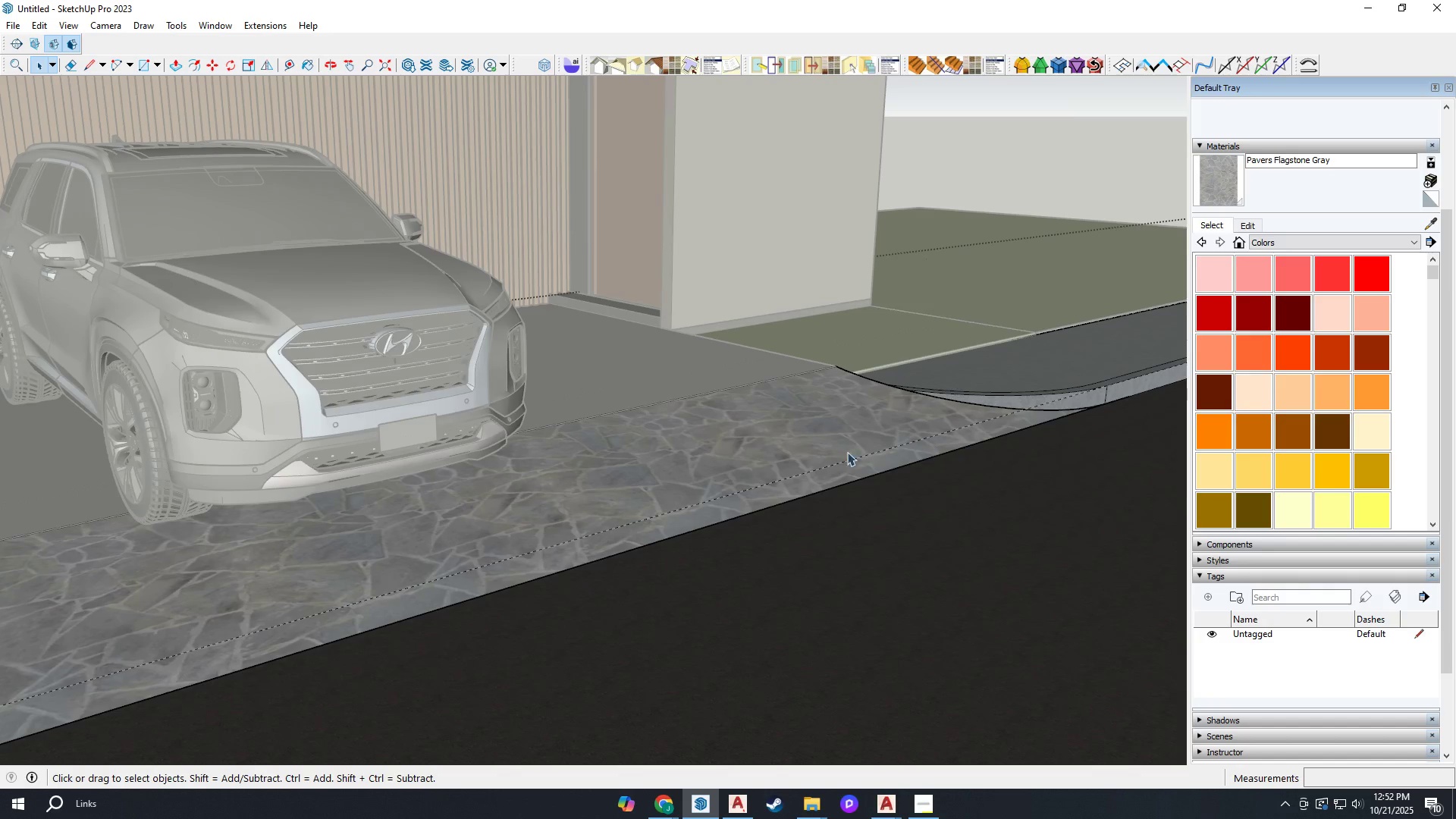 
scroll: coordinate [814, 451], scroll_direction: down, amount: 8.0
 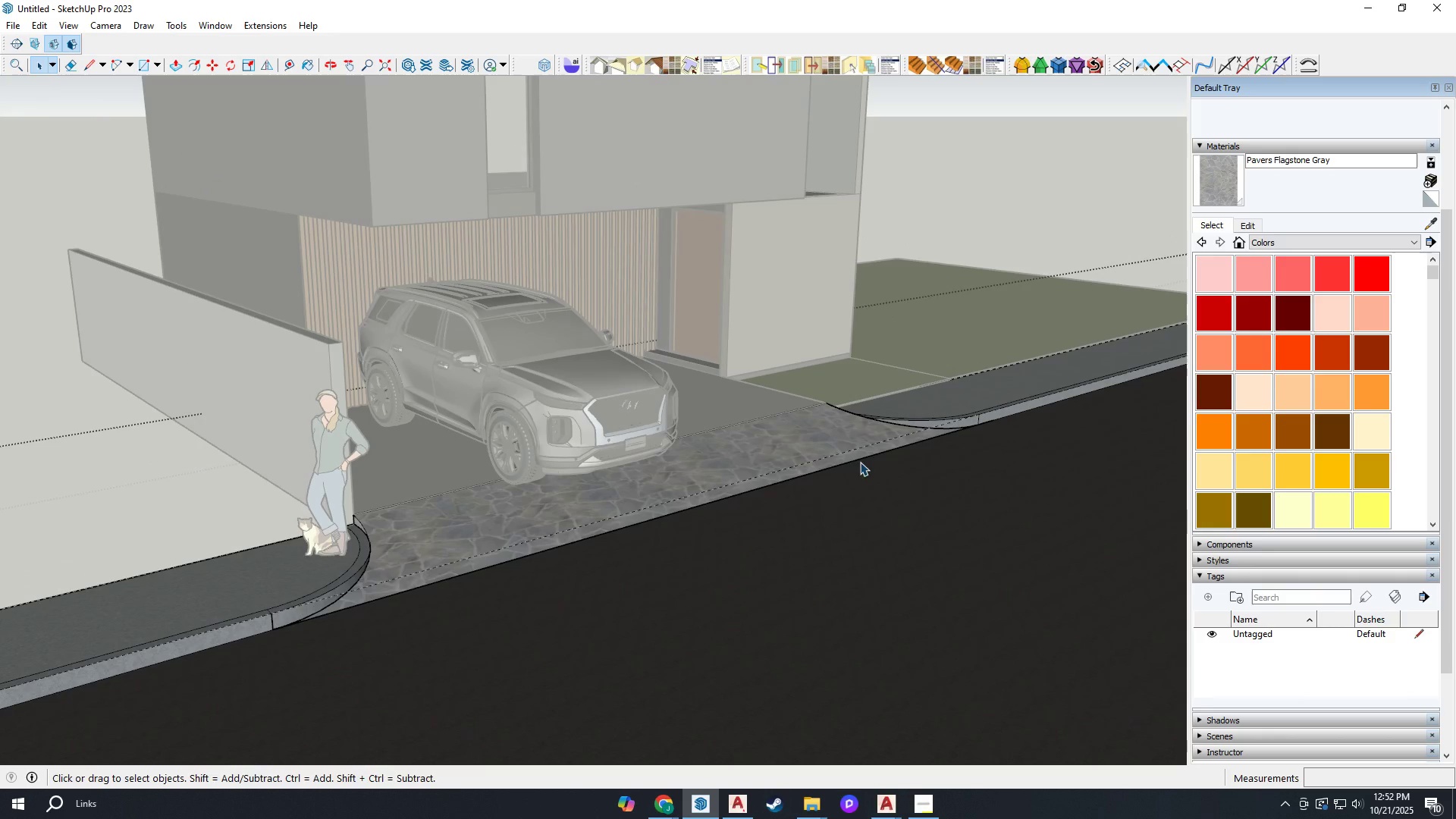 
key(H)
 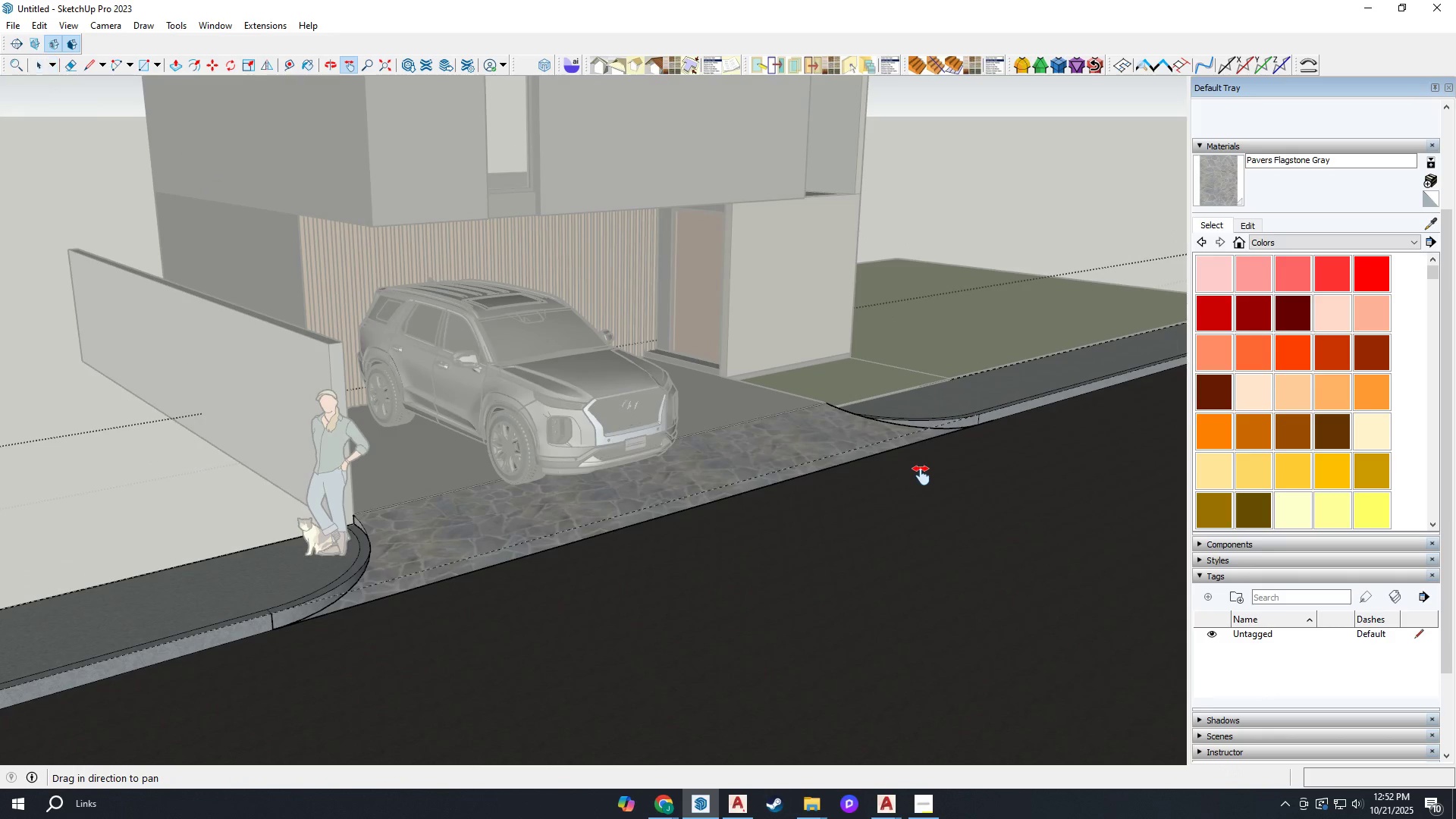 
scroll: coordinate [893, 489], scroll_direction: down, amount: 1.0
 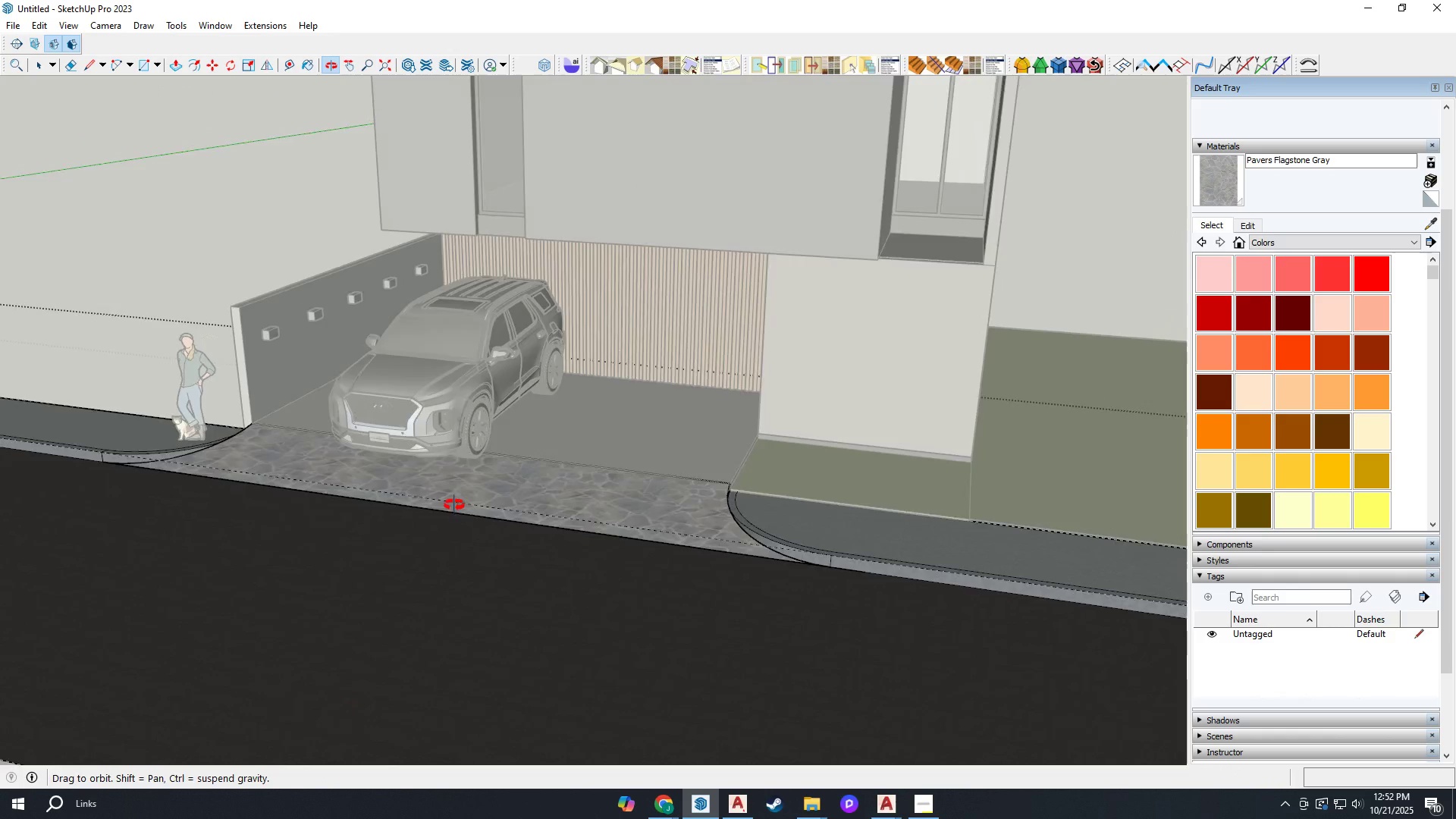 
left_click_drag(start_coordinate=[554, 464], to_coordinate=[532, 603])
 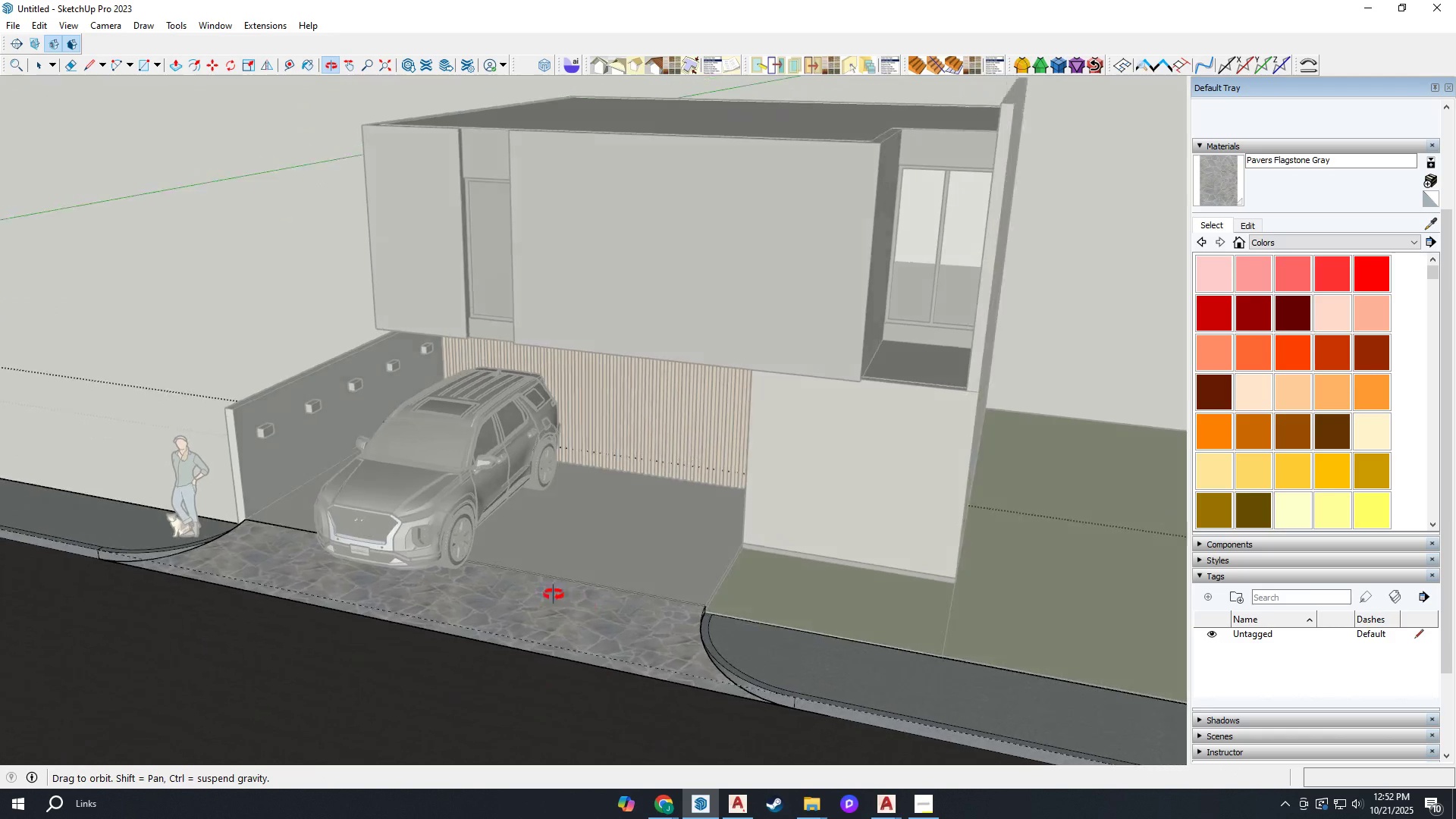 
key(Space)
 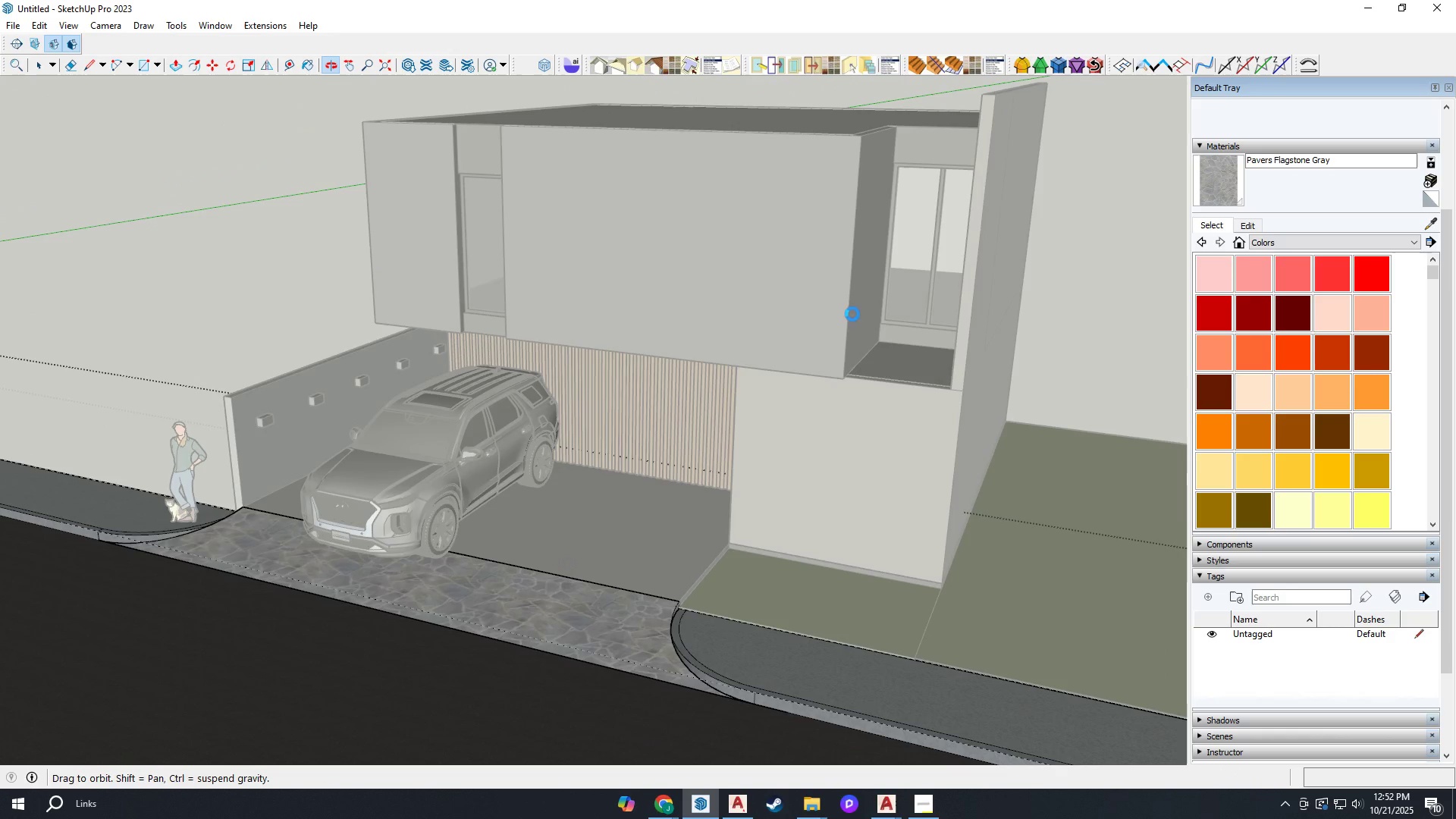 
scroll: coordinate [865, 307], scroll_direction: up, amount: 3.0
 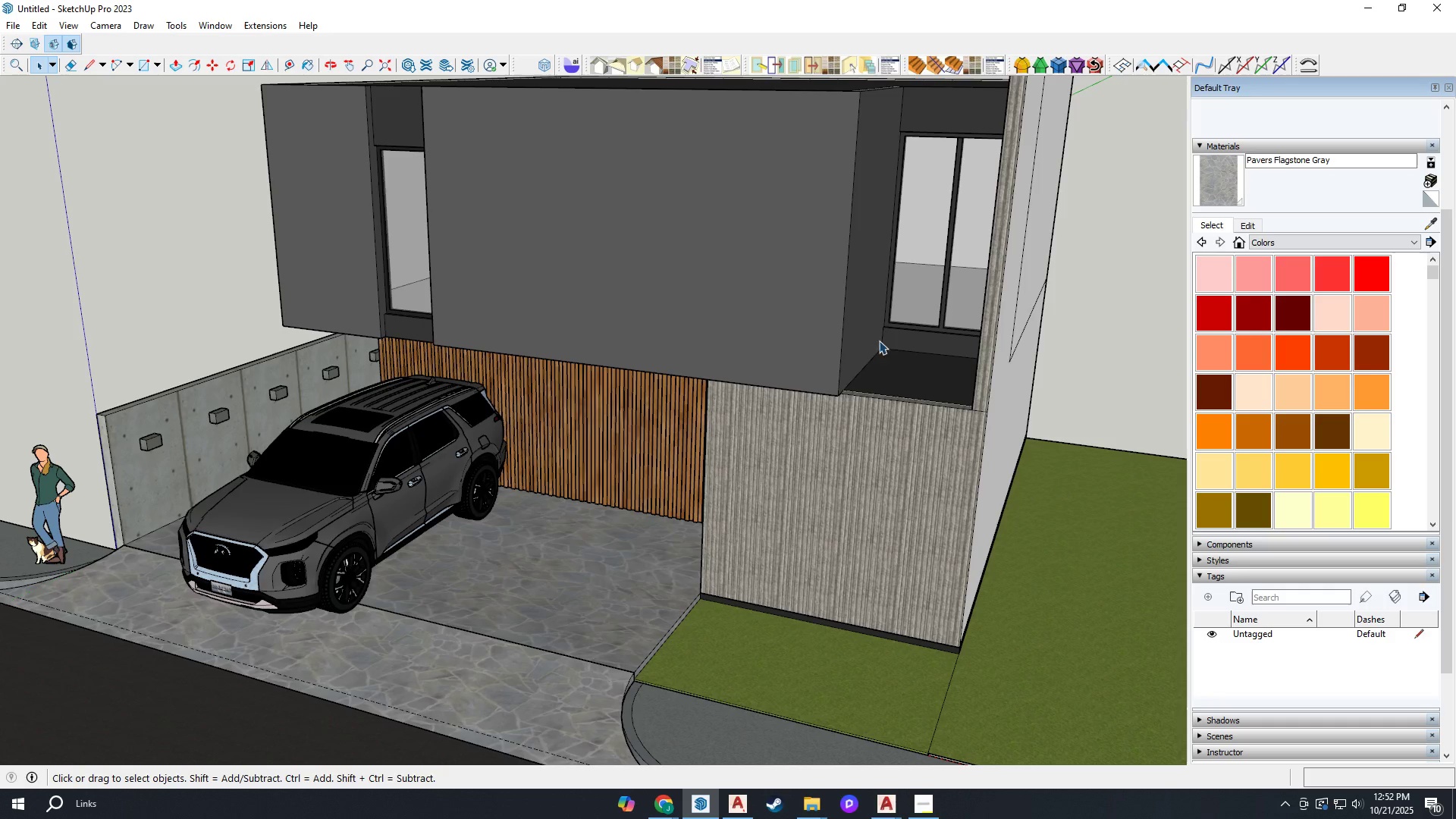 
key(Escape)
 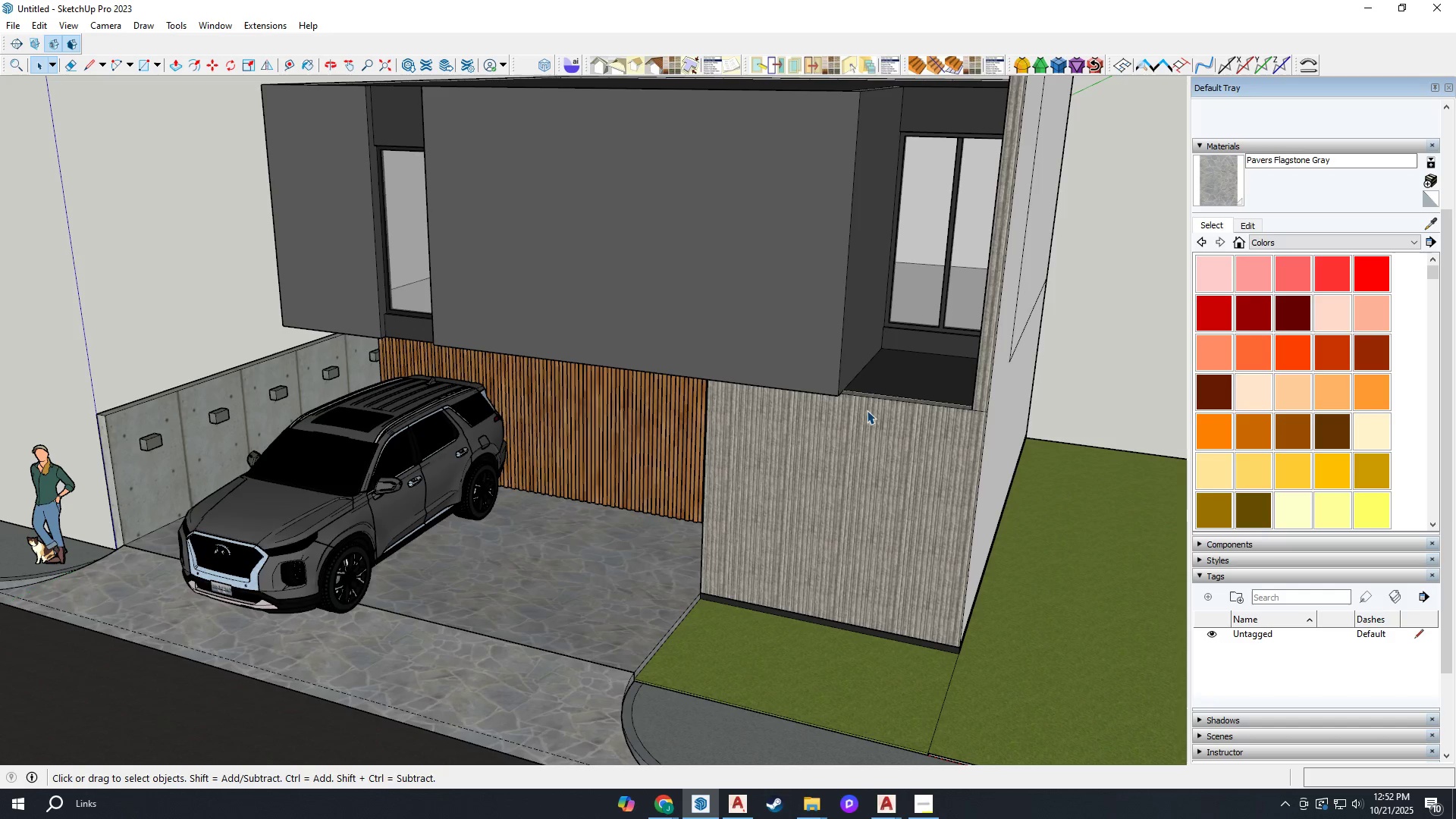 
key(Escape)
 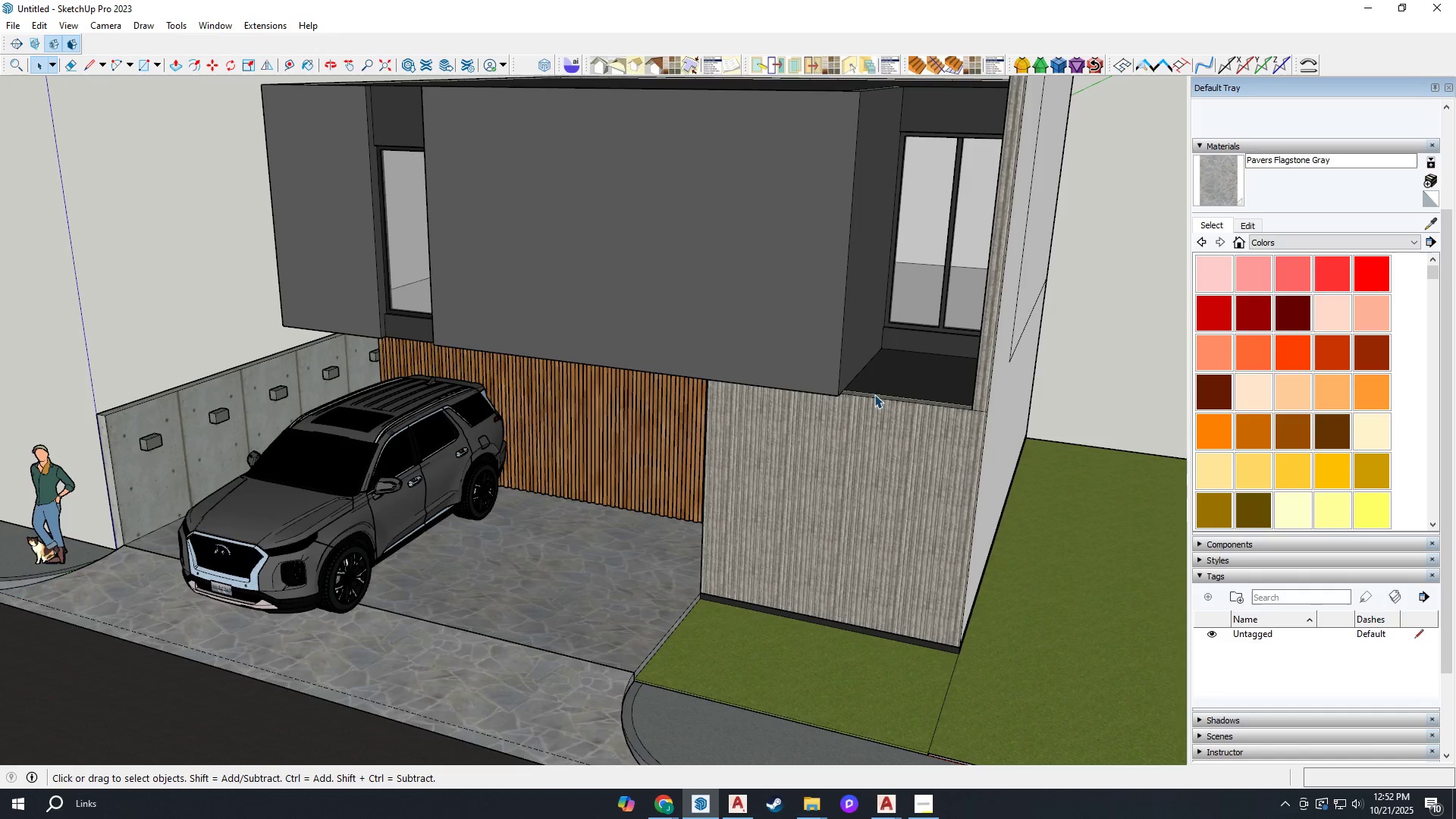 
key(Escape)
 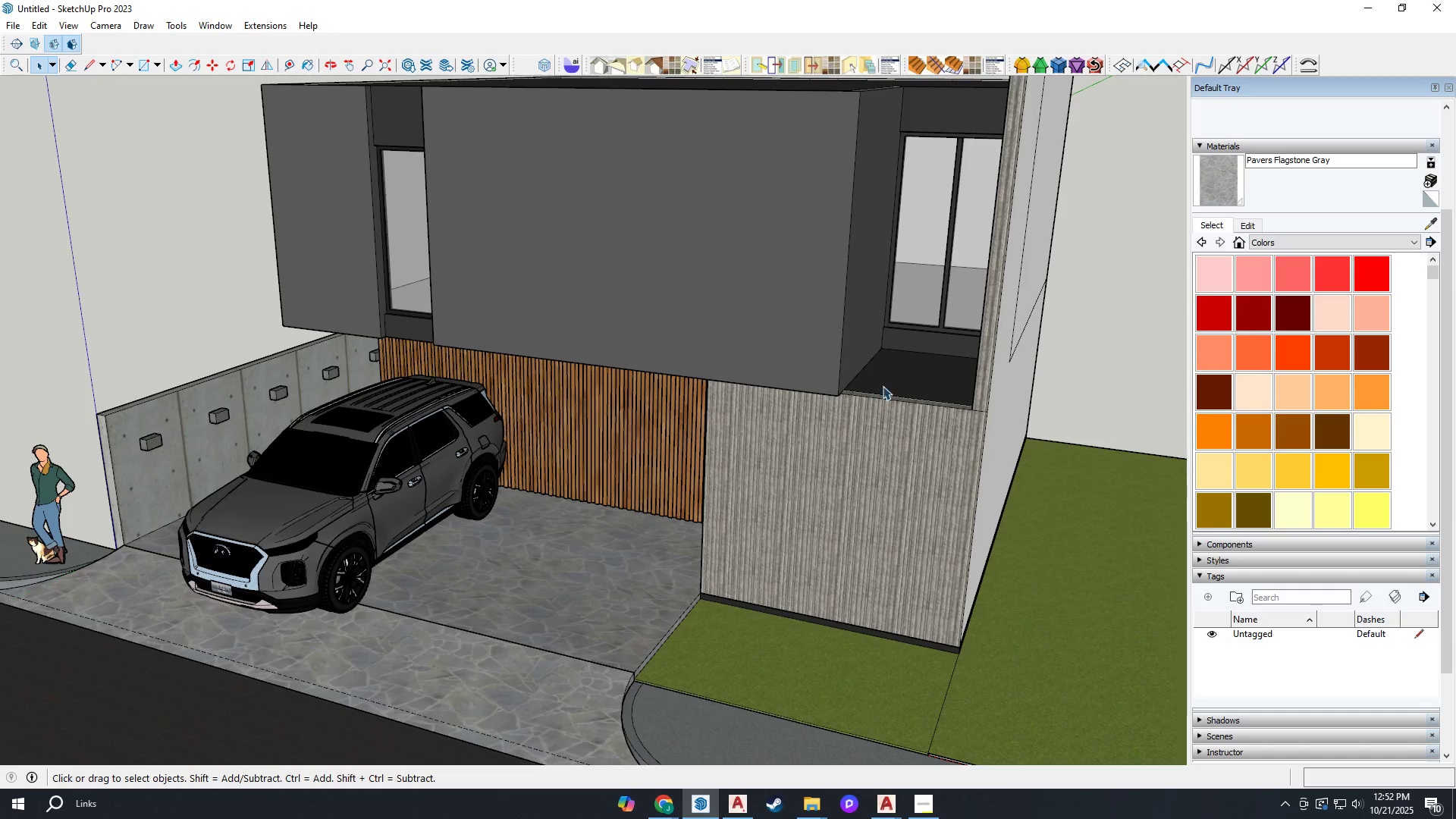 
scroll: coordinate [902, 396], scroll_direction: up, amount: 13.0
 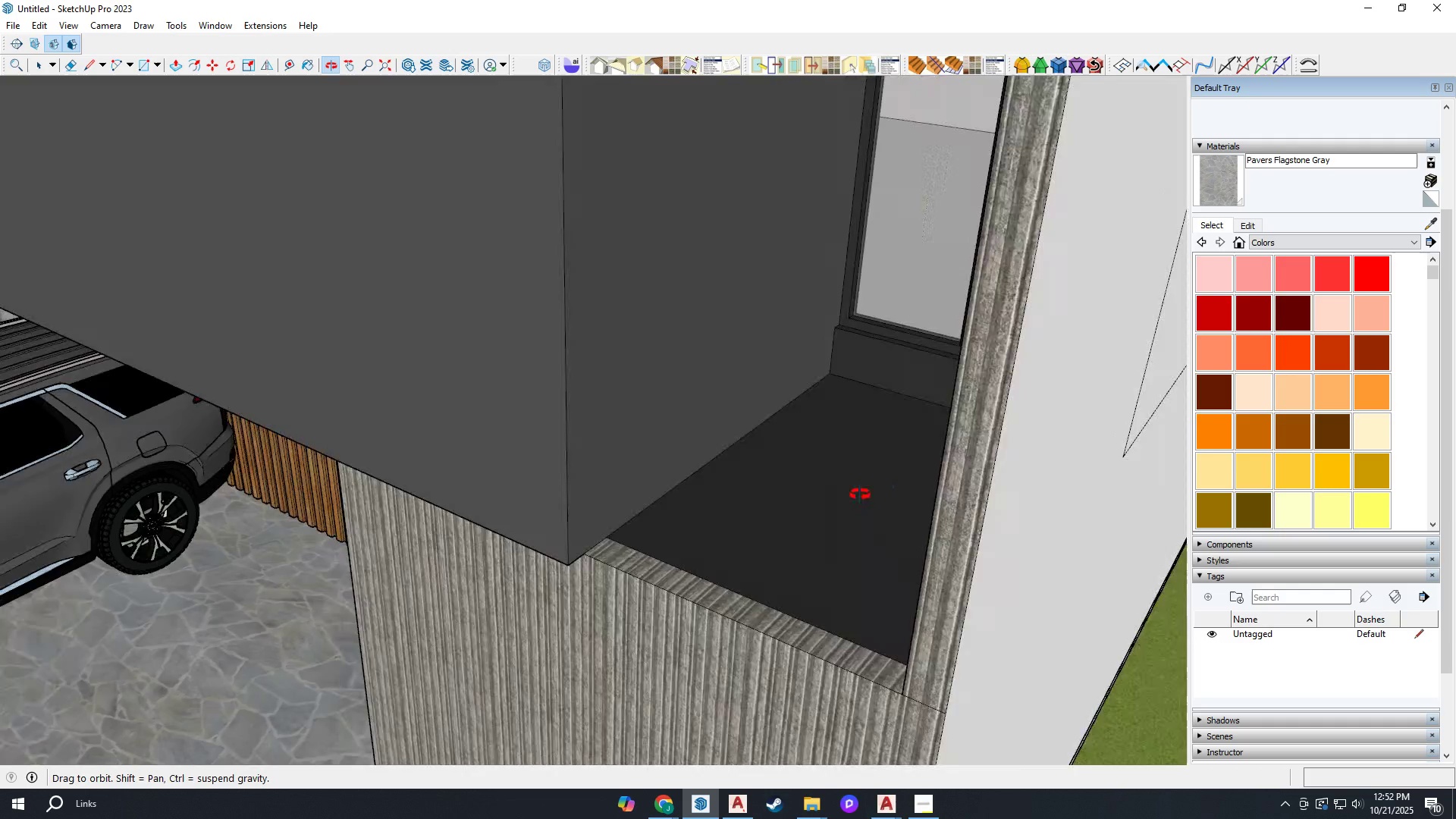 
double_click([934, 507])
 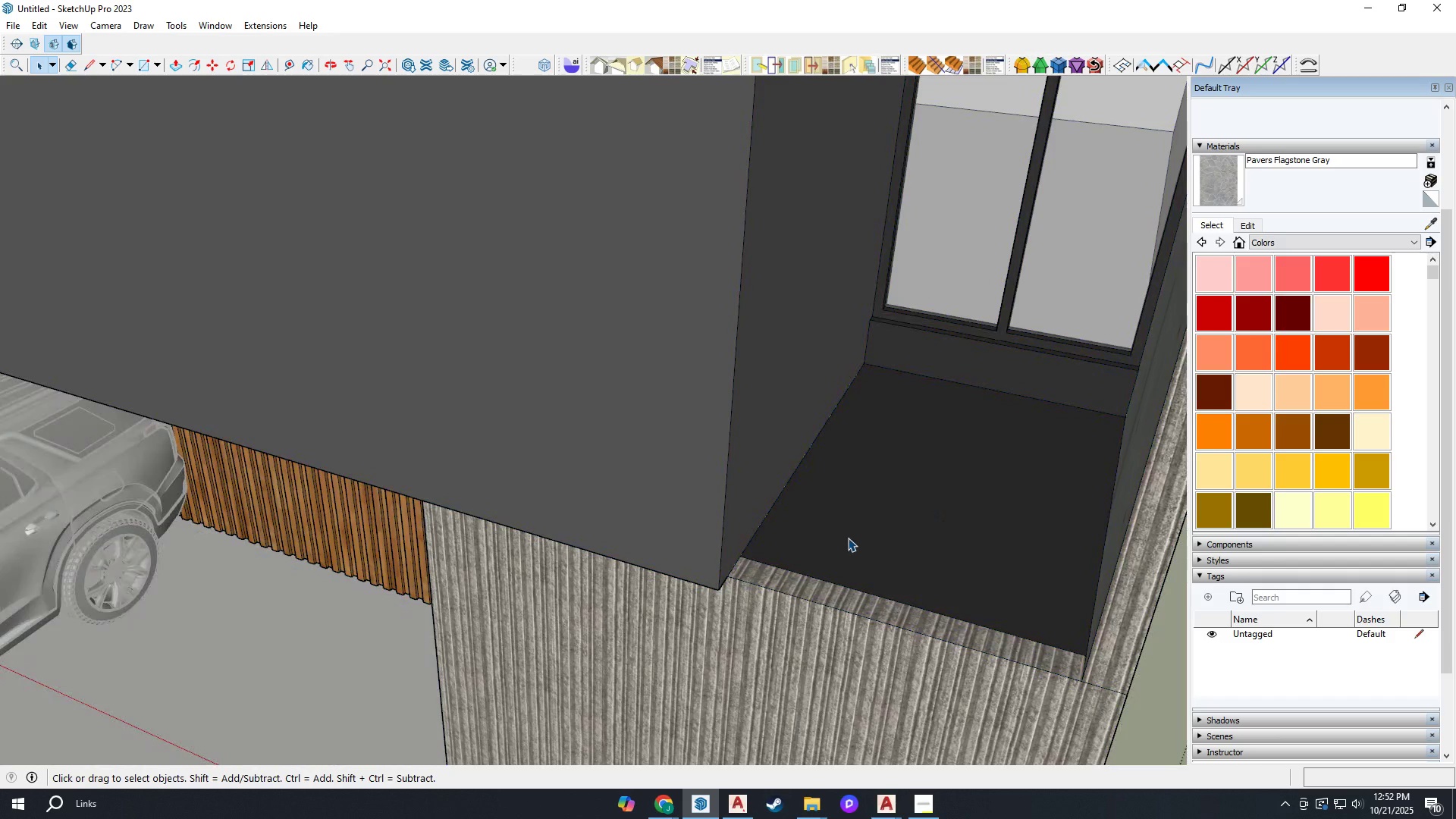 
scroll: coordinate [817, 561], scroll_direction: up, amount: 5.0
 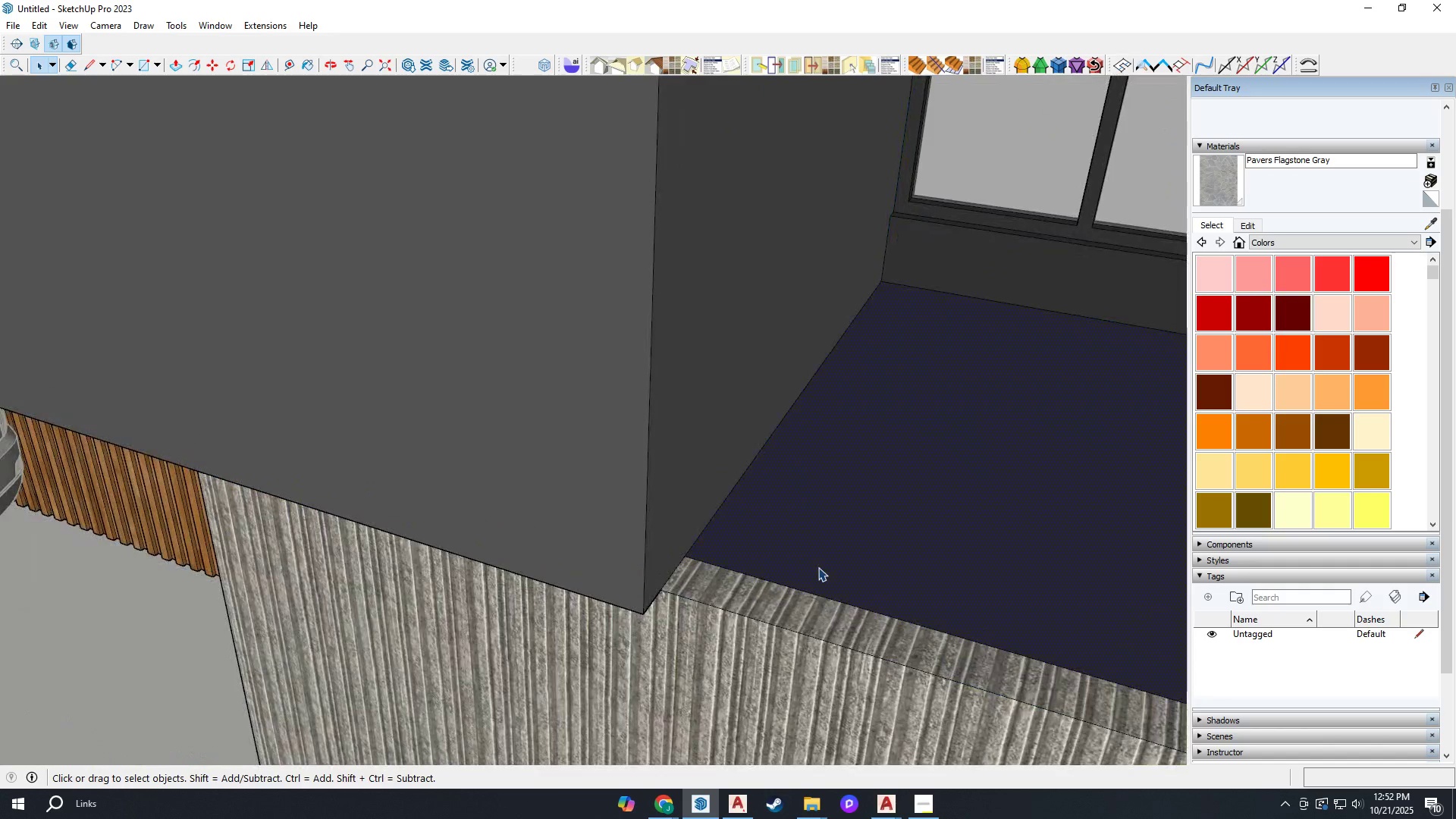 
left_click([817, 563])
 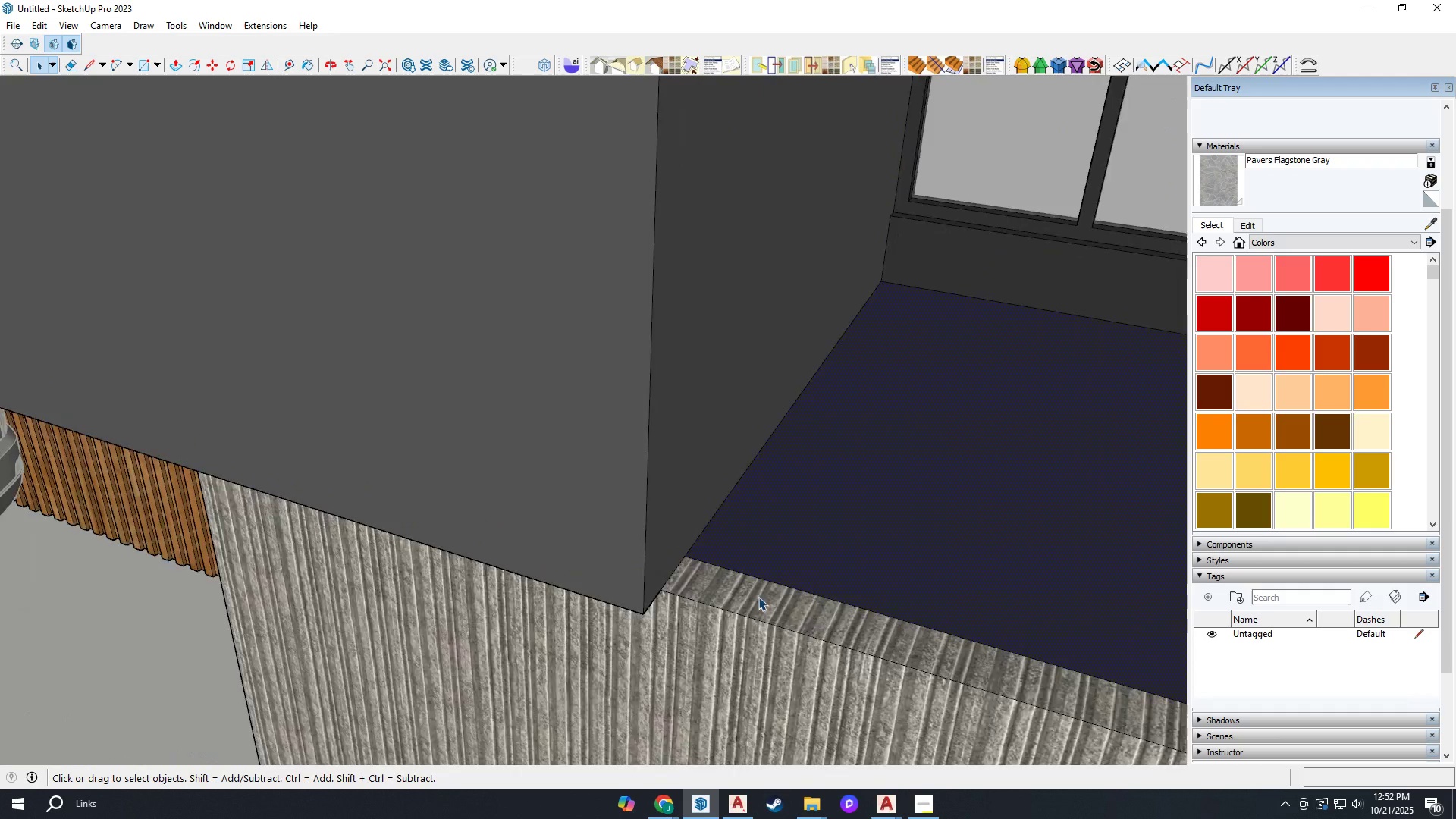 
scroll: coordinate [752, 603], scroll_direction: up, amount: 6.0
 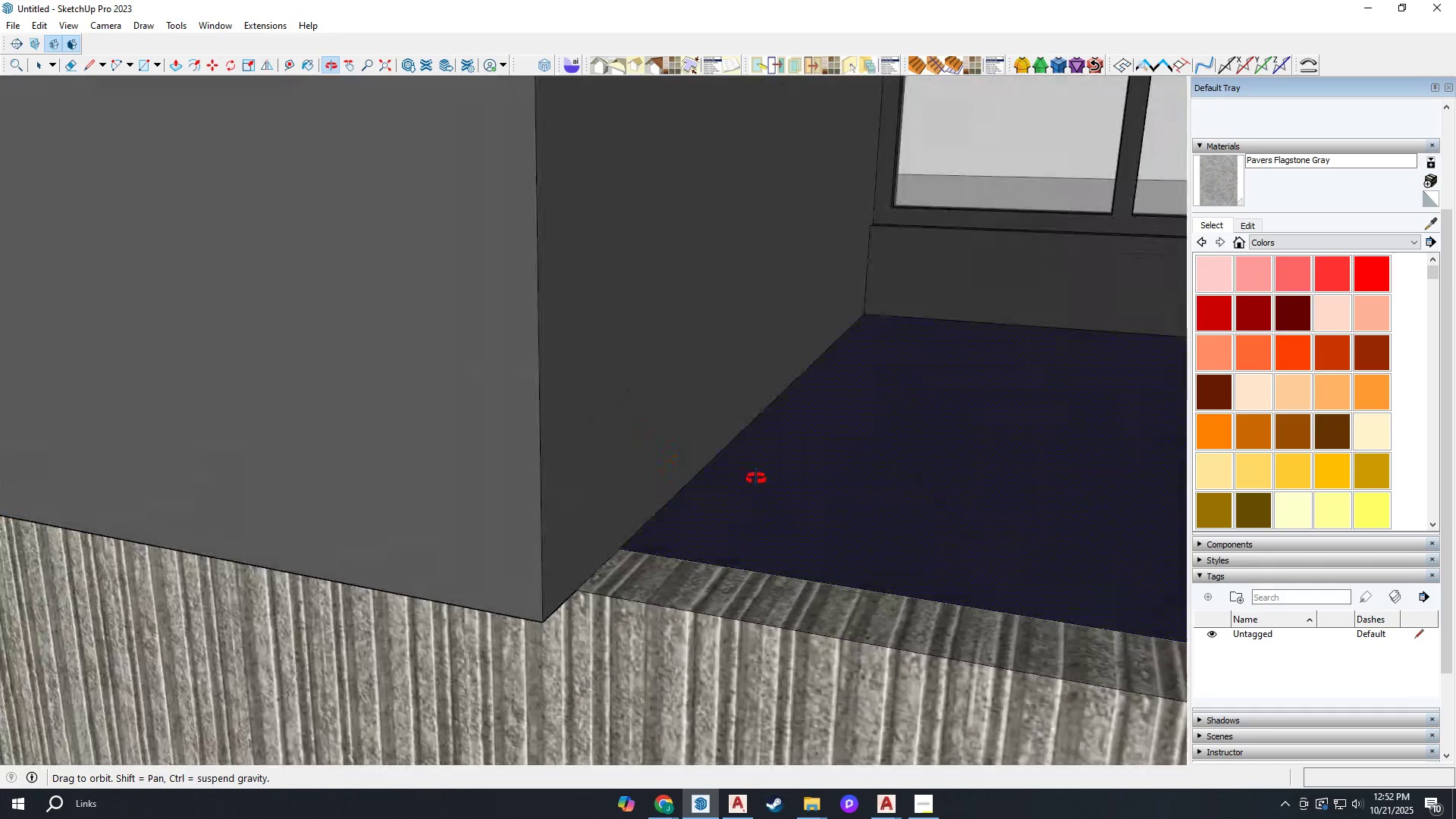 
scroll: coordinate [727, 482], scroll_direction: down, amount: 6.0
 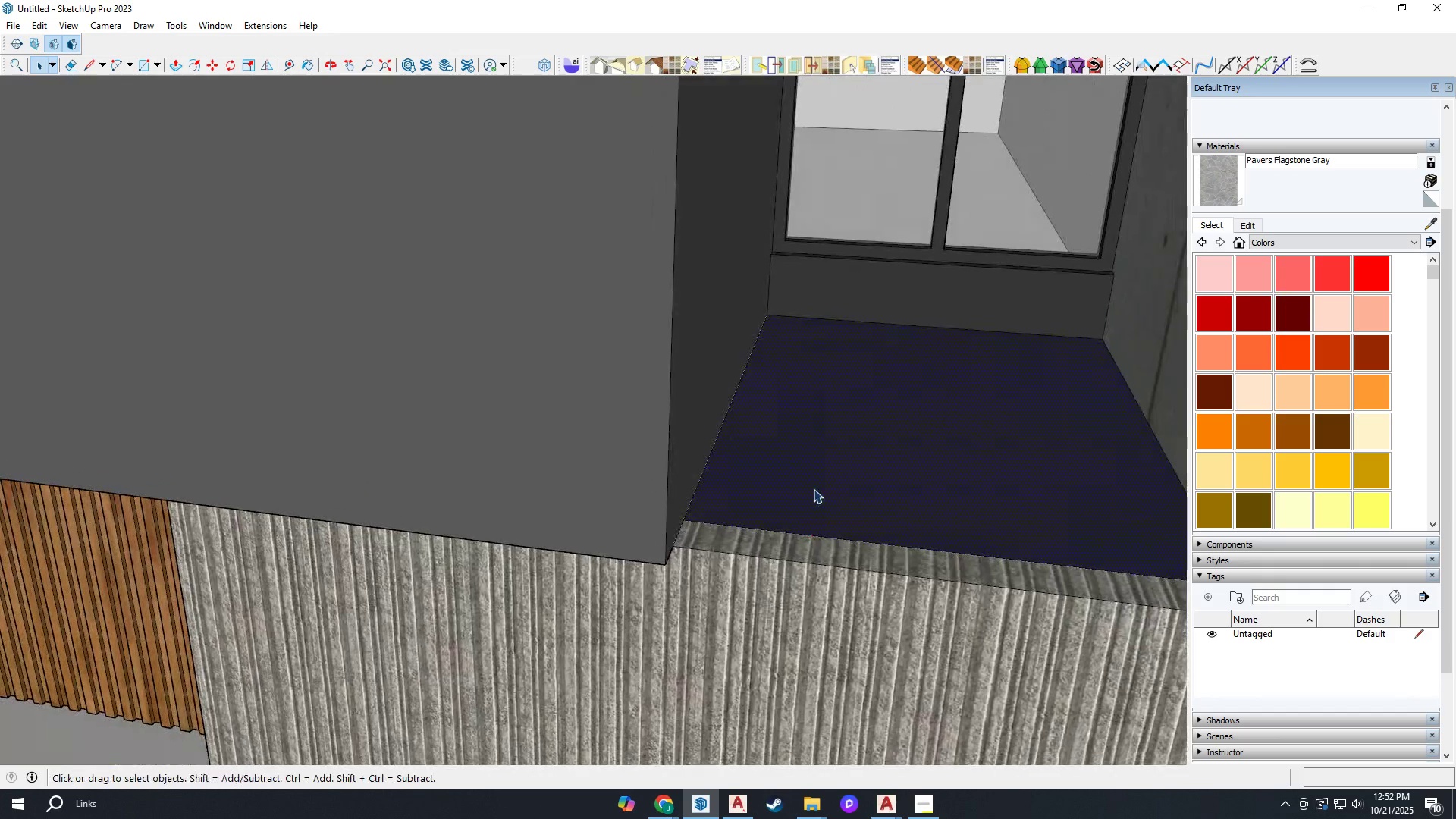 
key(R)
 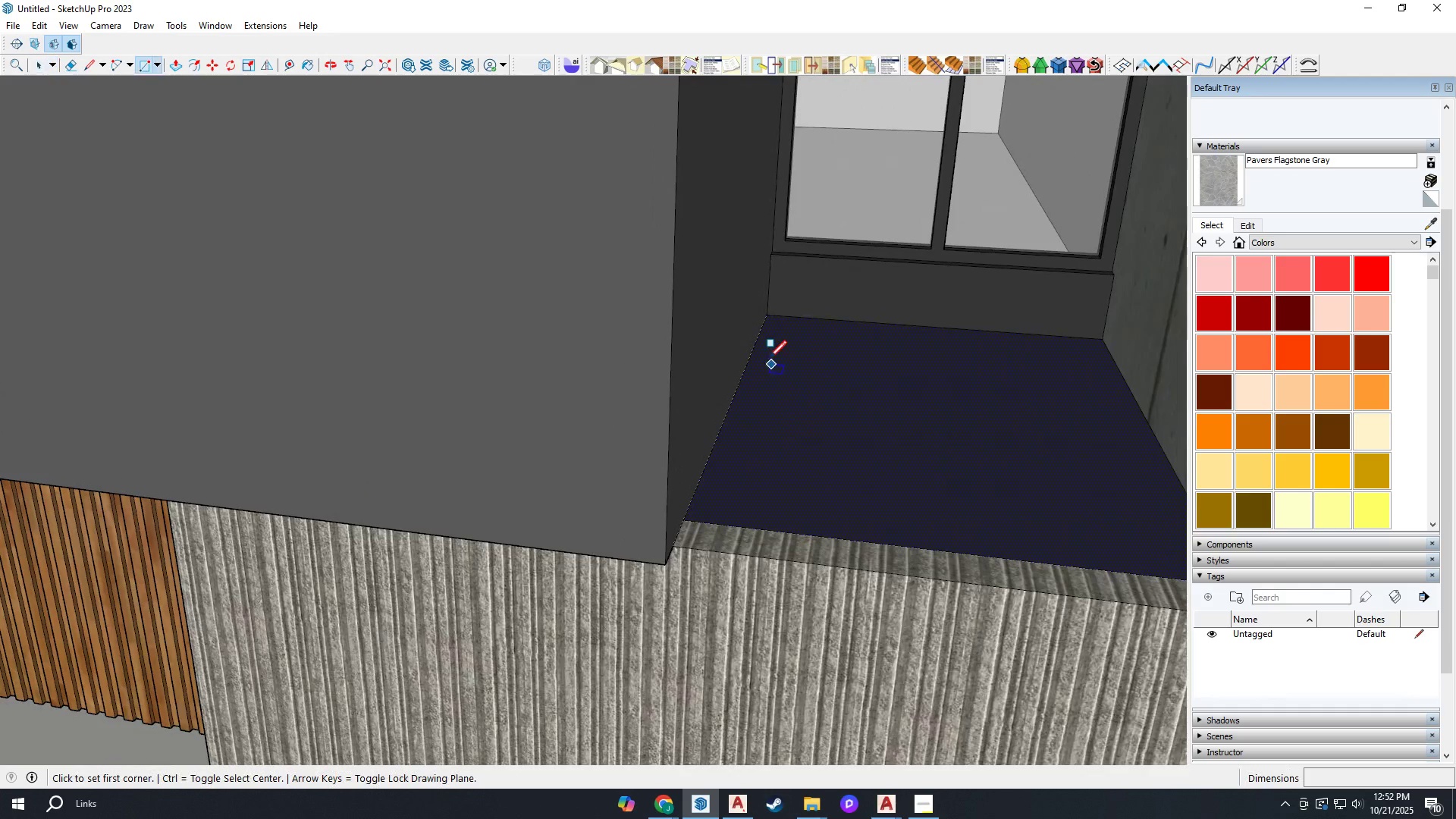 
scroll: coordinate [770, 344], scroll_direction: up, amount: 3.0
 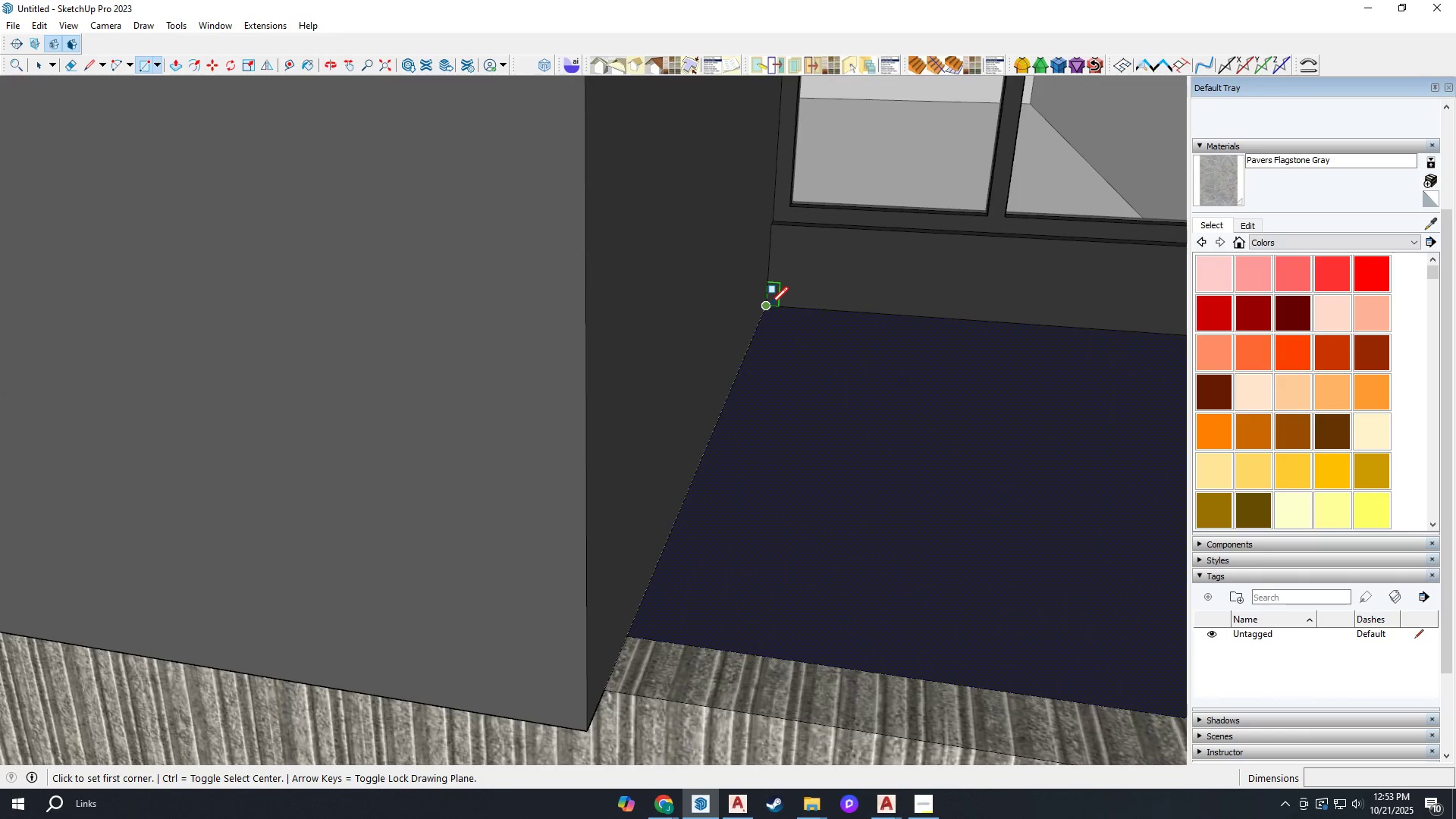 
left_click([770, 304])
 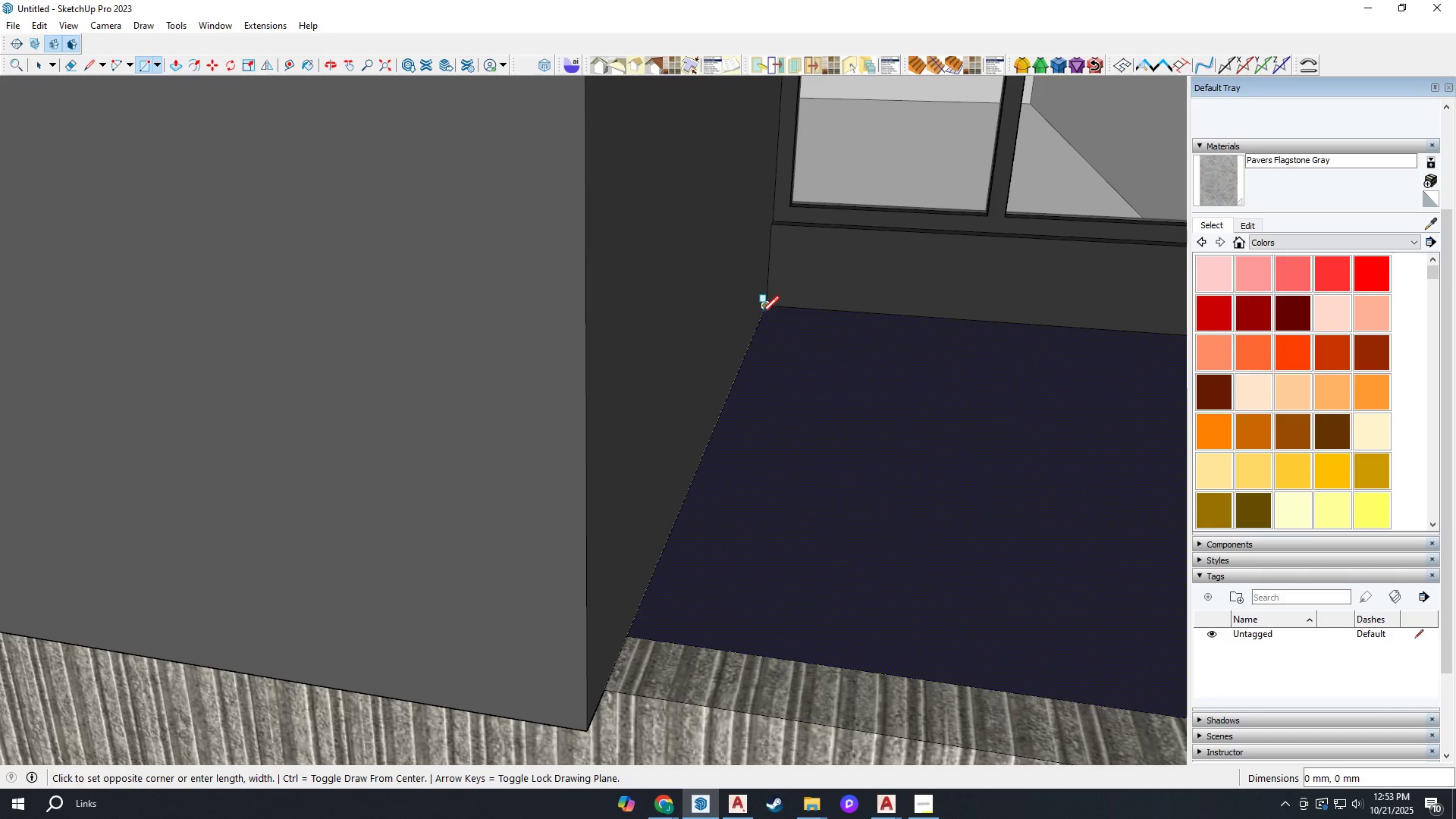 
scroll: coordinate [1114, 543], scroll_direction: down, amount: 3.0
 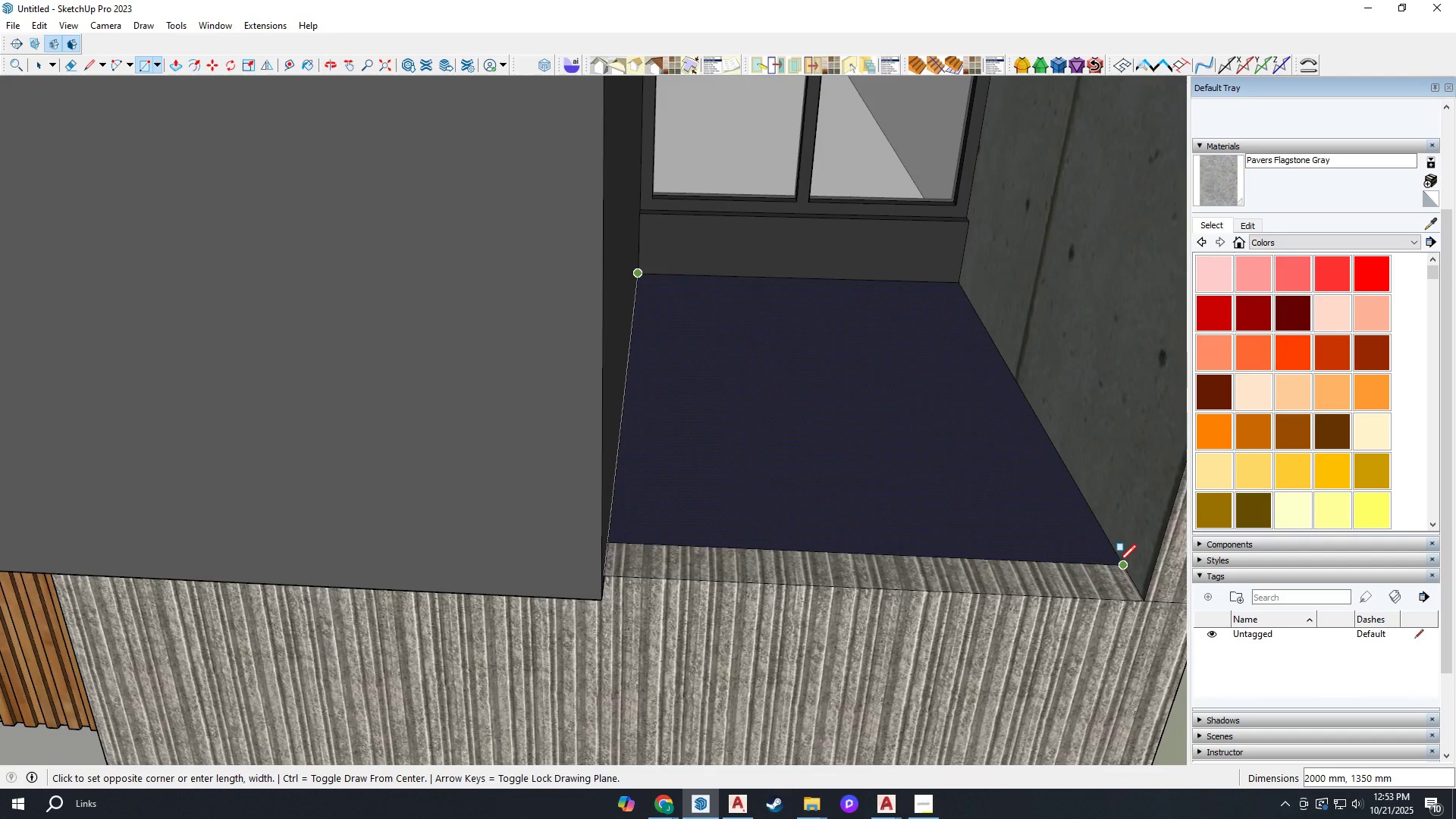 
left_click([1119, 562])
 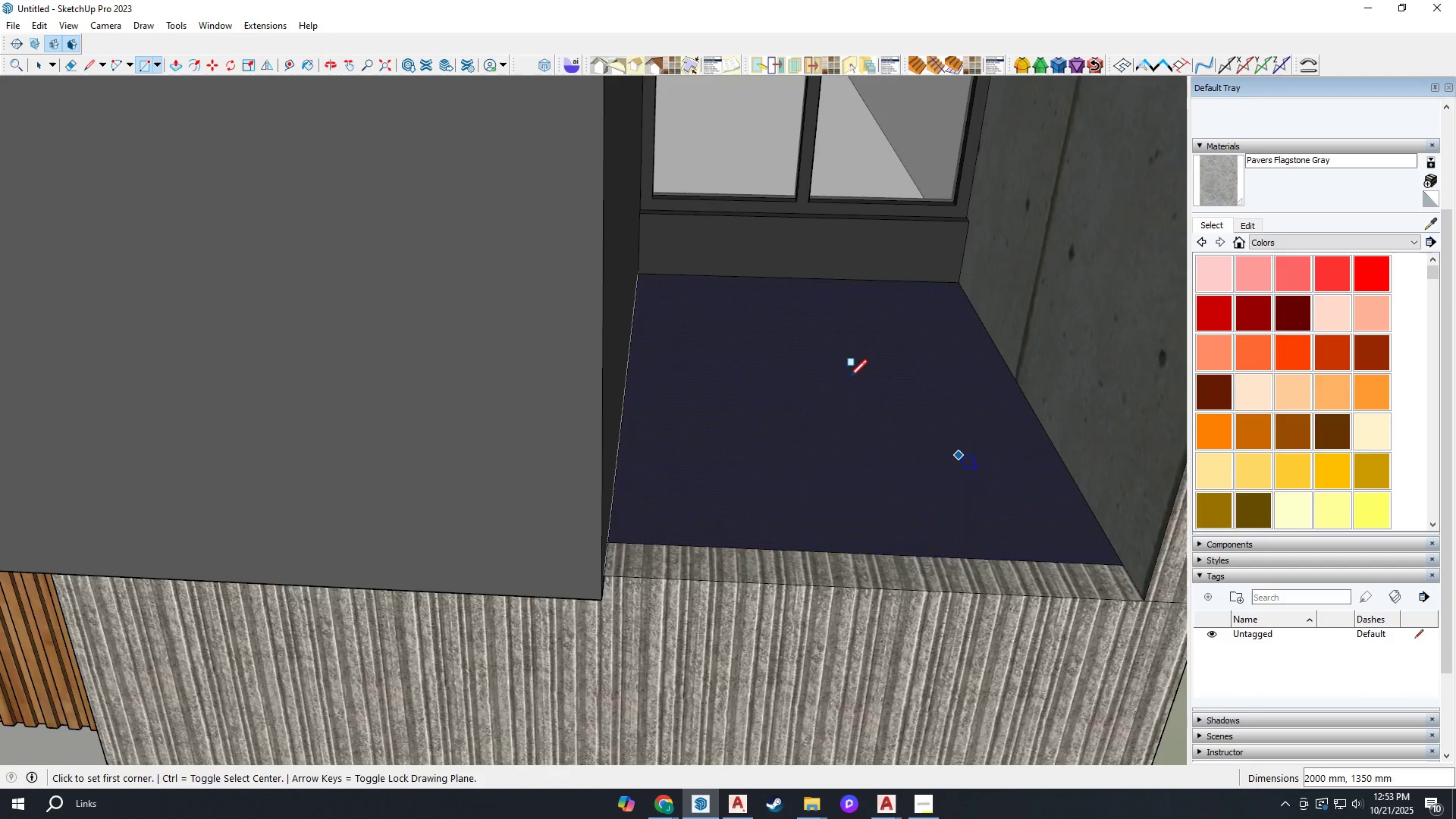 
scroll: coordinate [998, 362], scroll_direction: down, amount: 7.0
 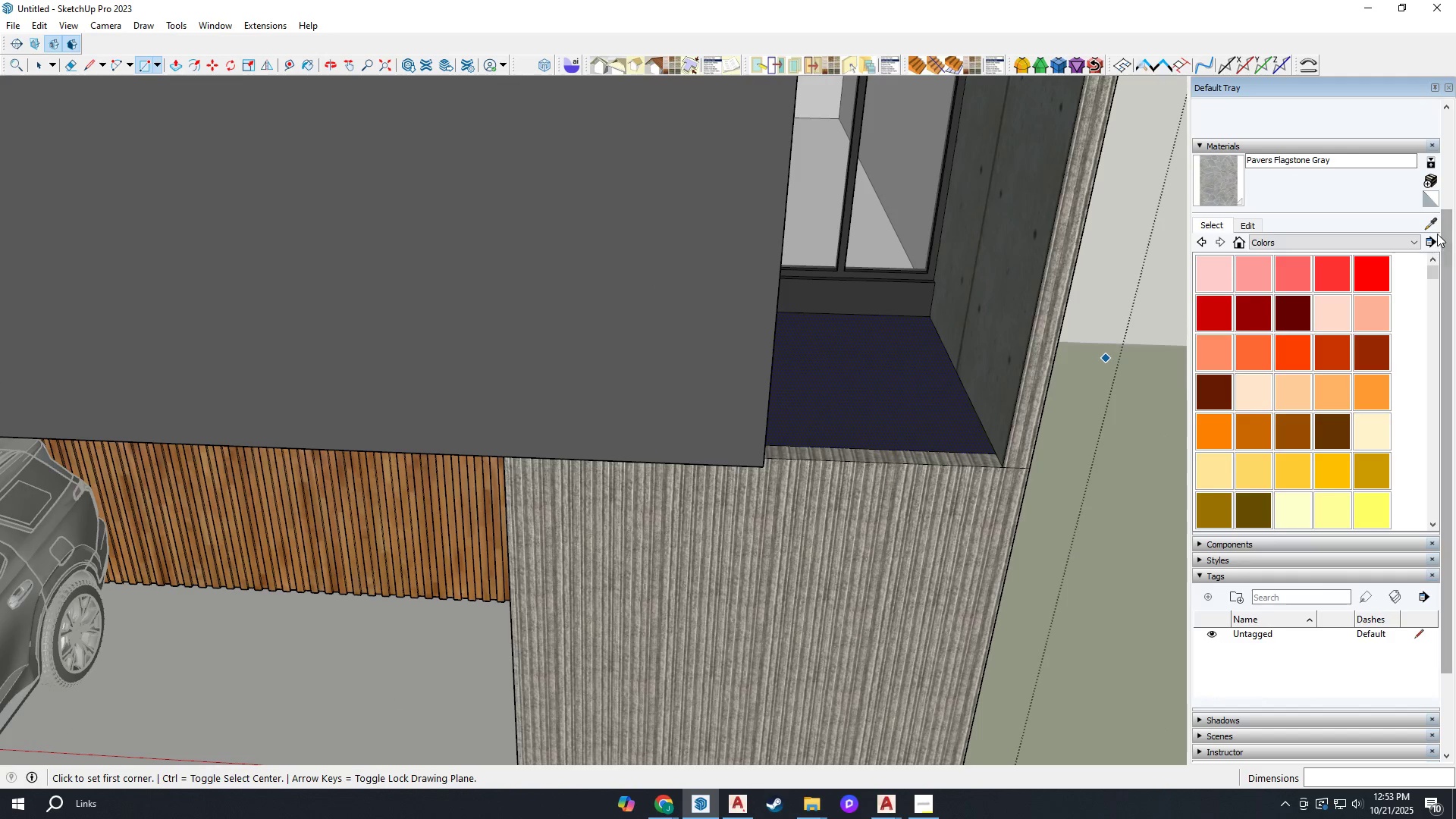 
left_click([1434, 225])
 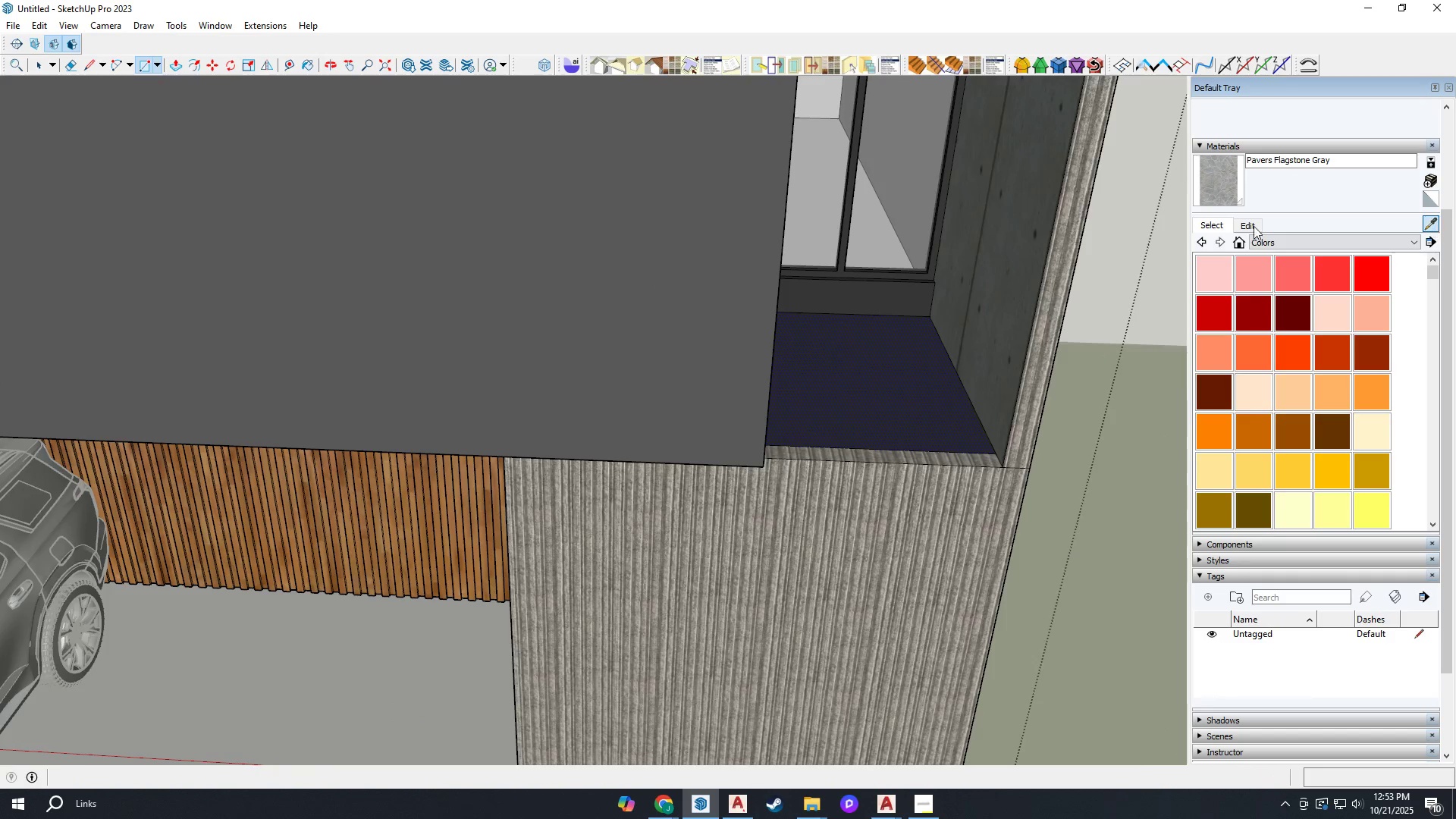 
scroll: coordinate [837, 337], scroll_direction: down, amount: 5.0
 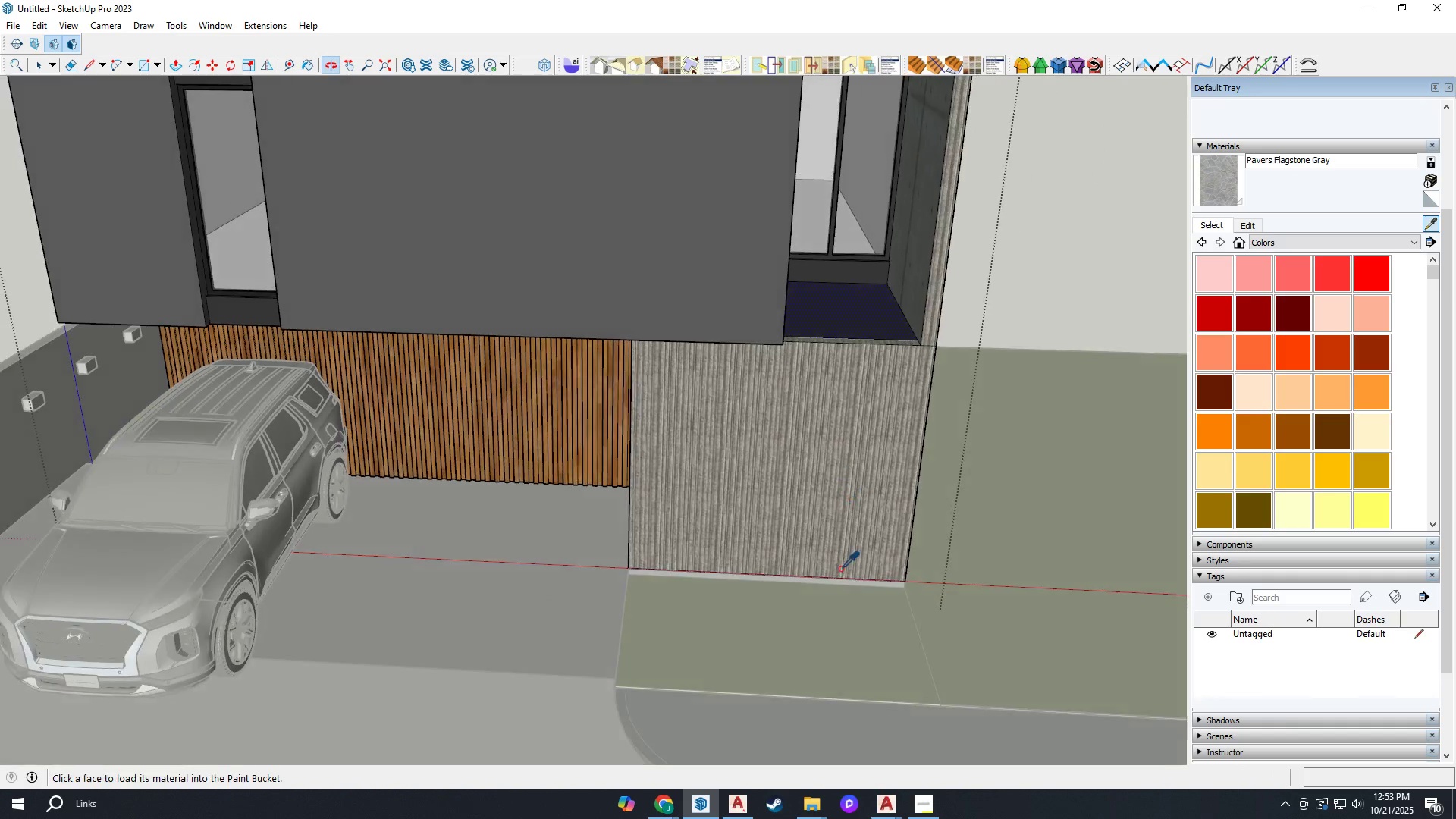 
left_click([817, 623])
 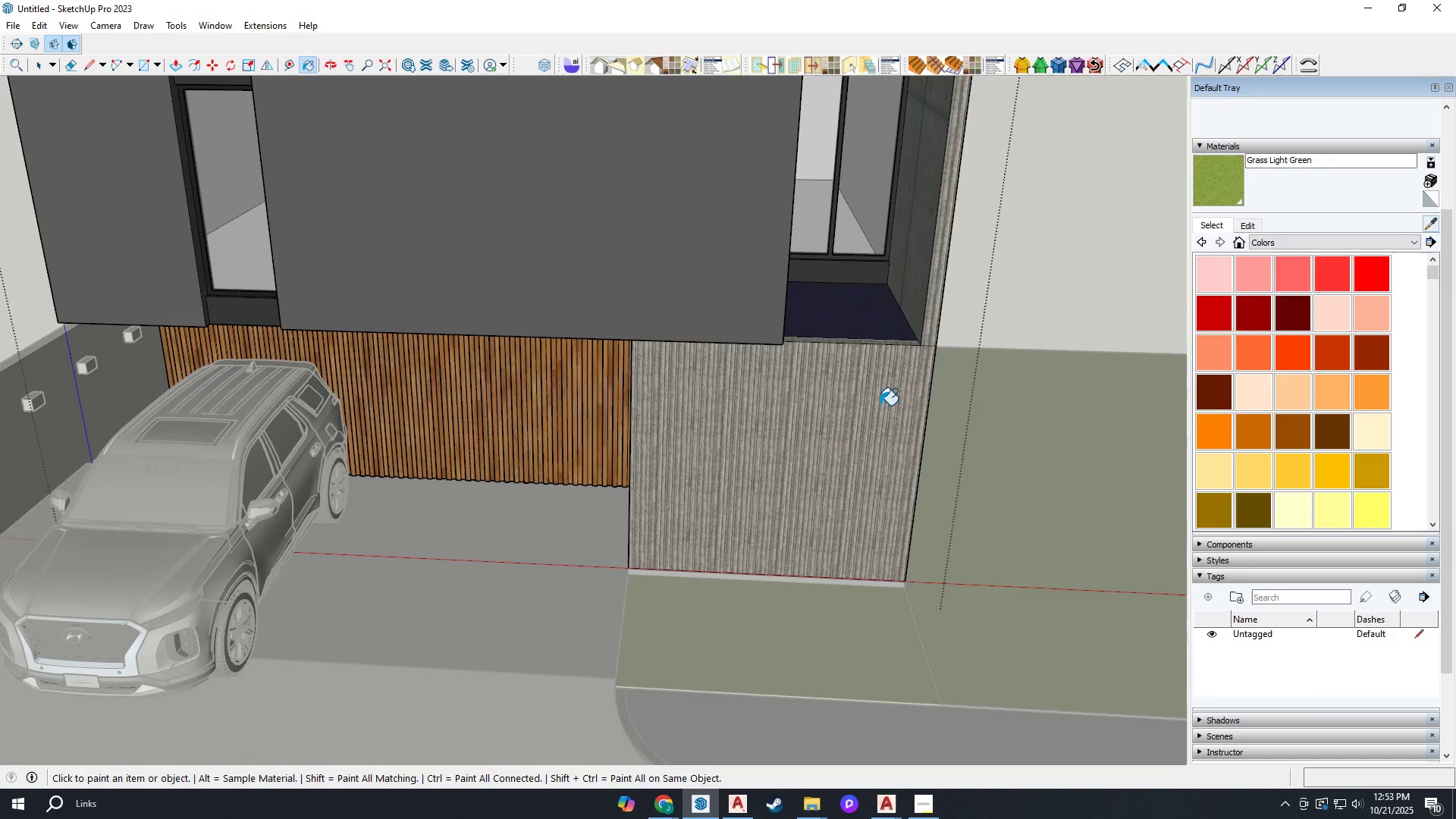 
scroll: coordinate [848, 375], scroll_direction: up, amount: 5.0
 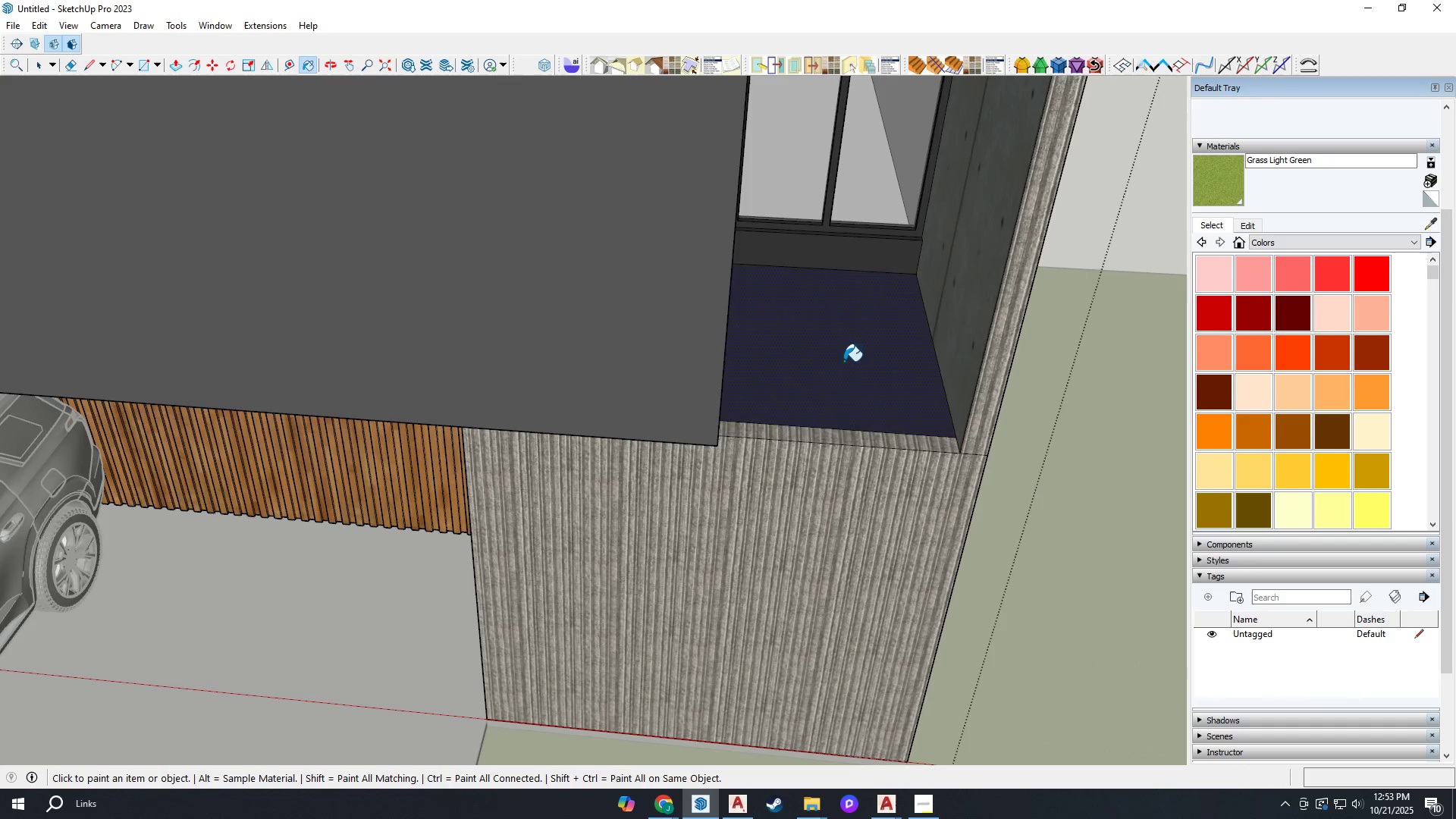 
left_click([844, 361])
 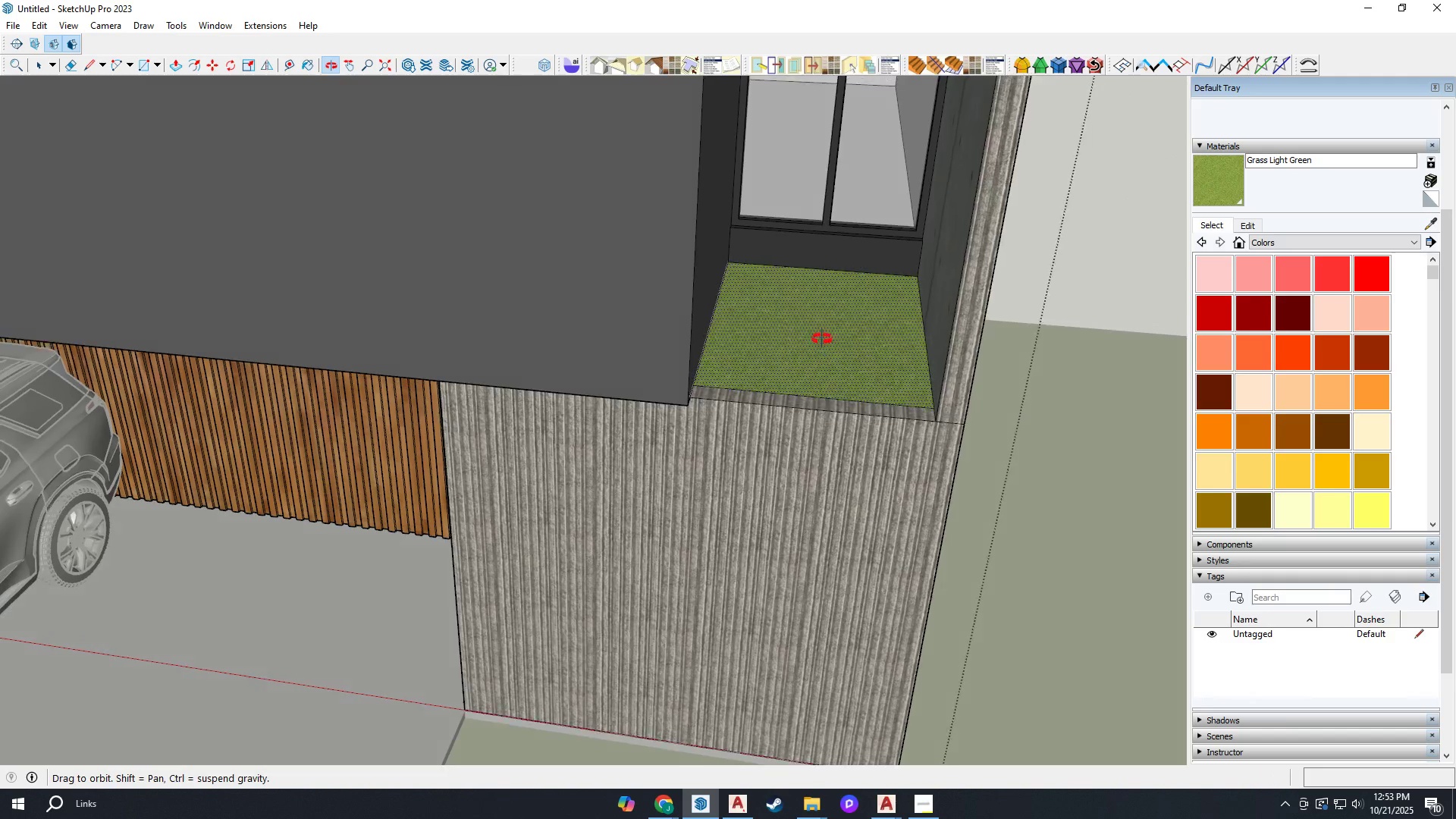 
key(Space)
 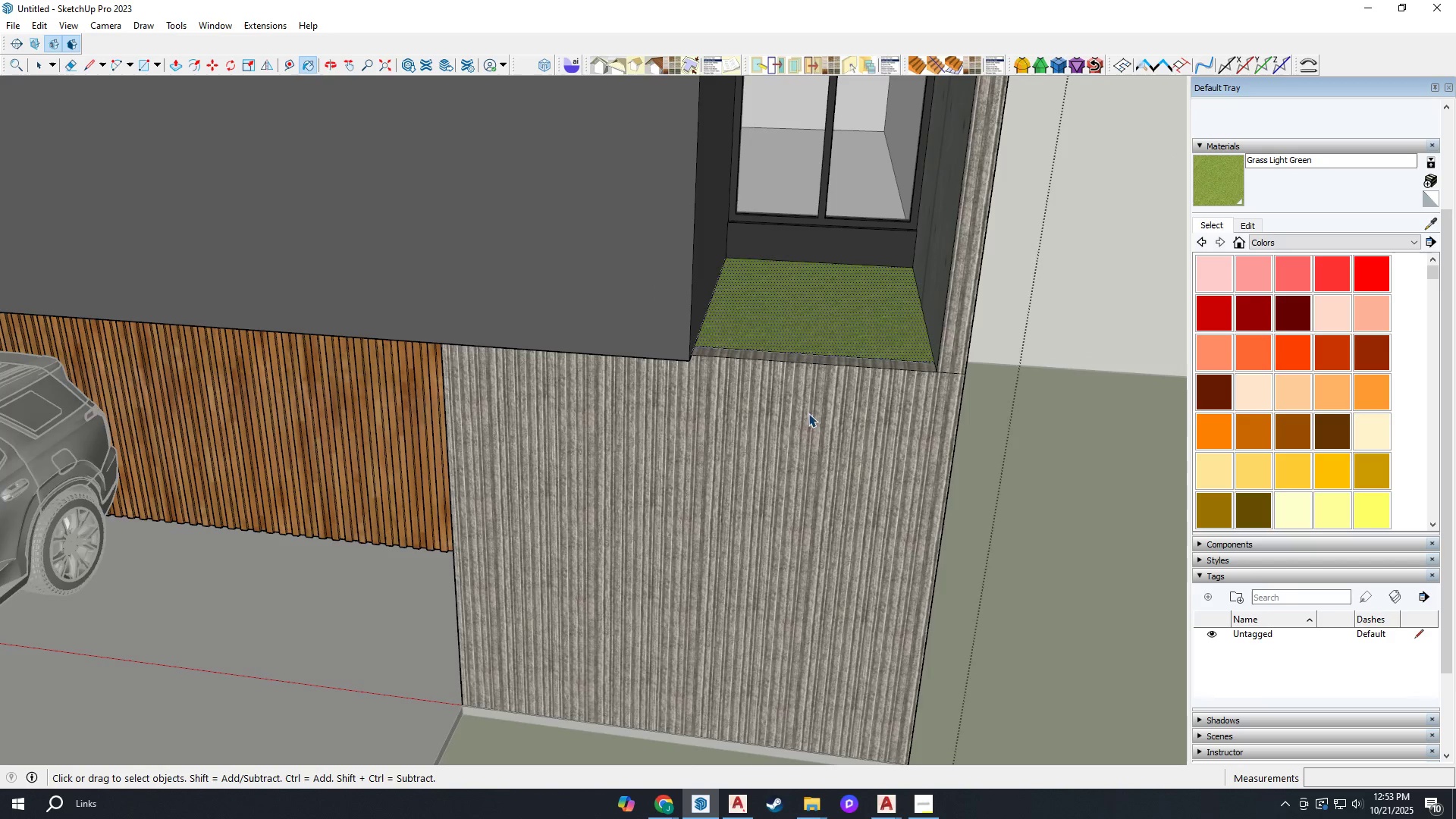 
key(Escape)
 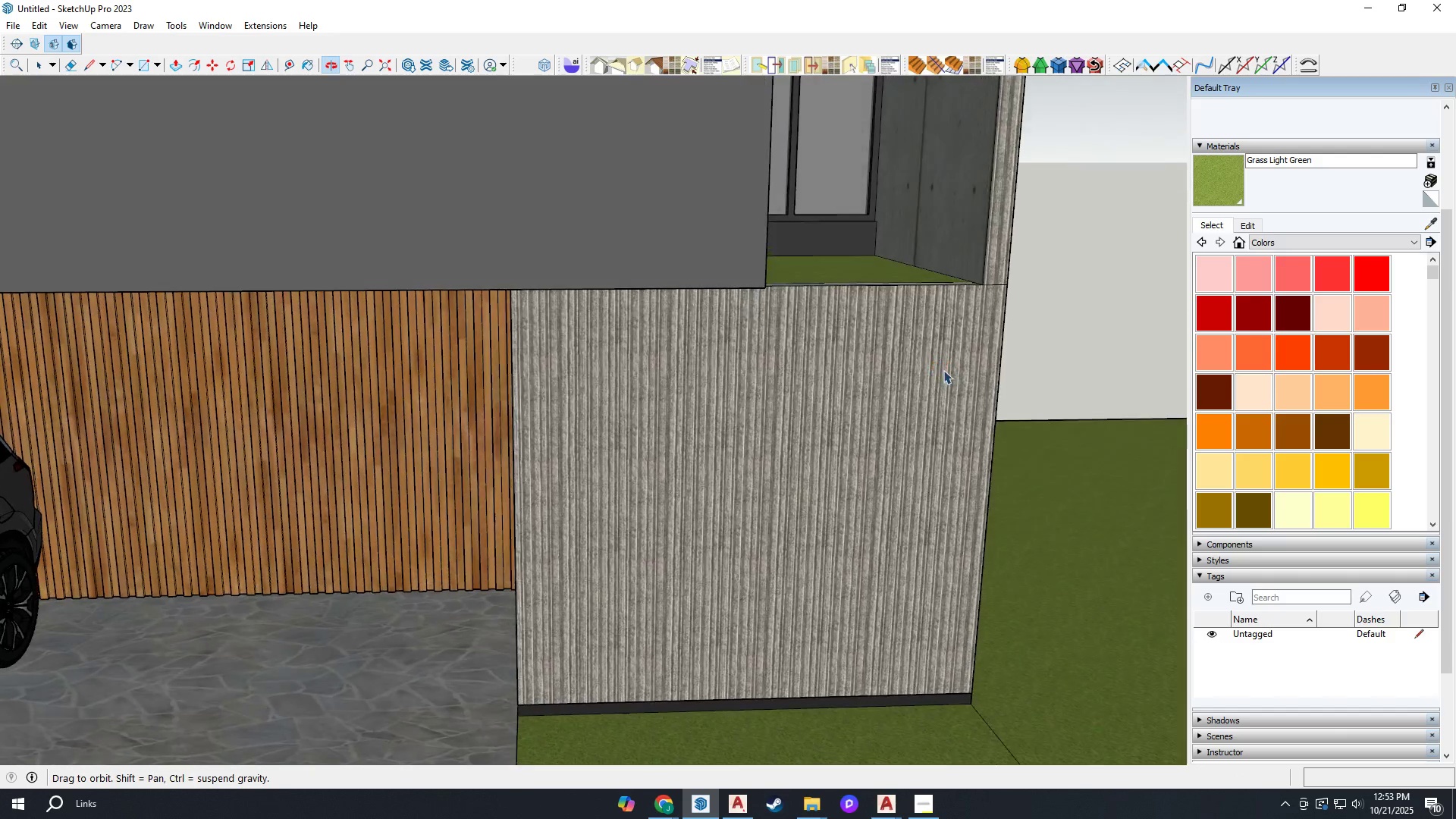 
scroll: coordinate [860, 412], scroll_direction: down, amount: 9.0
 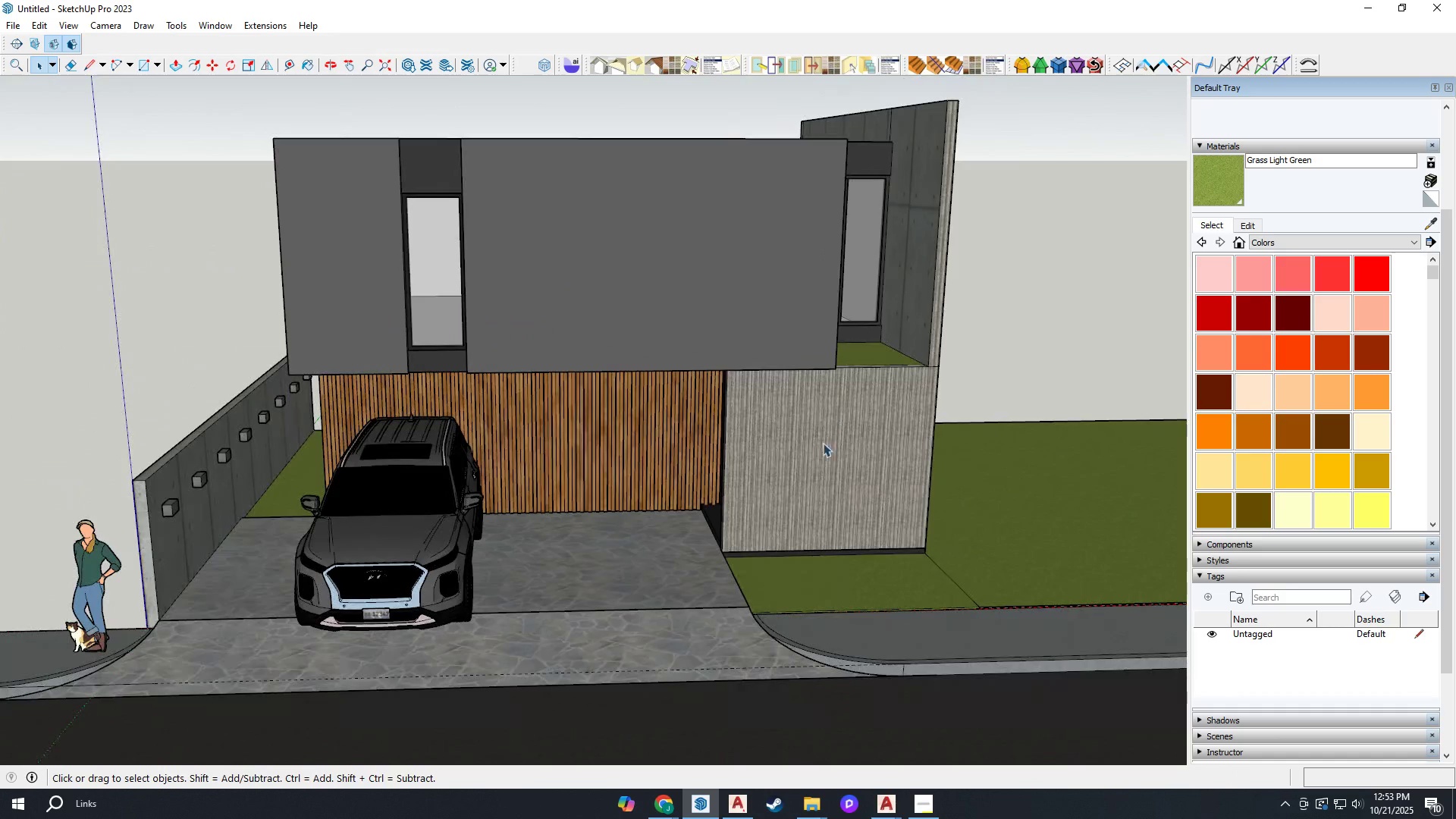 
key(H)
 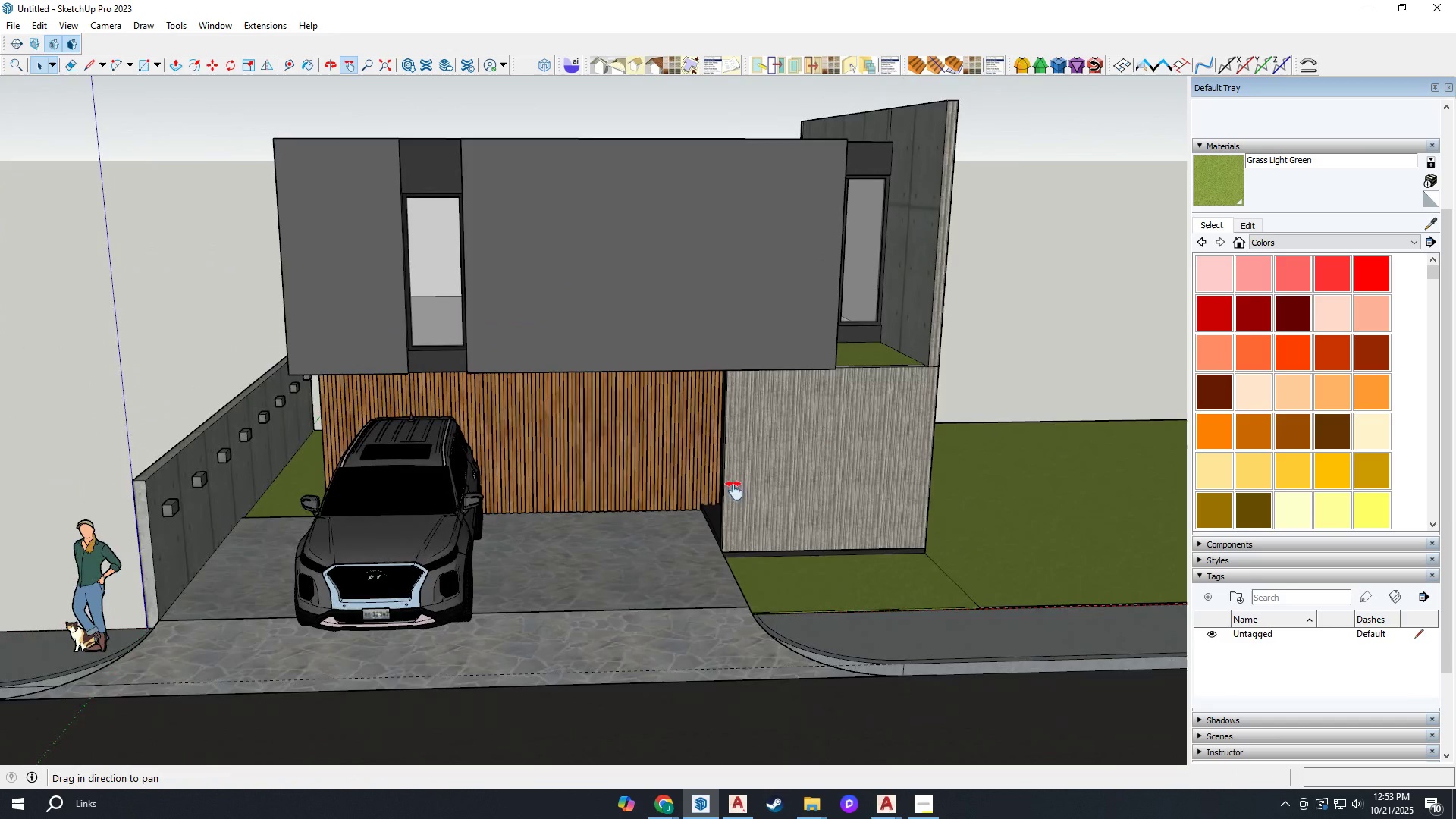 
left_click_drag(start_coordinate=[742, 508], to_coordinate=[787, 530])
 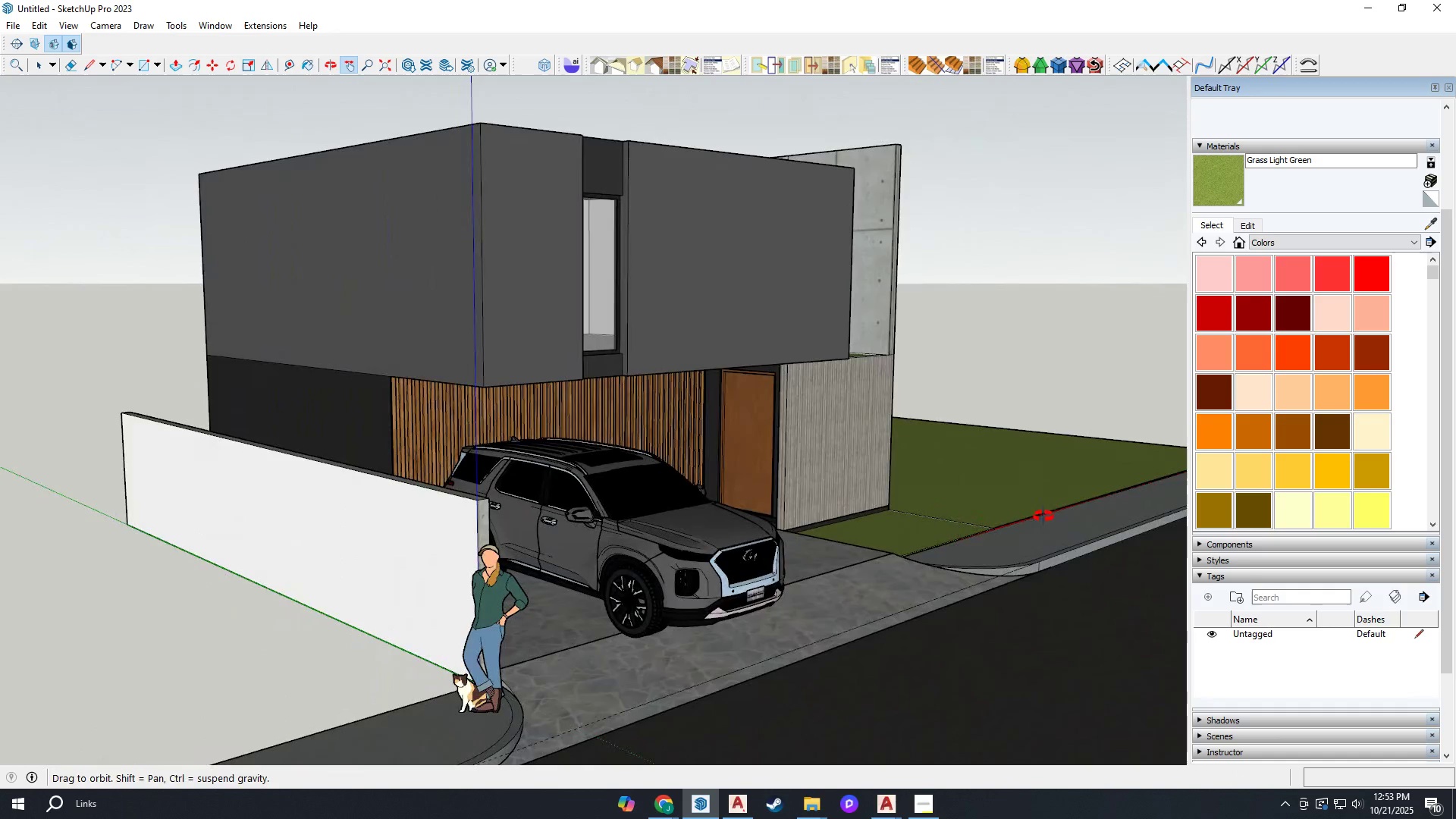 
scroll: coordinate [775, 513], scroll_direction: up, amount: 13.0
 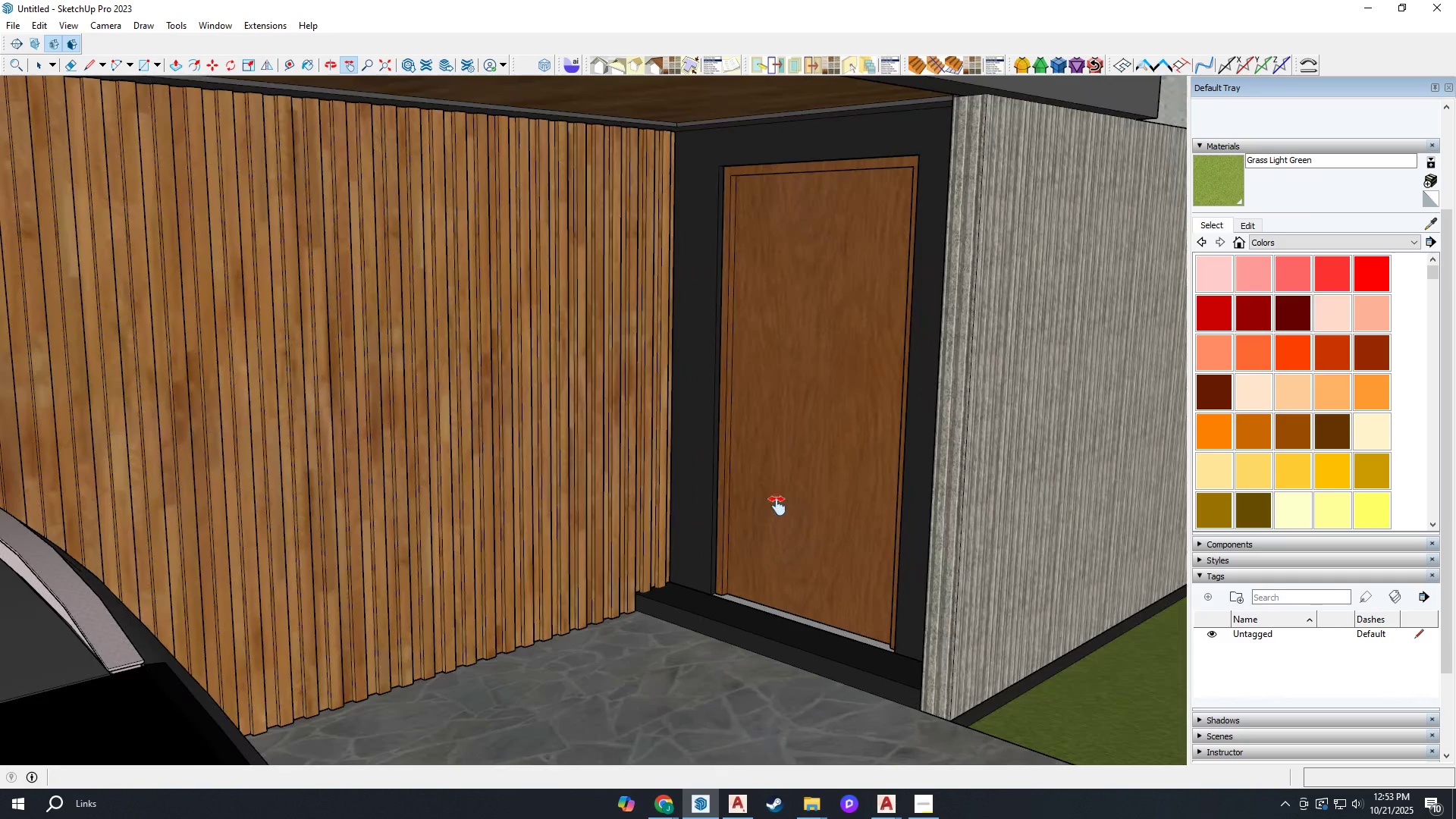 
key(Space)
 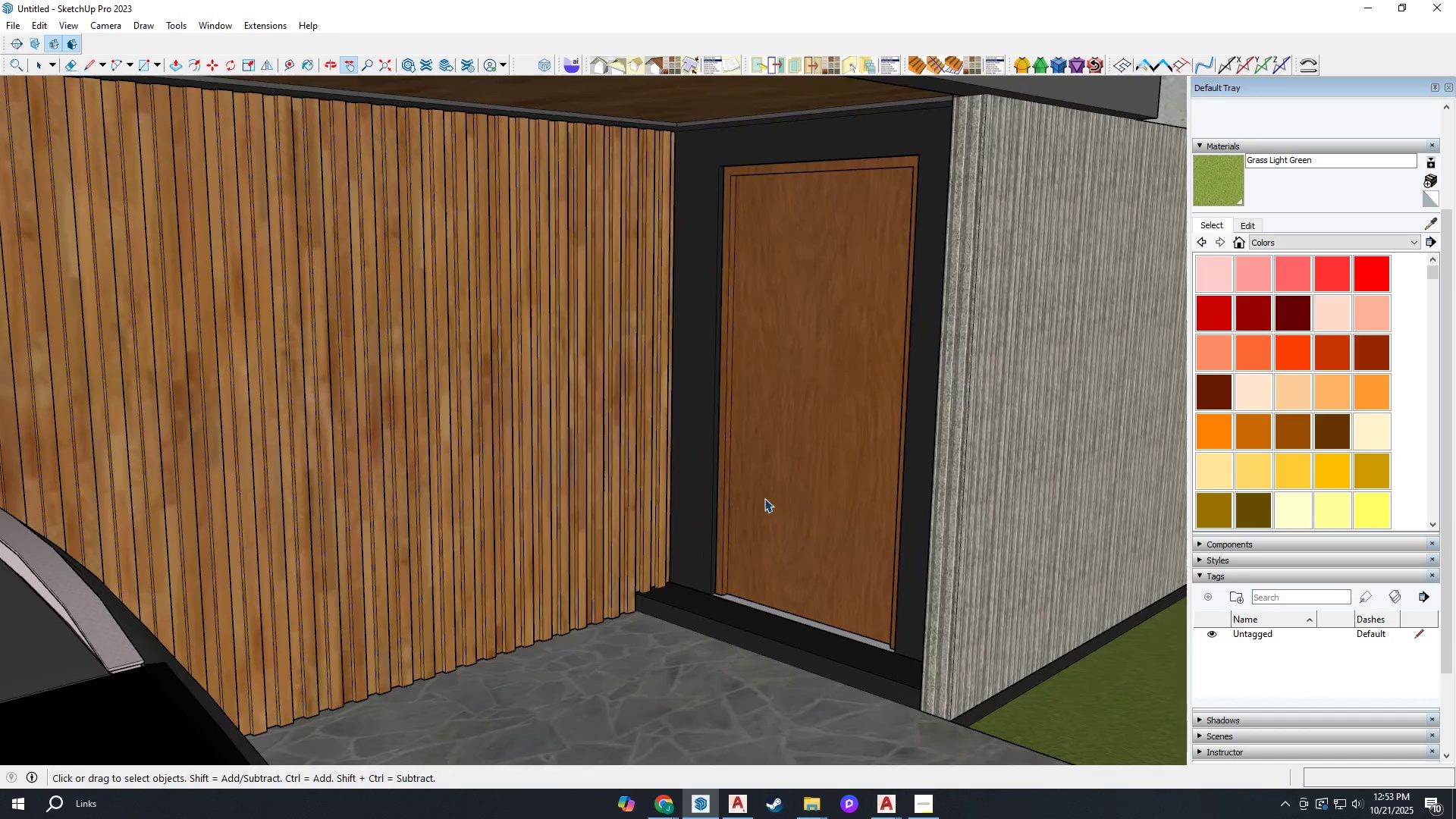 
left_click([764, 498])
 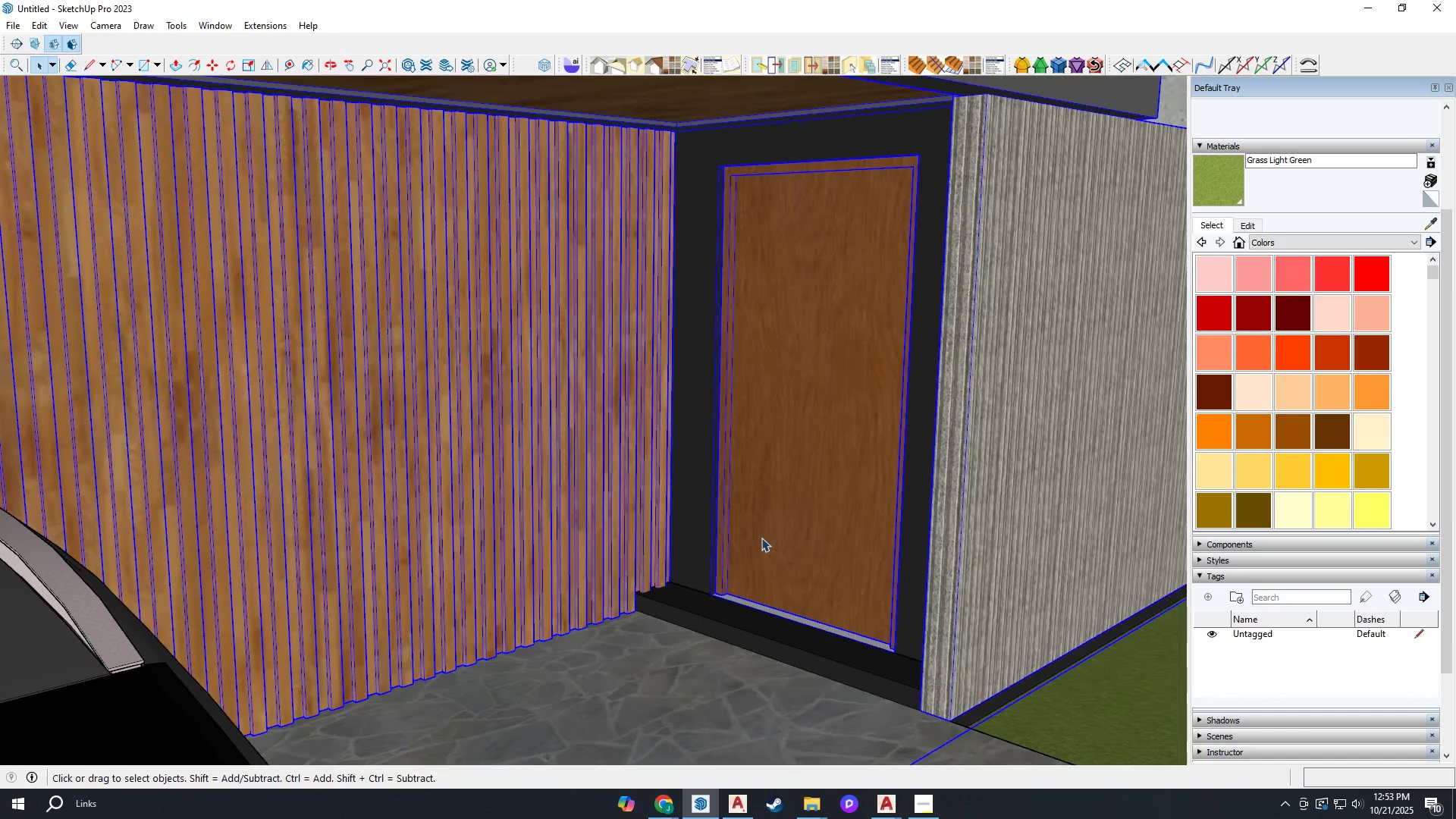 
scroll: coordinate [762, 542], scroll_direction: up, amount: 3.0
 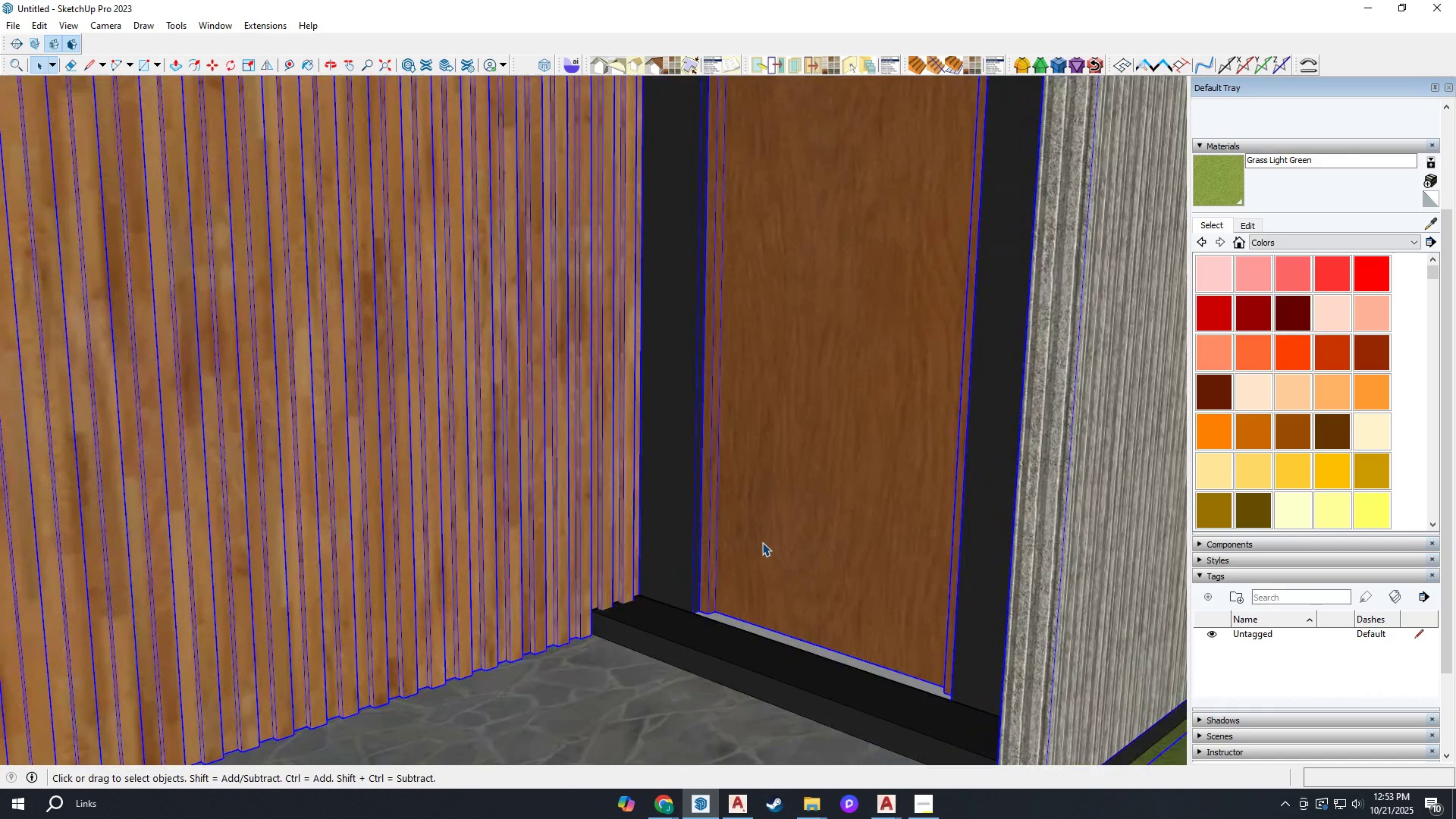 
double_click([762, 542])
 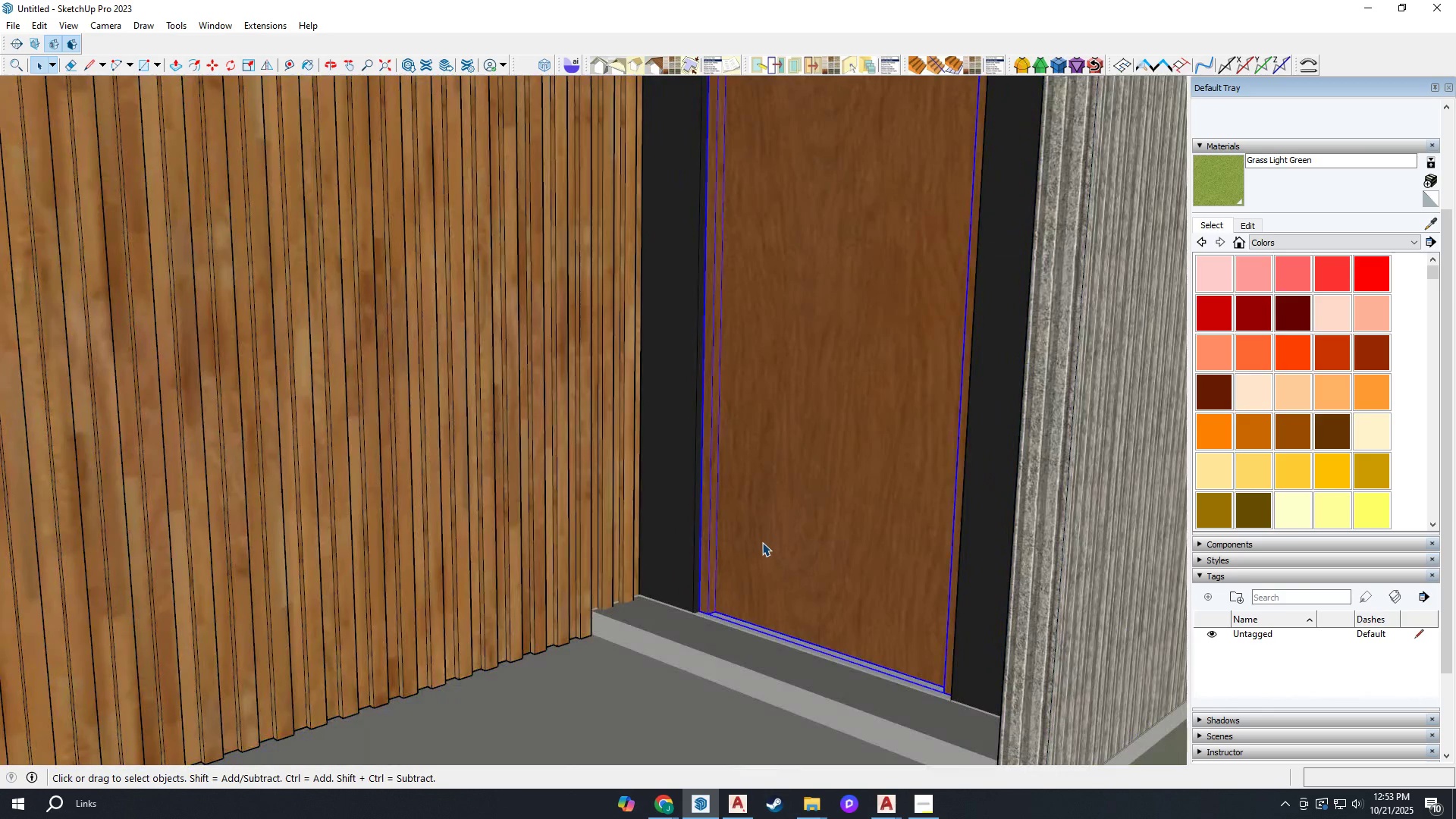 
triple_click([762, 542])
 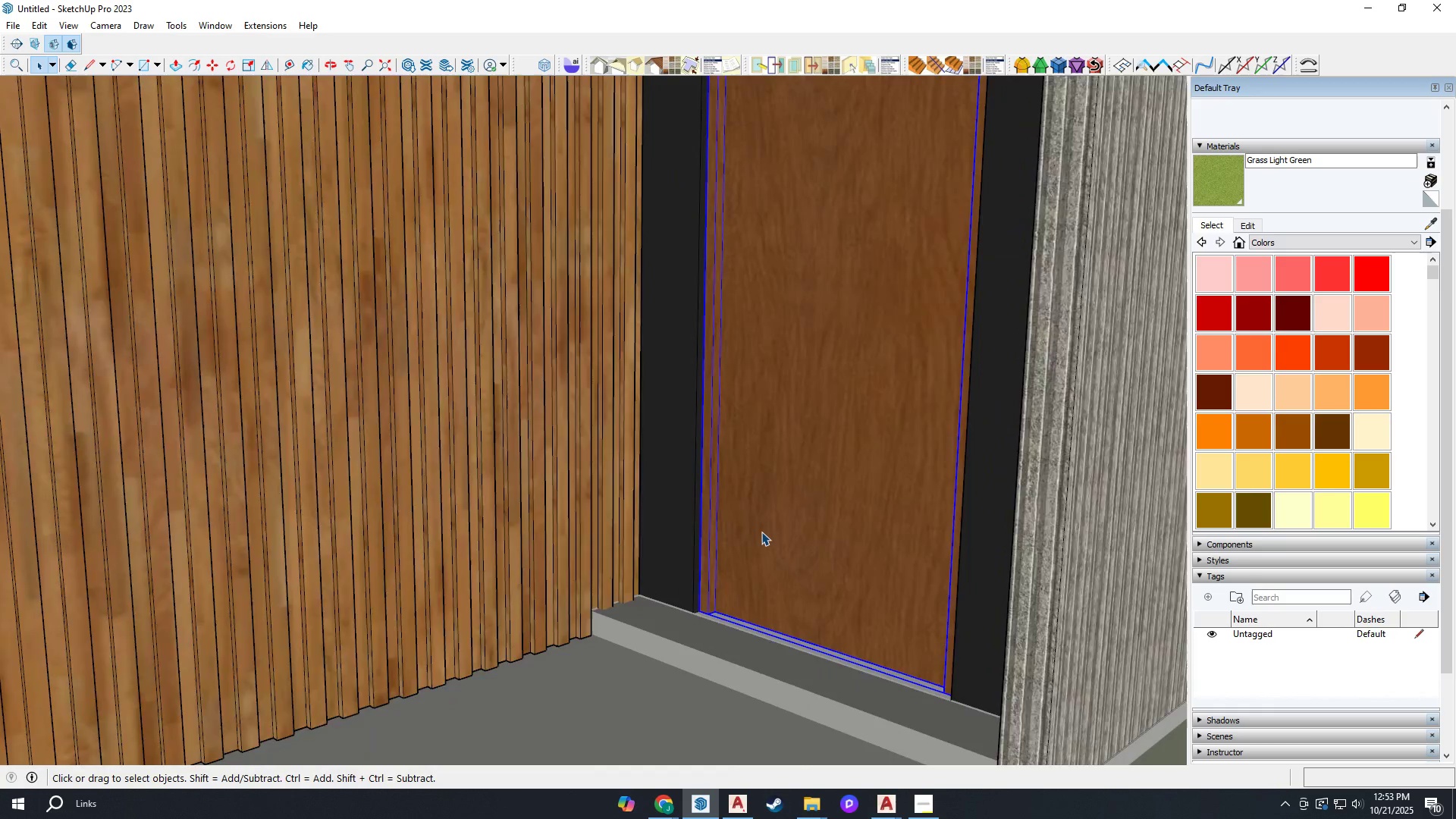 
scroll: coordinate [761, 532], scroll_direction: down, amount: 2.0
 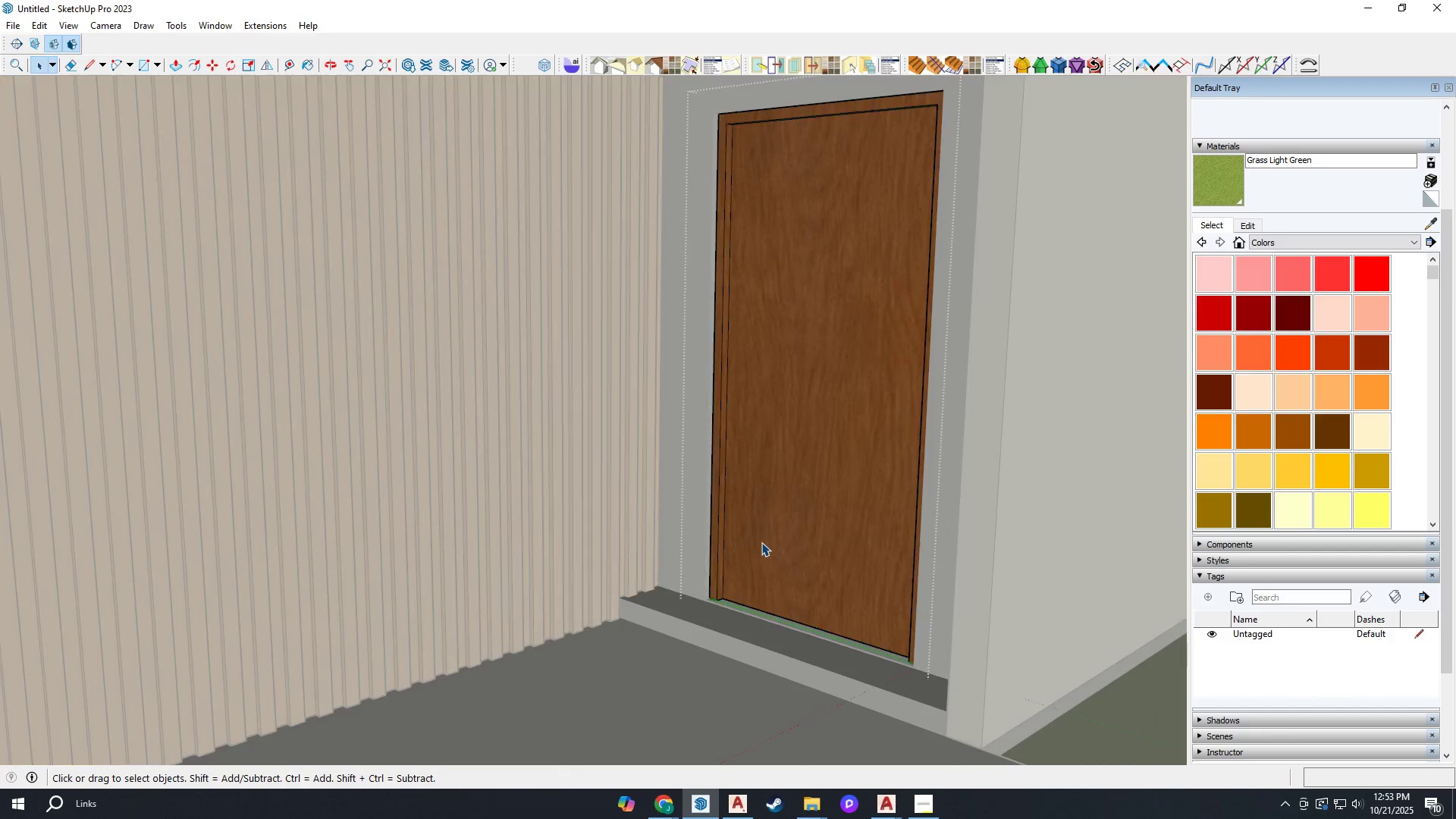 
double_click([761, 542])
 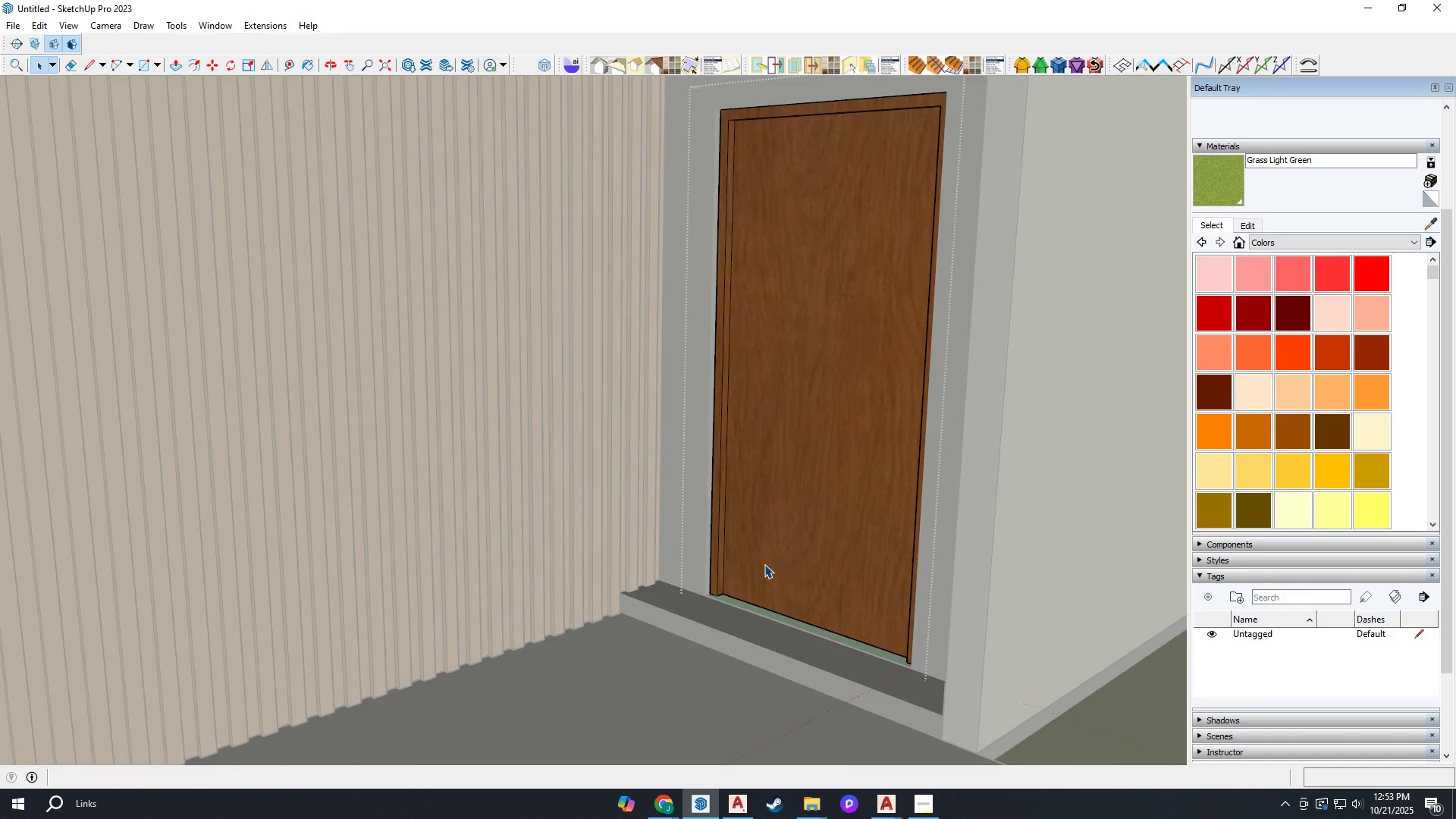 
scroll: coordinate [708, 612], scroll_direction: up, amount: 8.0
 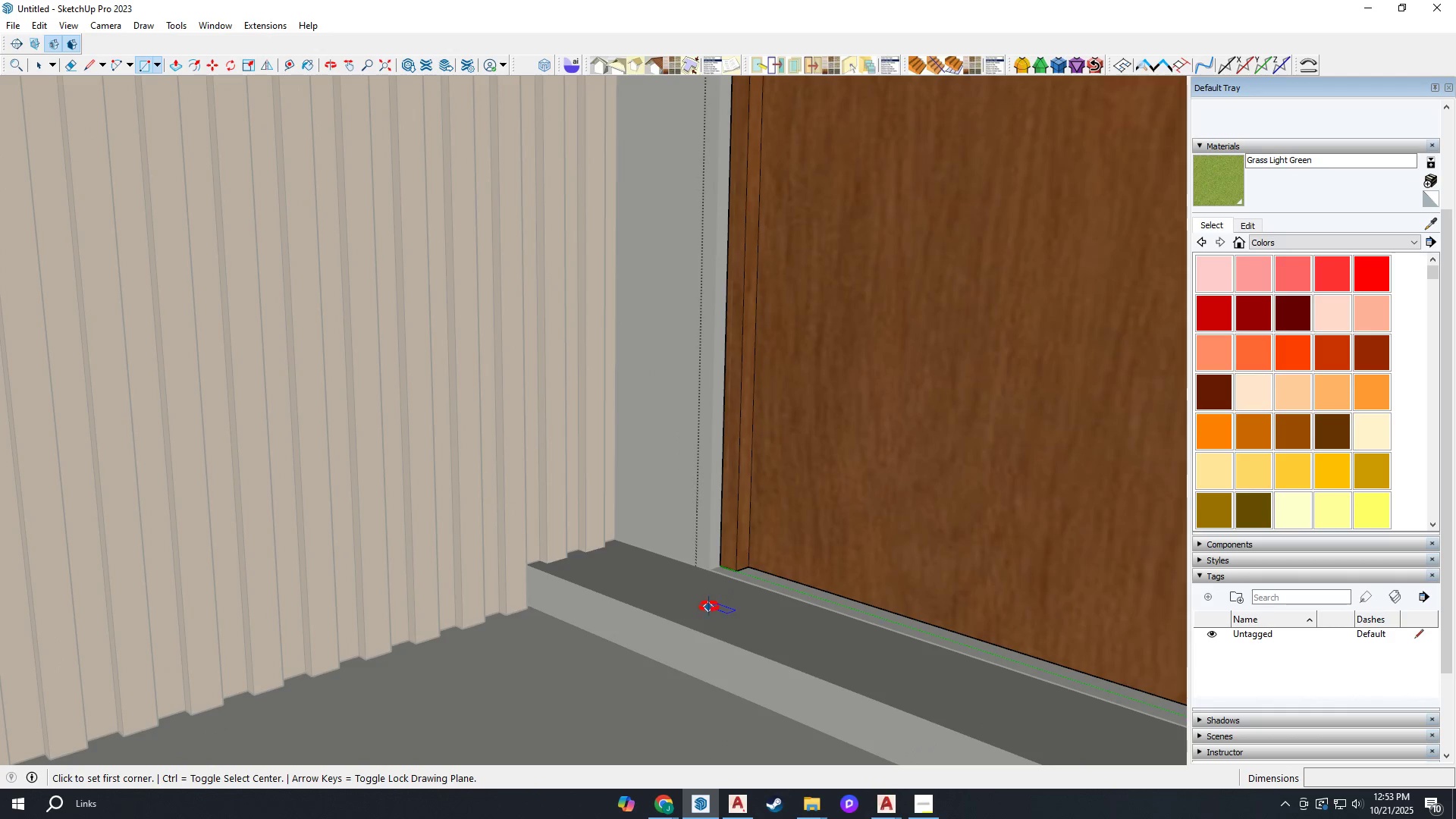 
type(rc)
 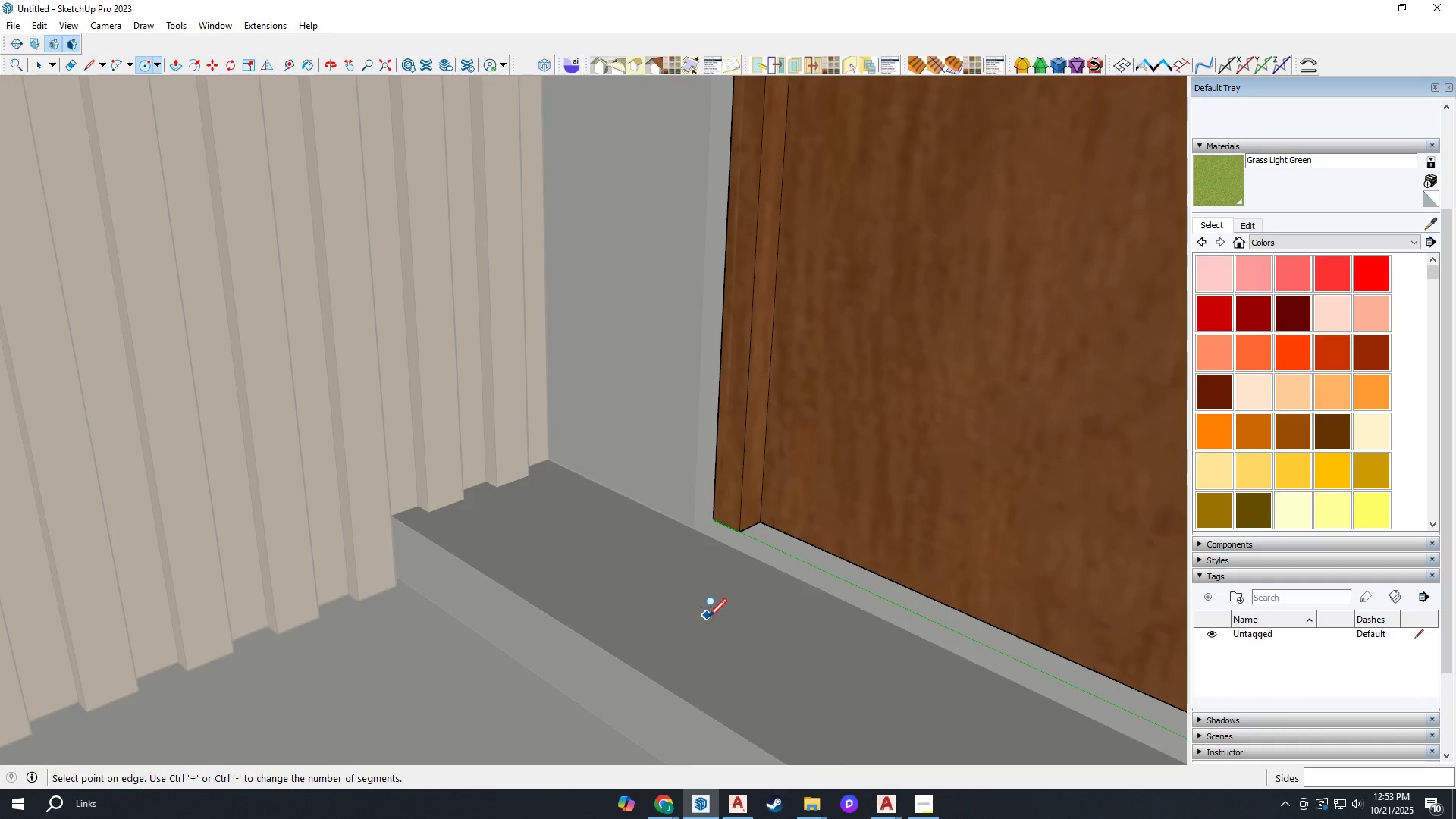 
scroll: coordinate [720, 625], scroll_direction: up, amount: 6.0
 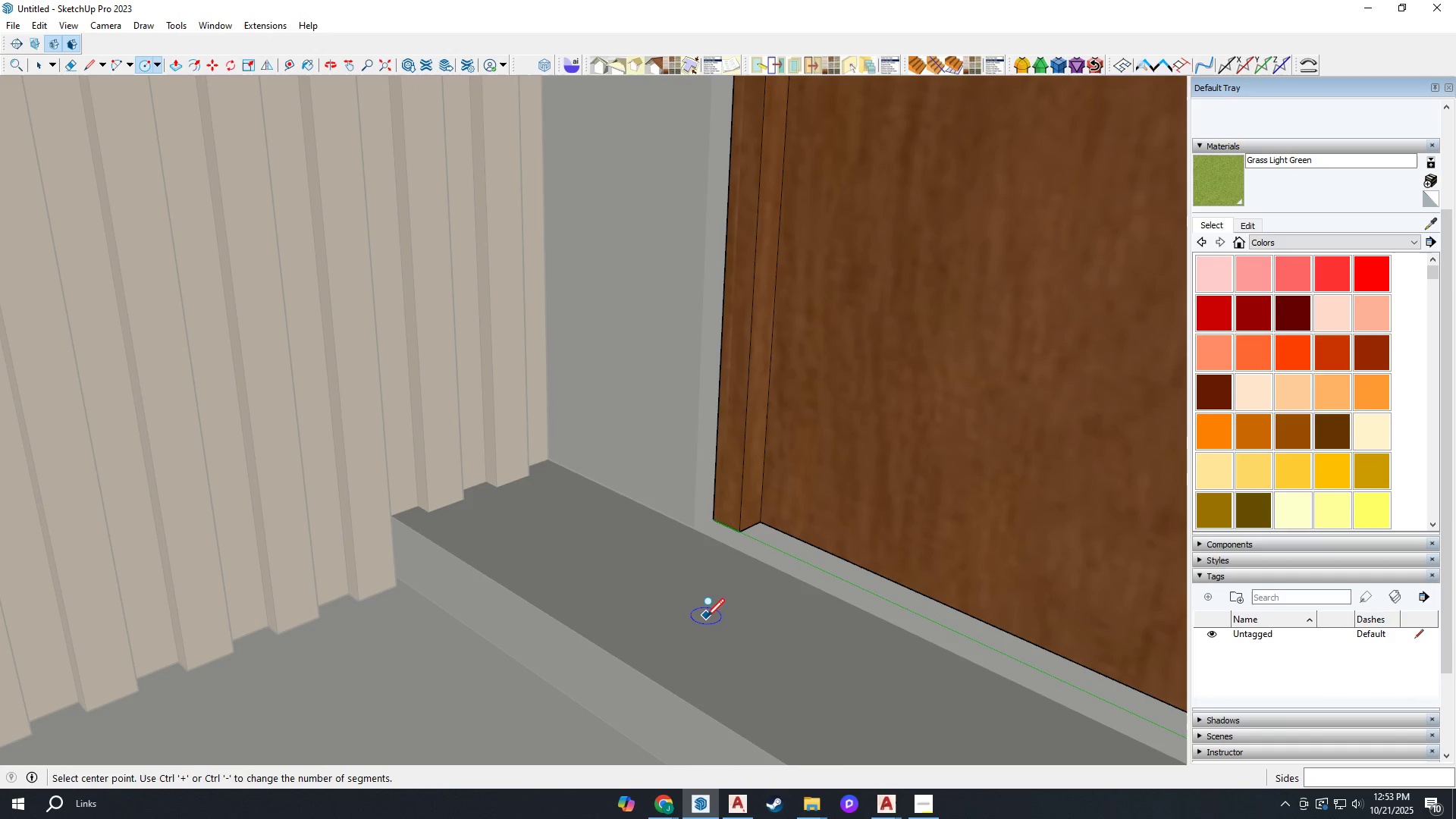 
left_click([706, 616])
 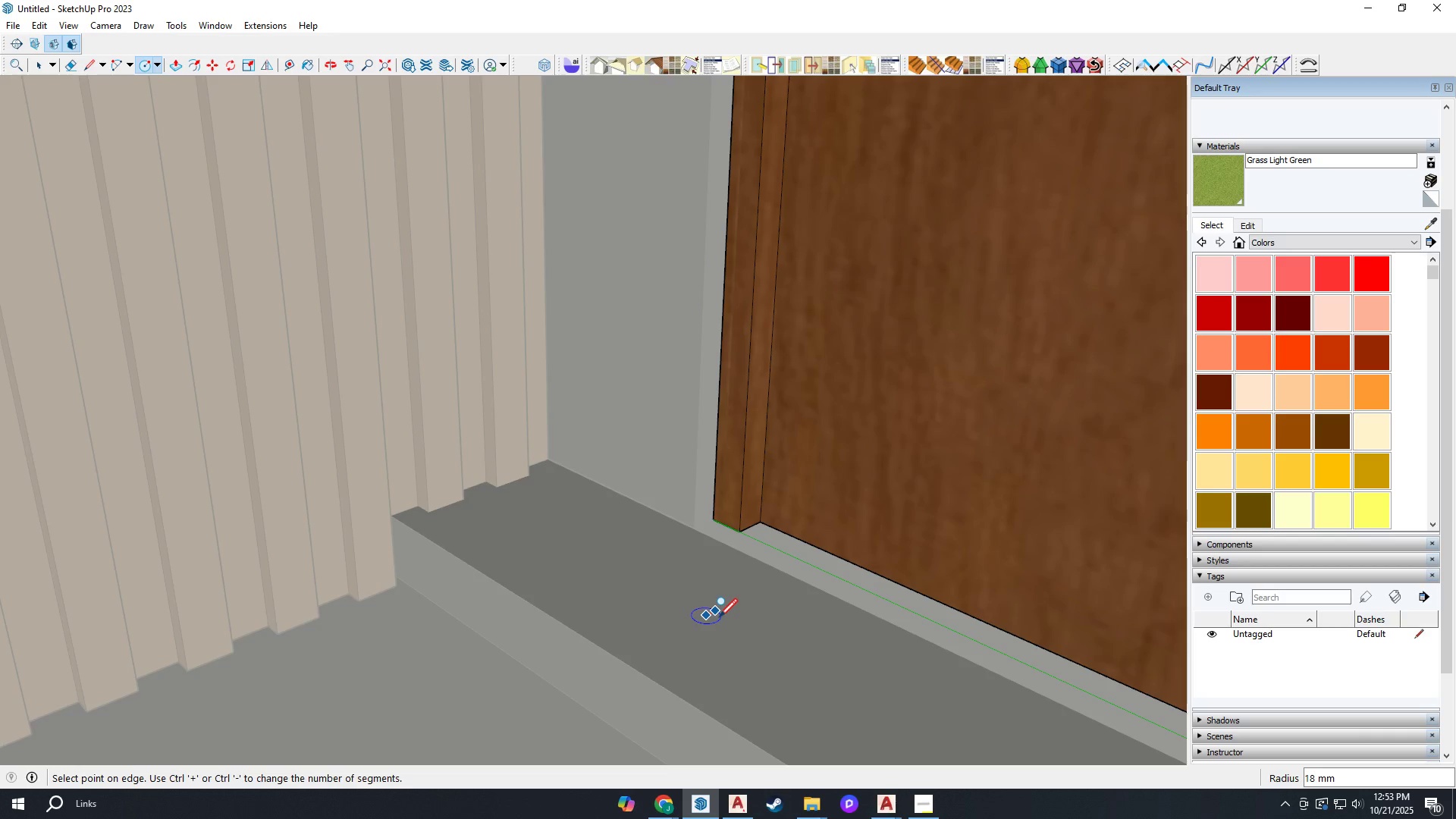 
left_click([719, 616])
 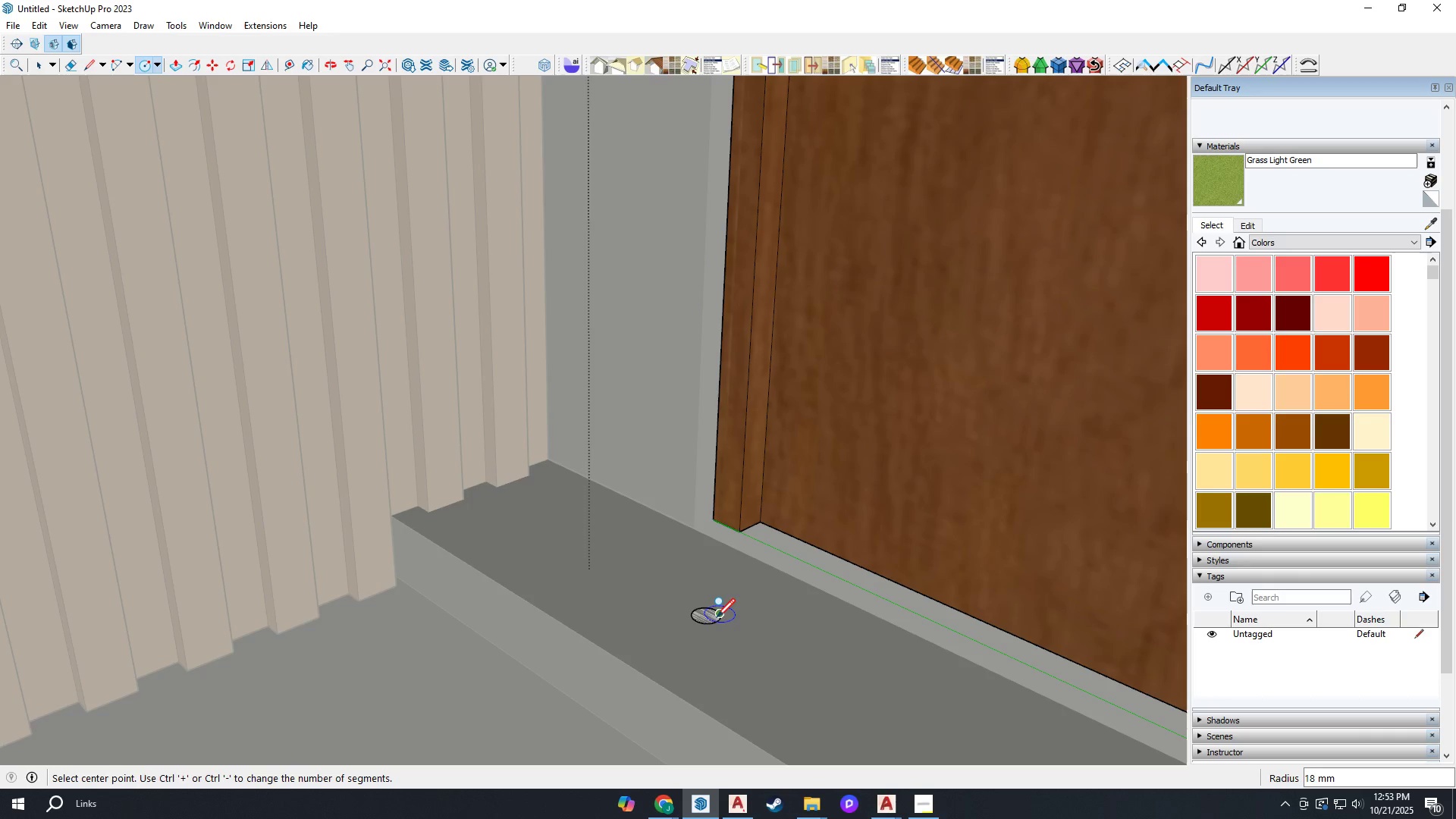 
key(Space)
 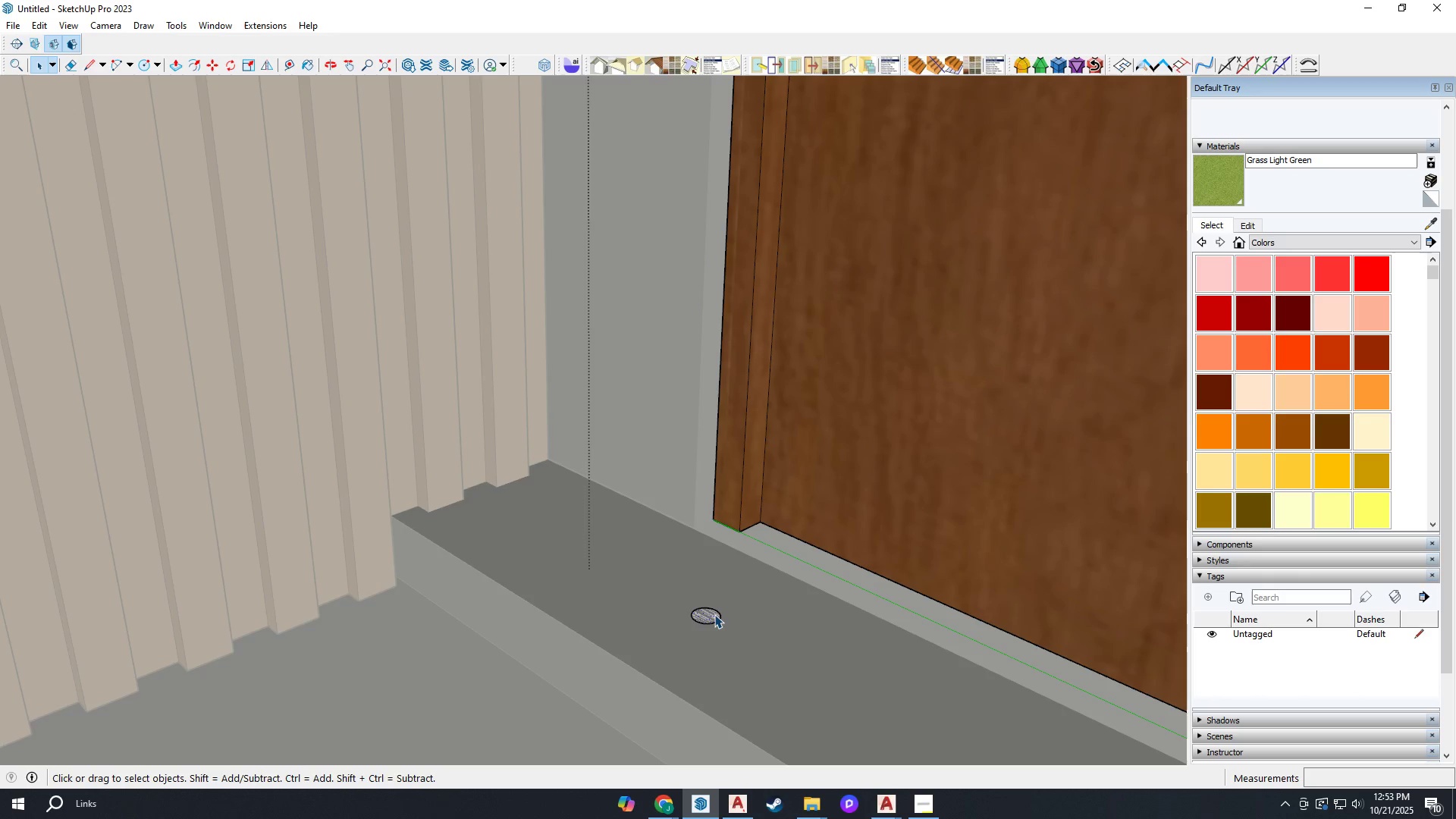 
double_click([714, 614])
 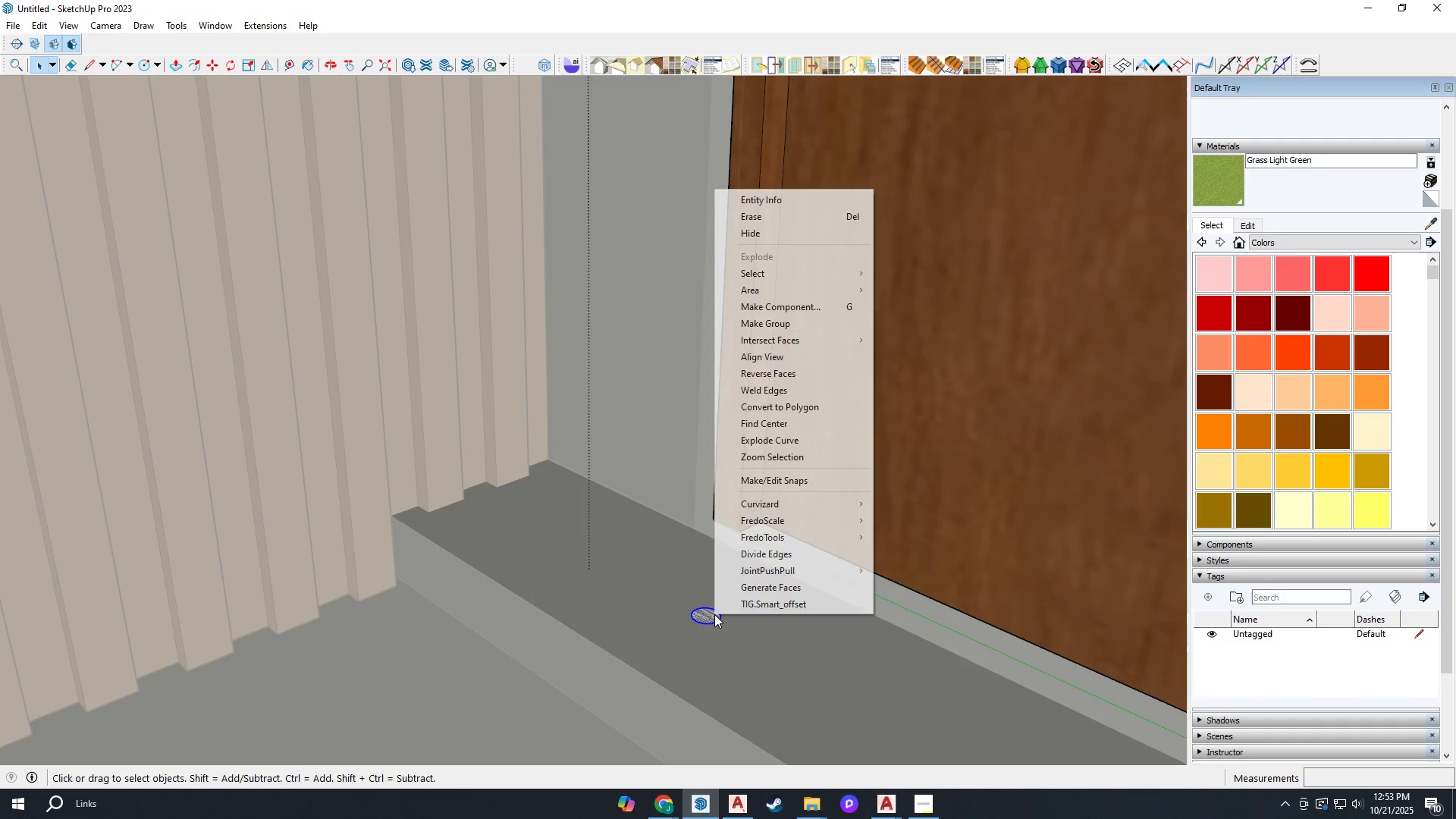 
right_click([714, 614])
 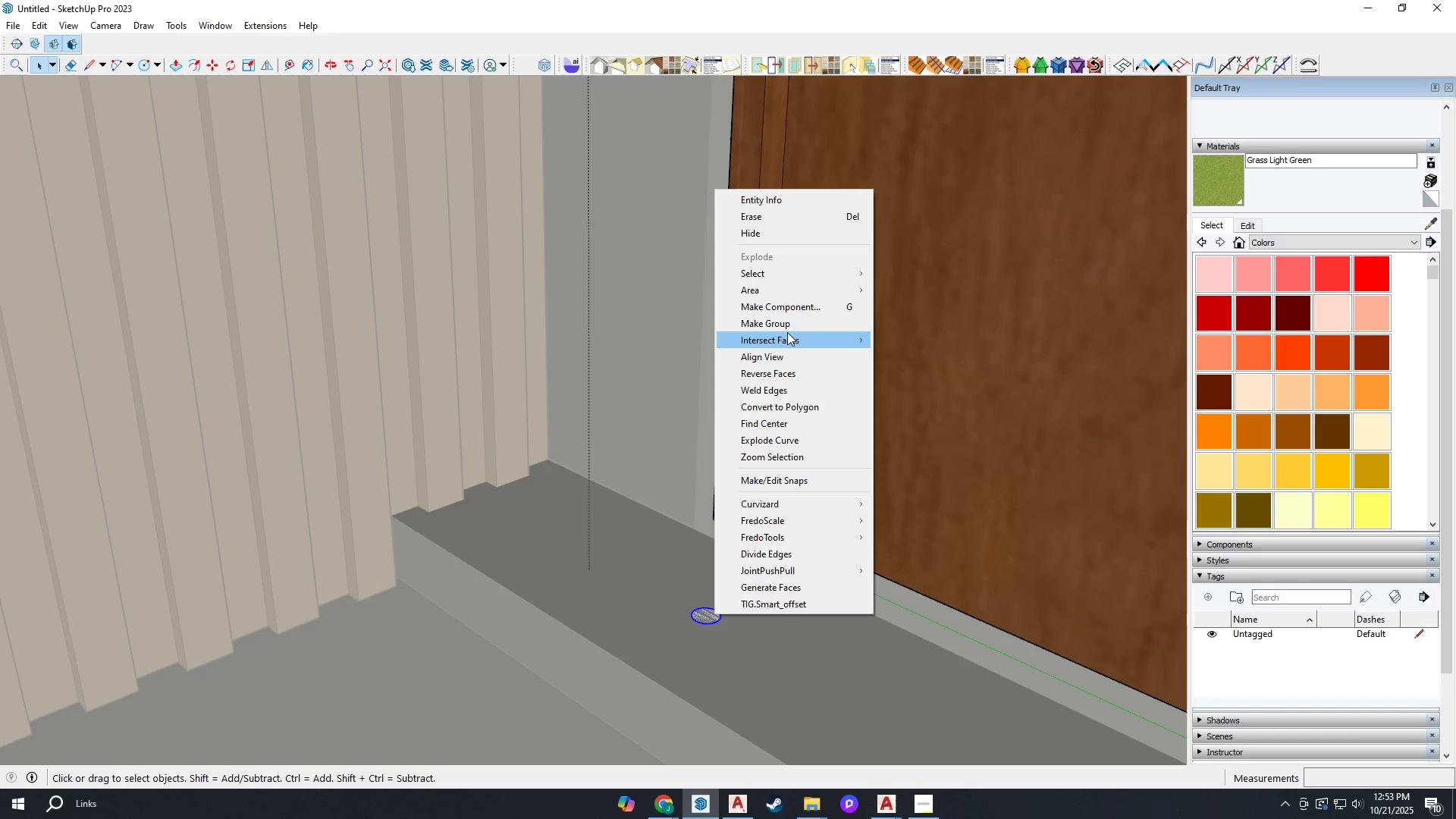 
left_click([787, 326])
 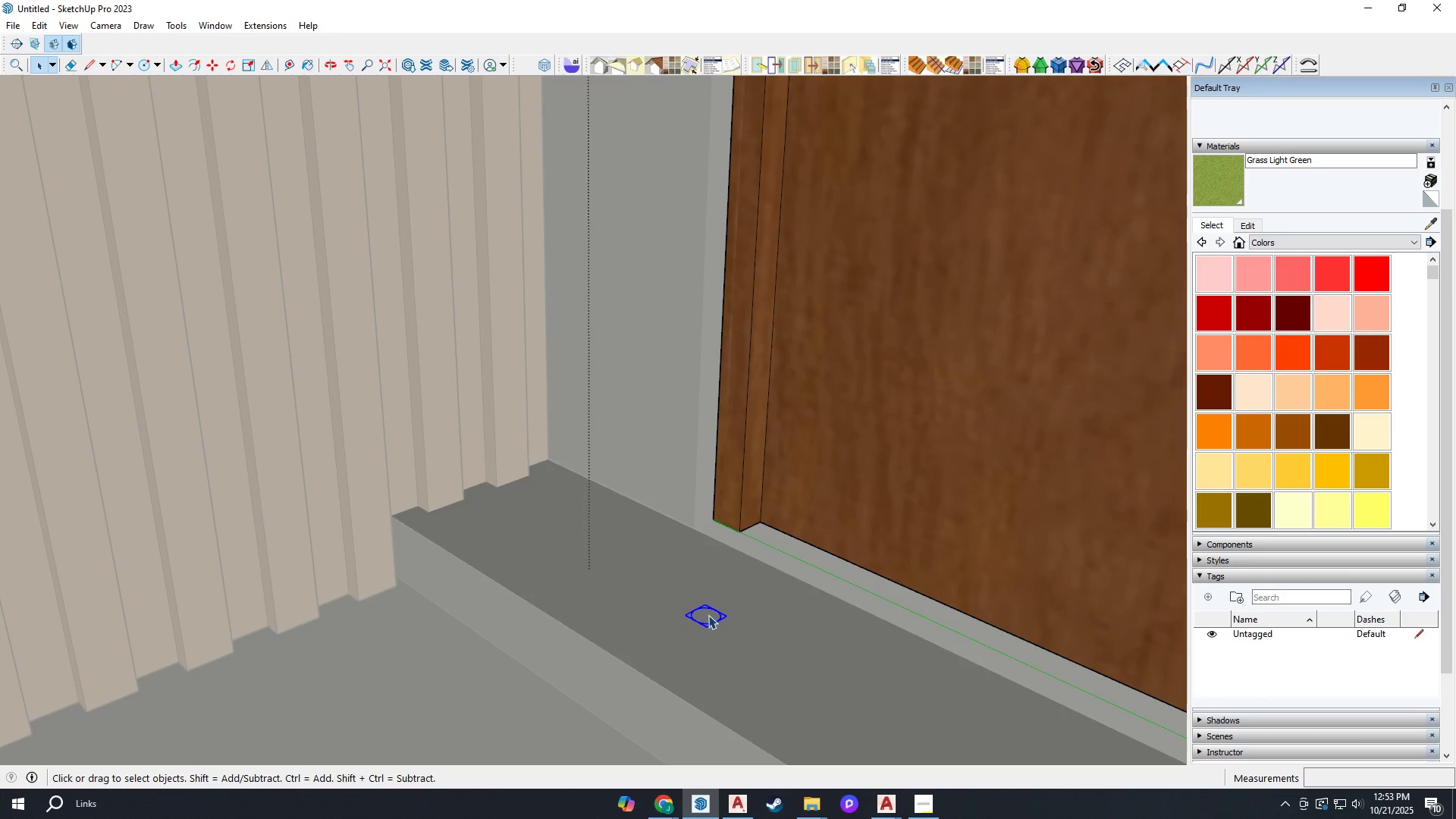 
double_click([708, 615])
 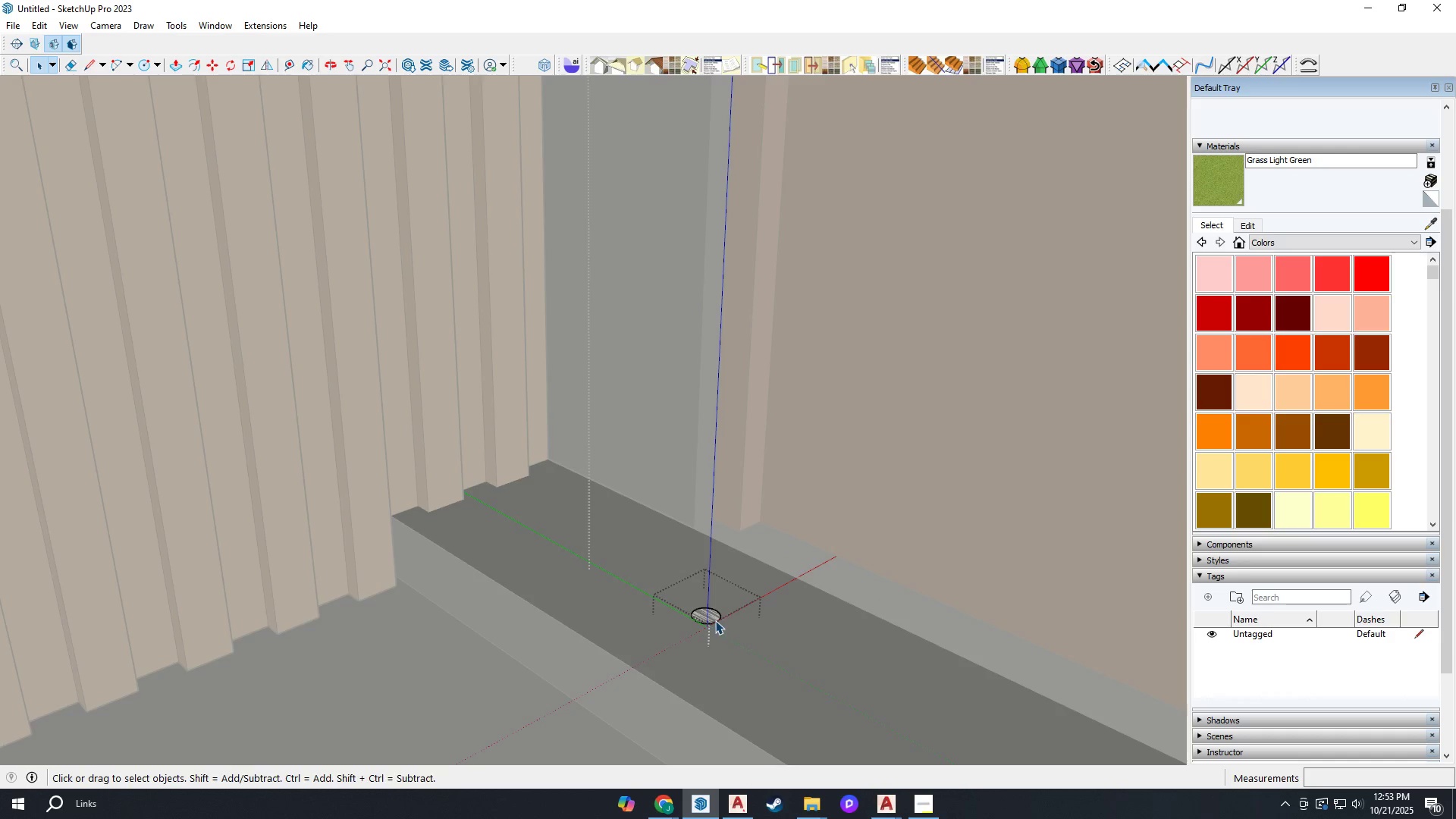 
key(P)
 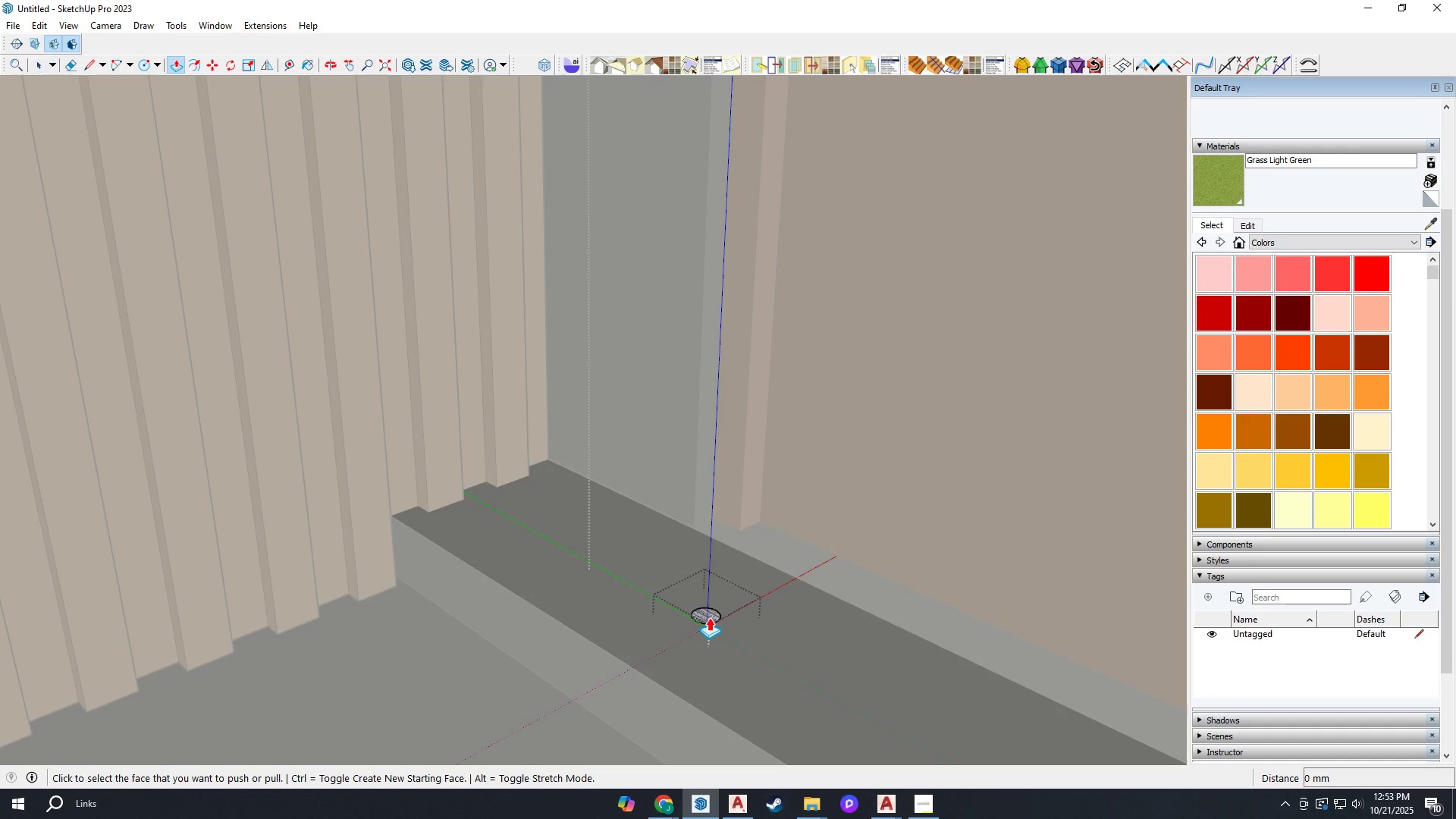 
left_click([709, 617])
 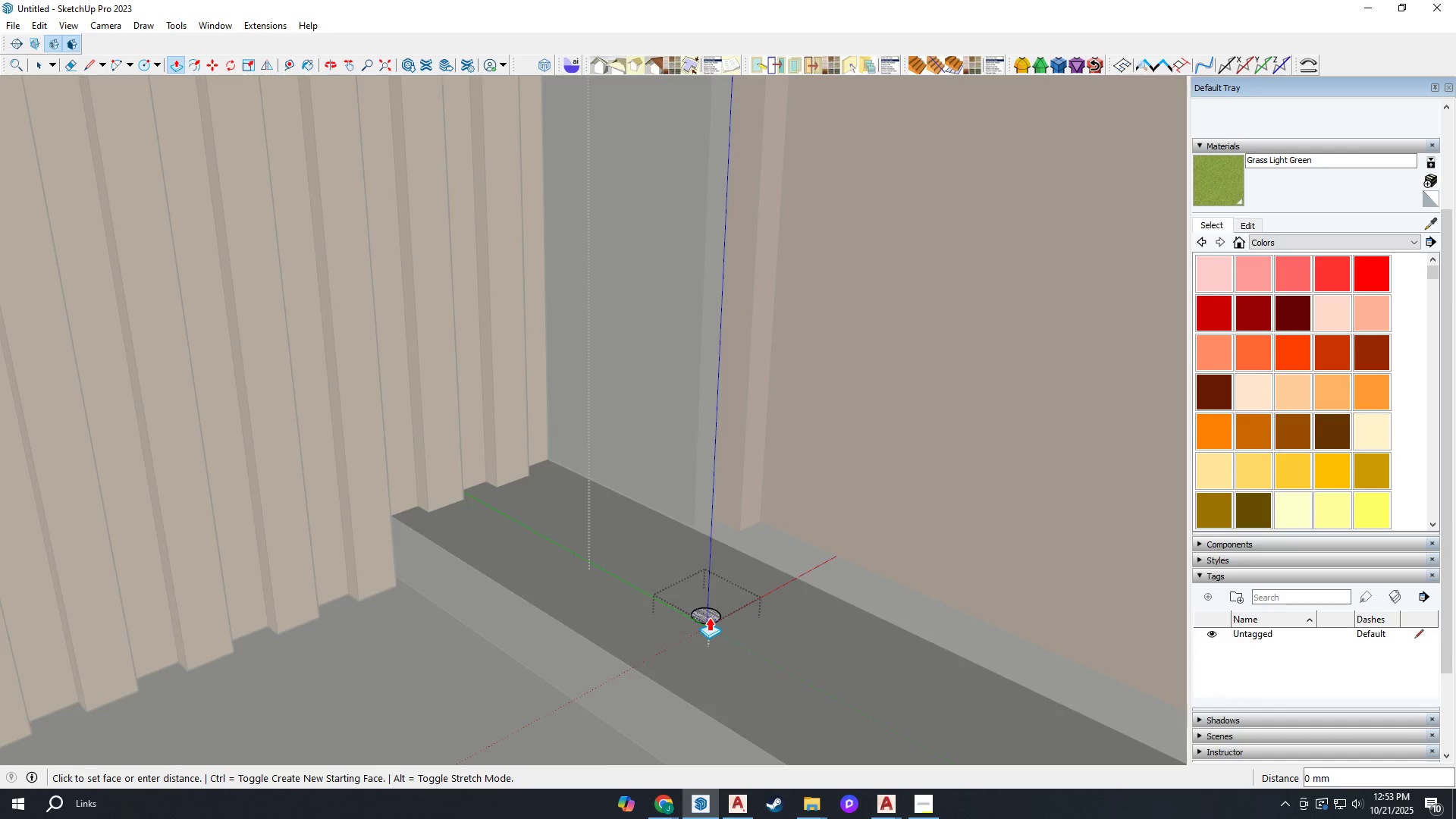 
scroll: coordinate [709, 617], scroll_direction: down, amount: 4.0
 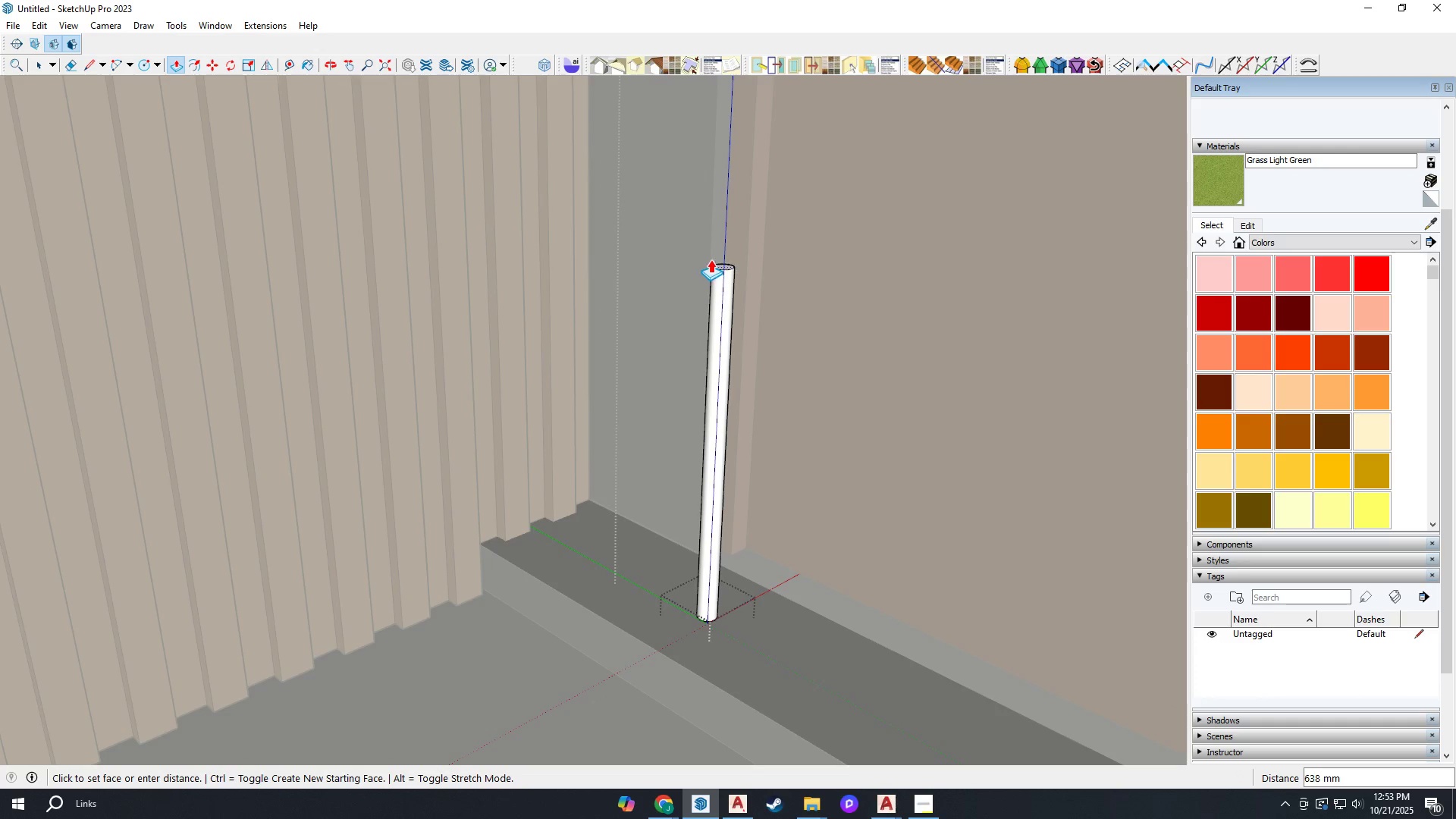 
left_click_drag(start_coordinate=[724, 149], to_coordinate=[730, 165])
 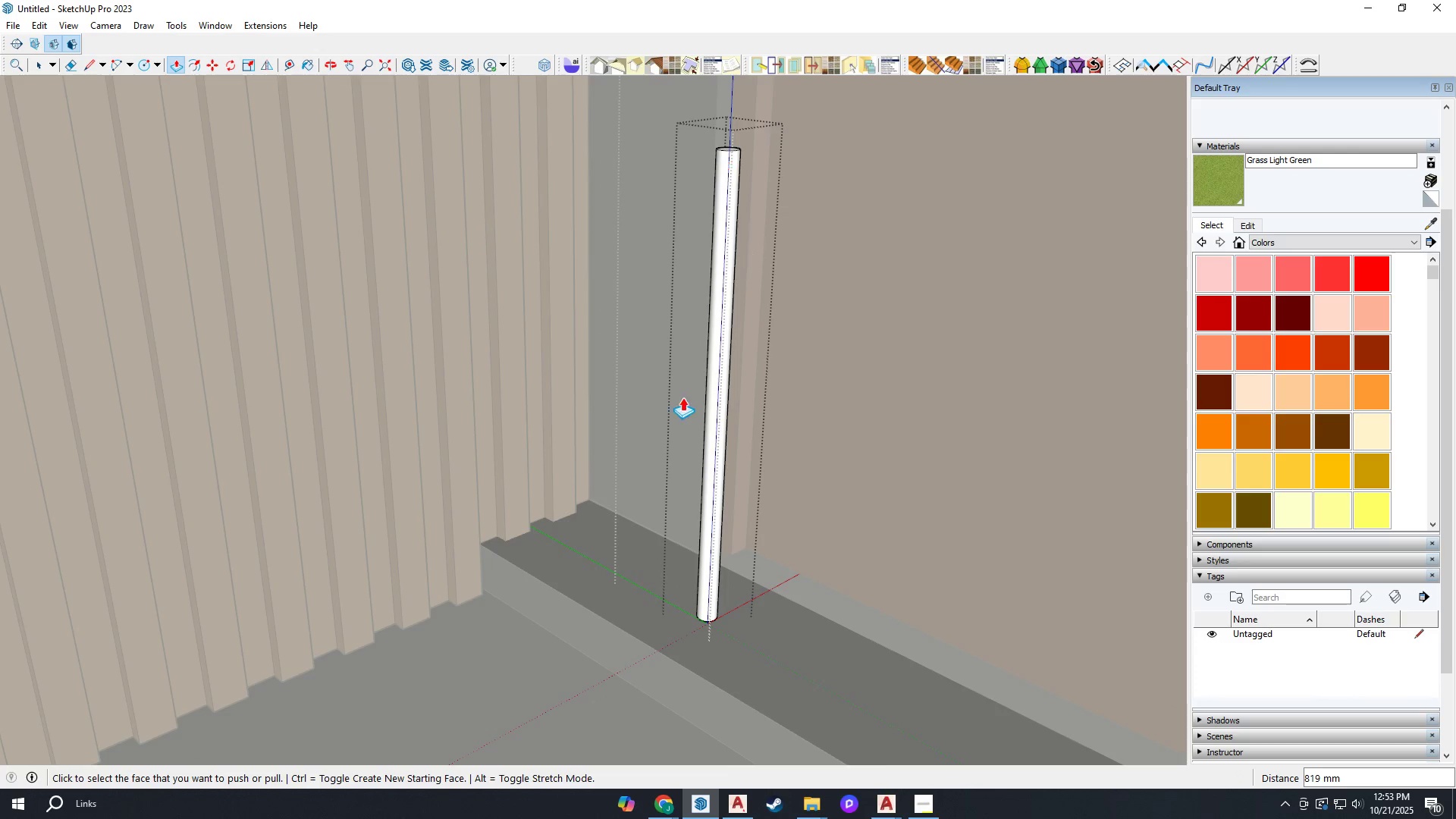 
scroll: coordinate [691, 496], scroll_direction: down, amount: 8.0
 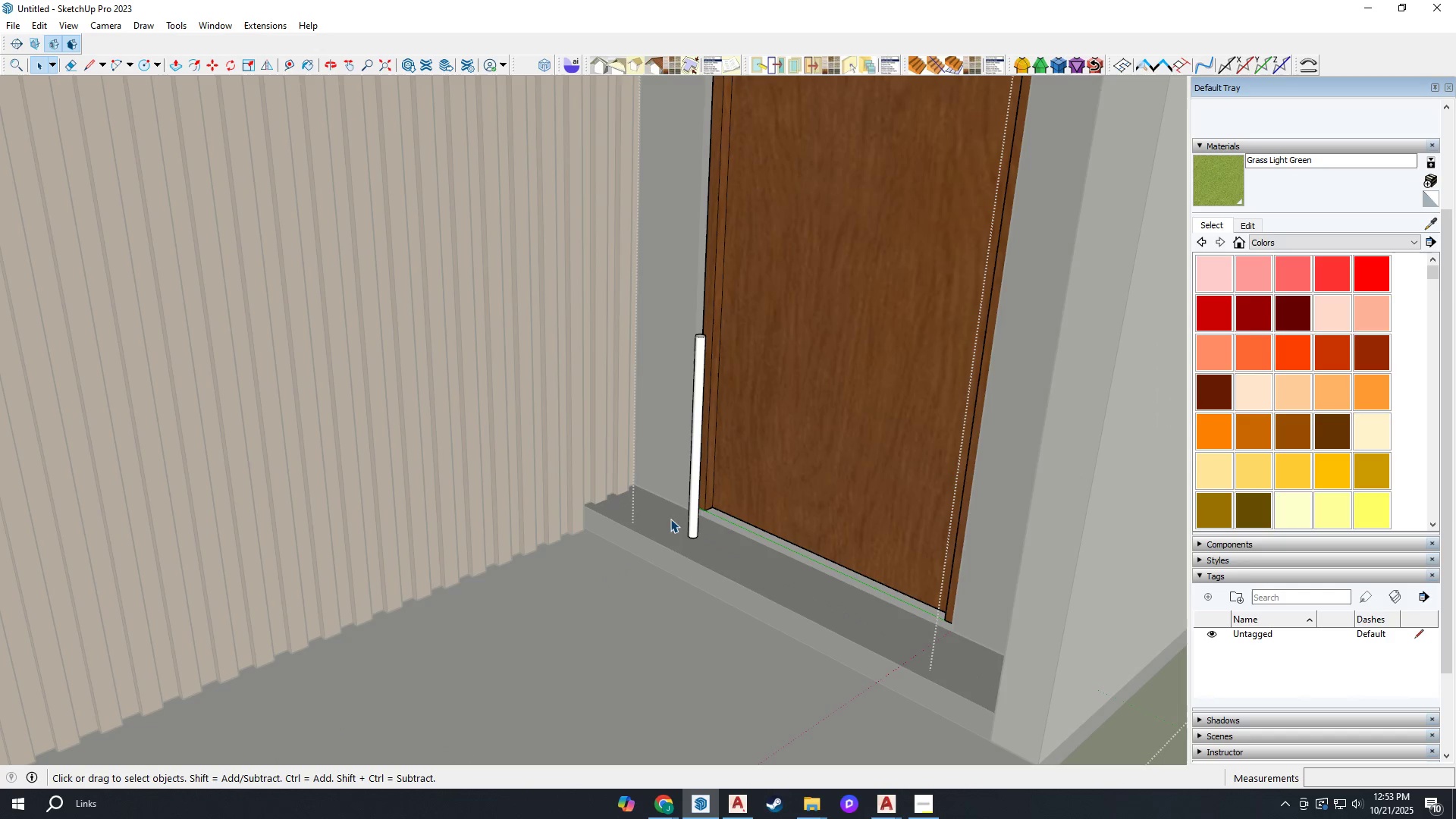 
key(Space)
 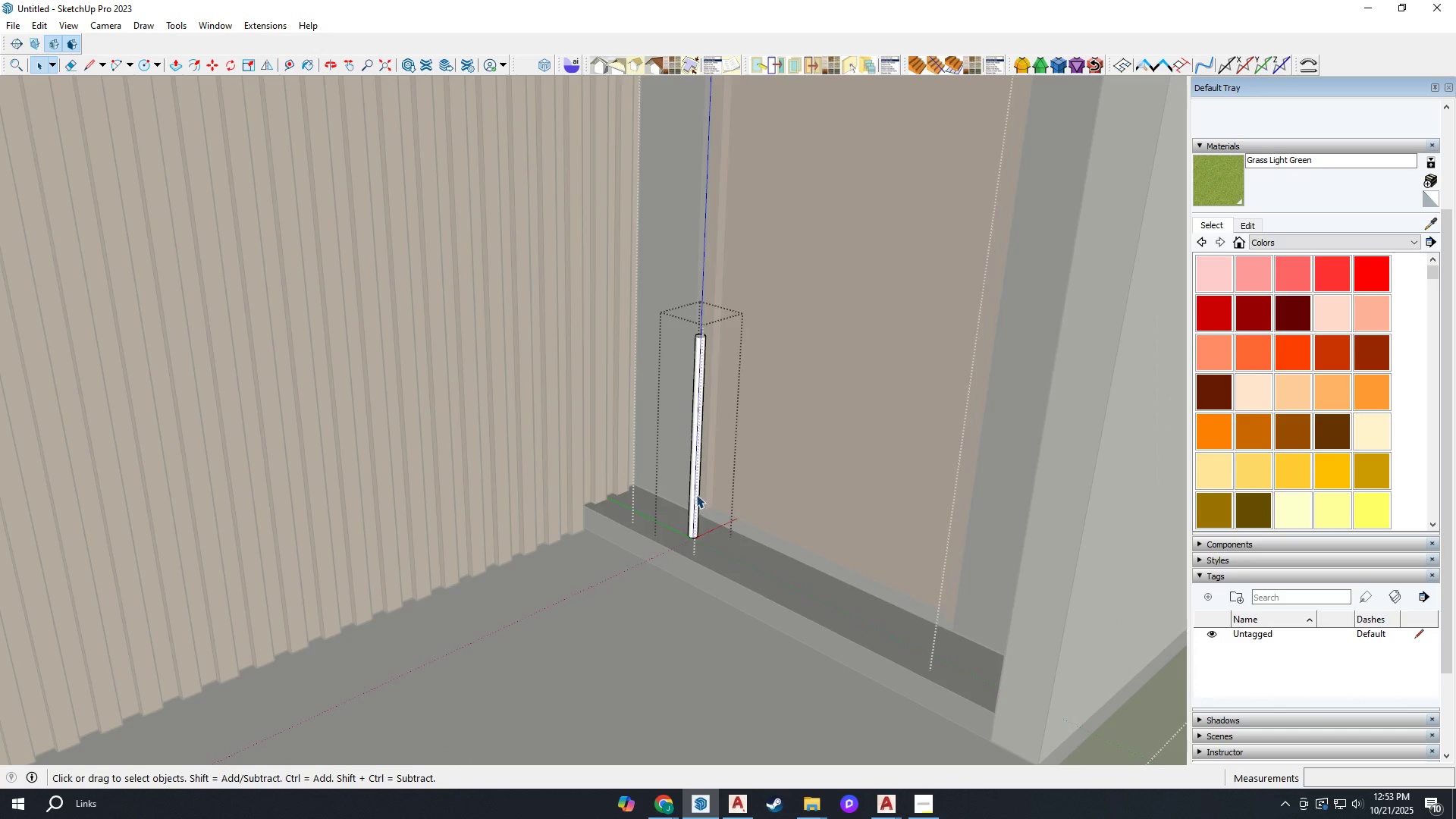 
key(Escape)
 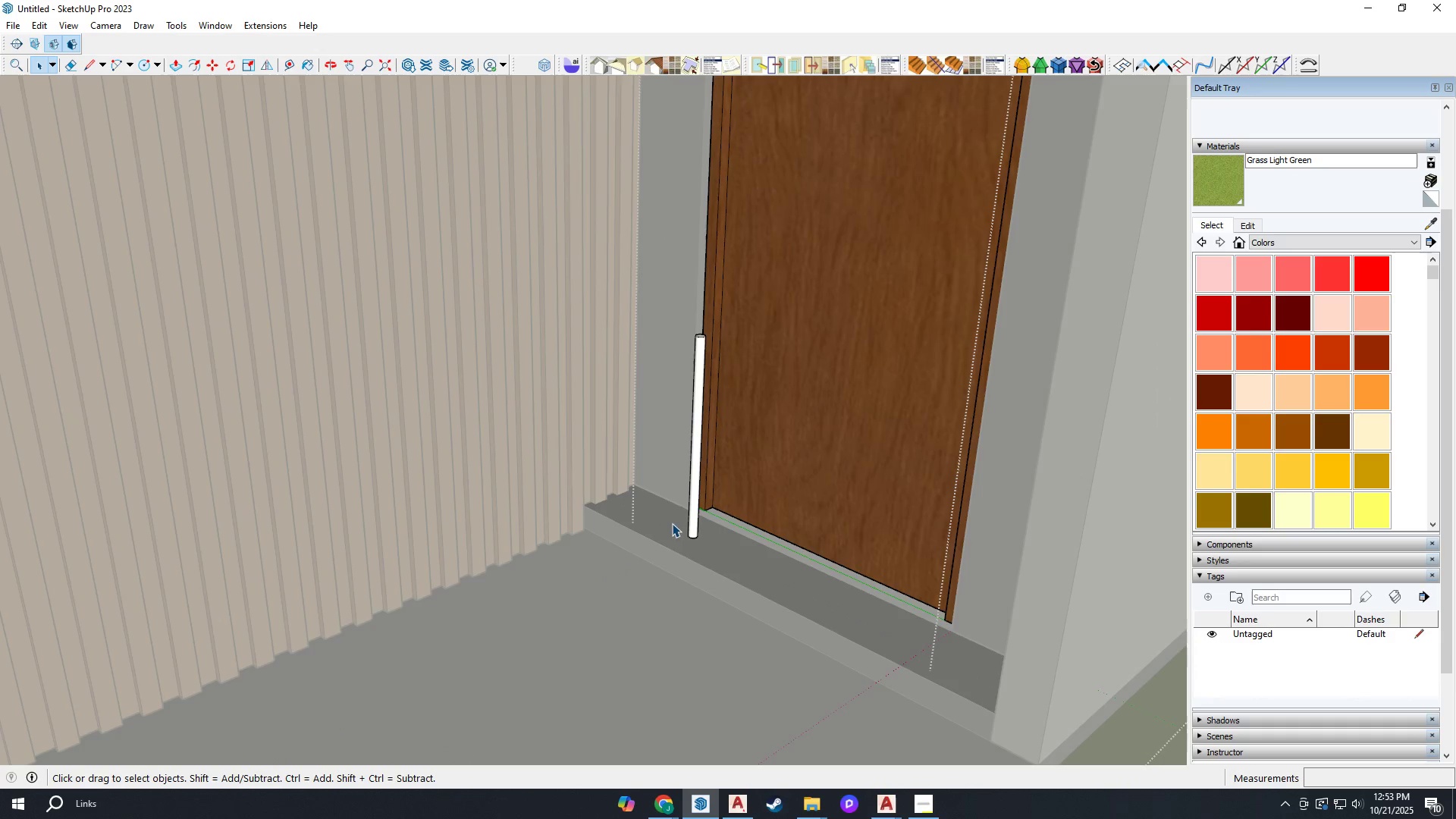 
scroll: coordinate [679, 528], scroll_direction: down, amount: 9.0
 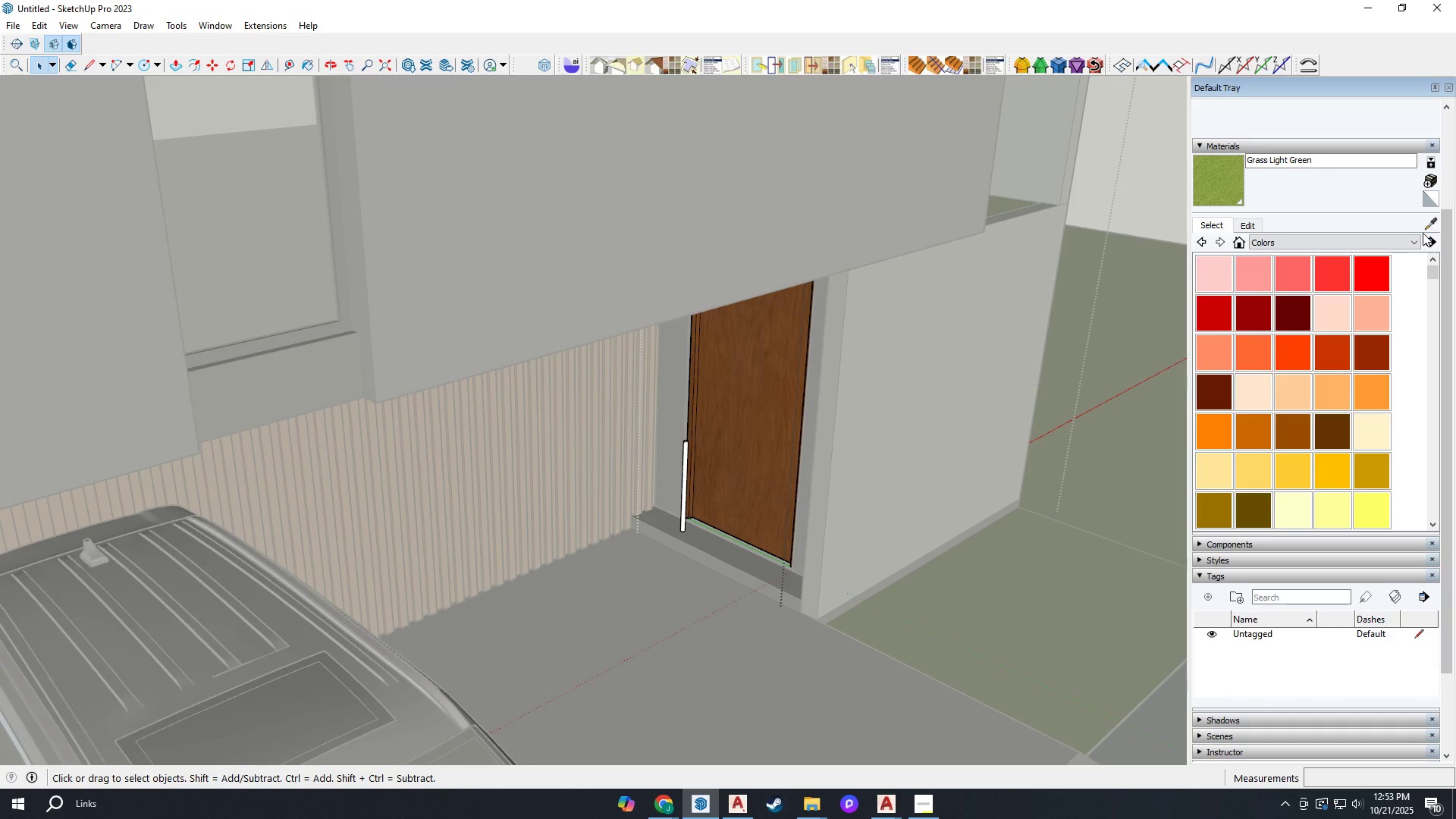 
left_click([1426, 224])
 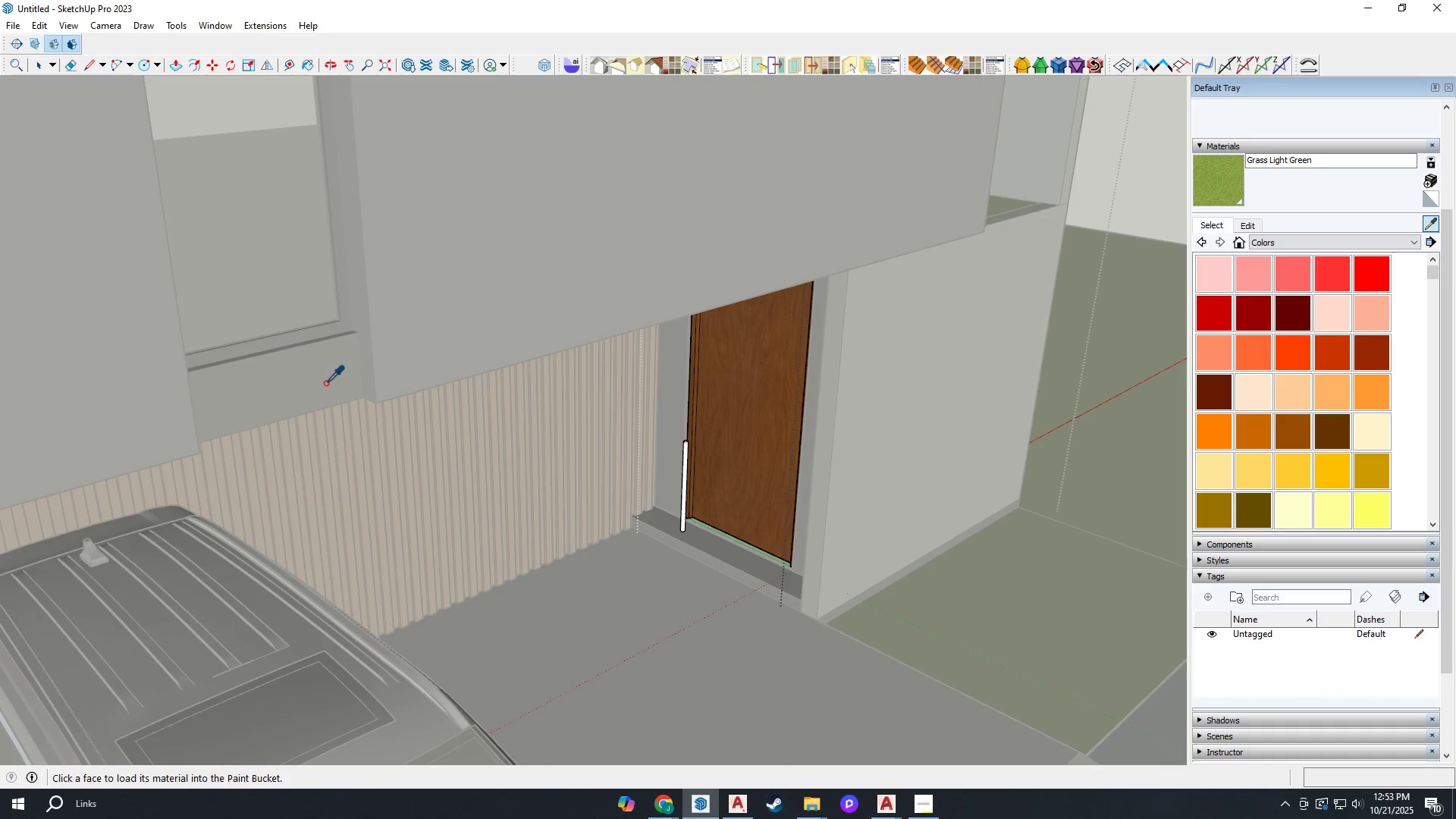 
scroll: coordinate [346, 341], scroll_direction: up, amount: 5.0
 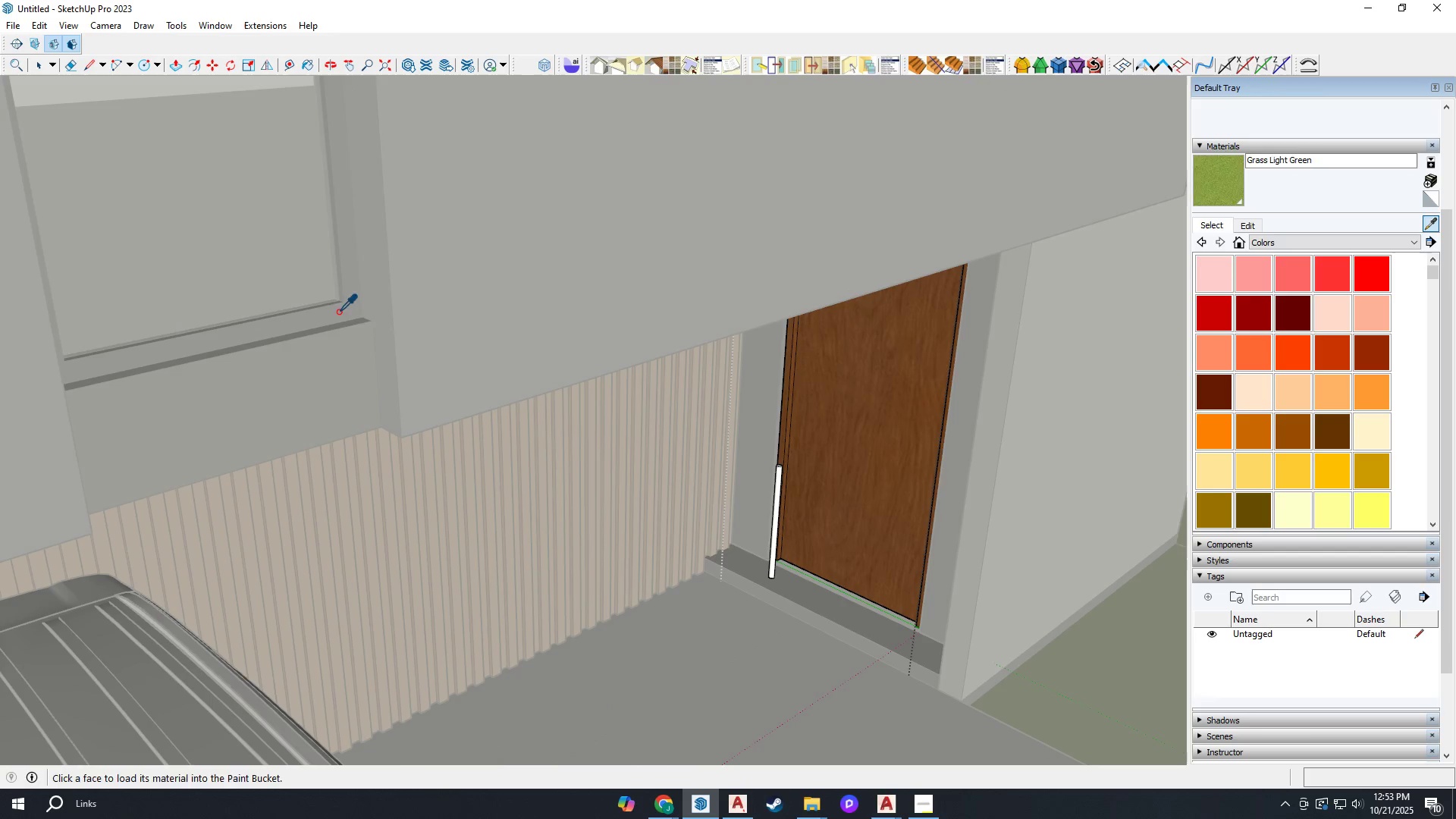 
left_click([338, 312])
 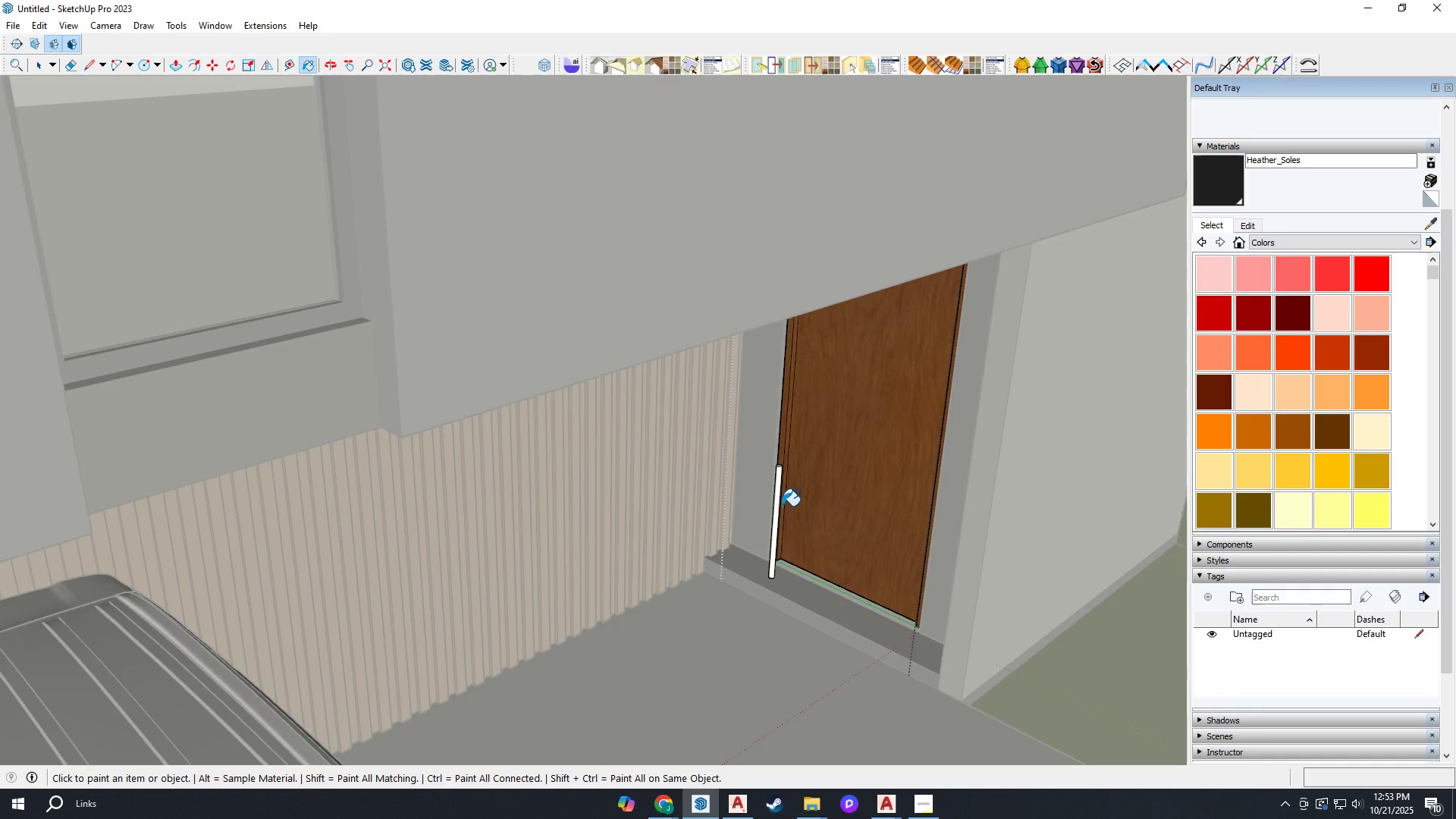 
scroll: coordinate [780, 541], scroll_direction: up, amount: 13.0
 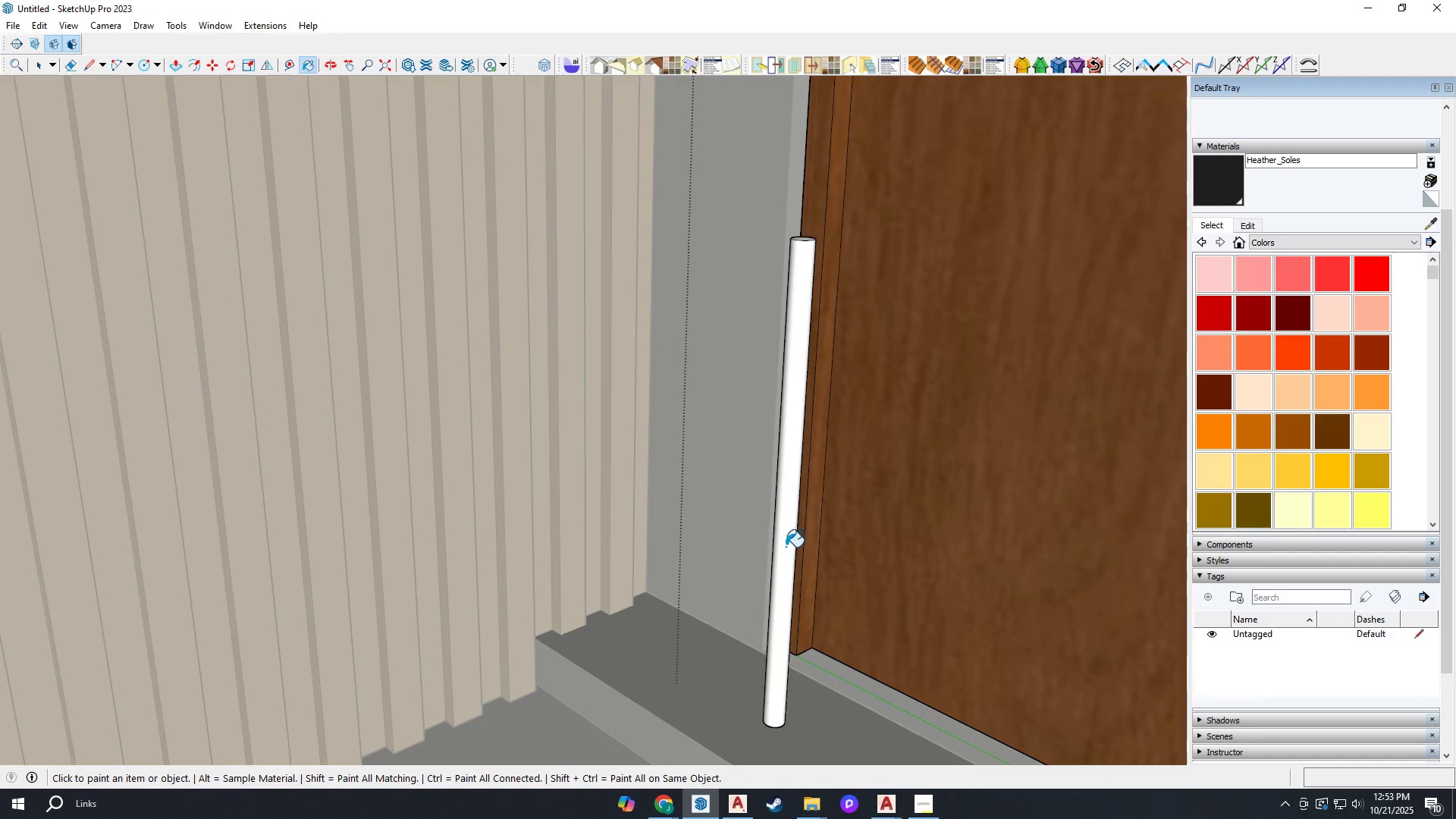 
key(Space)
 